 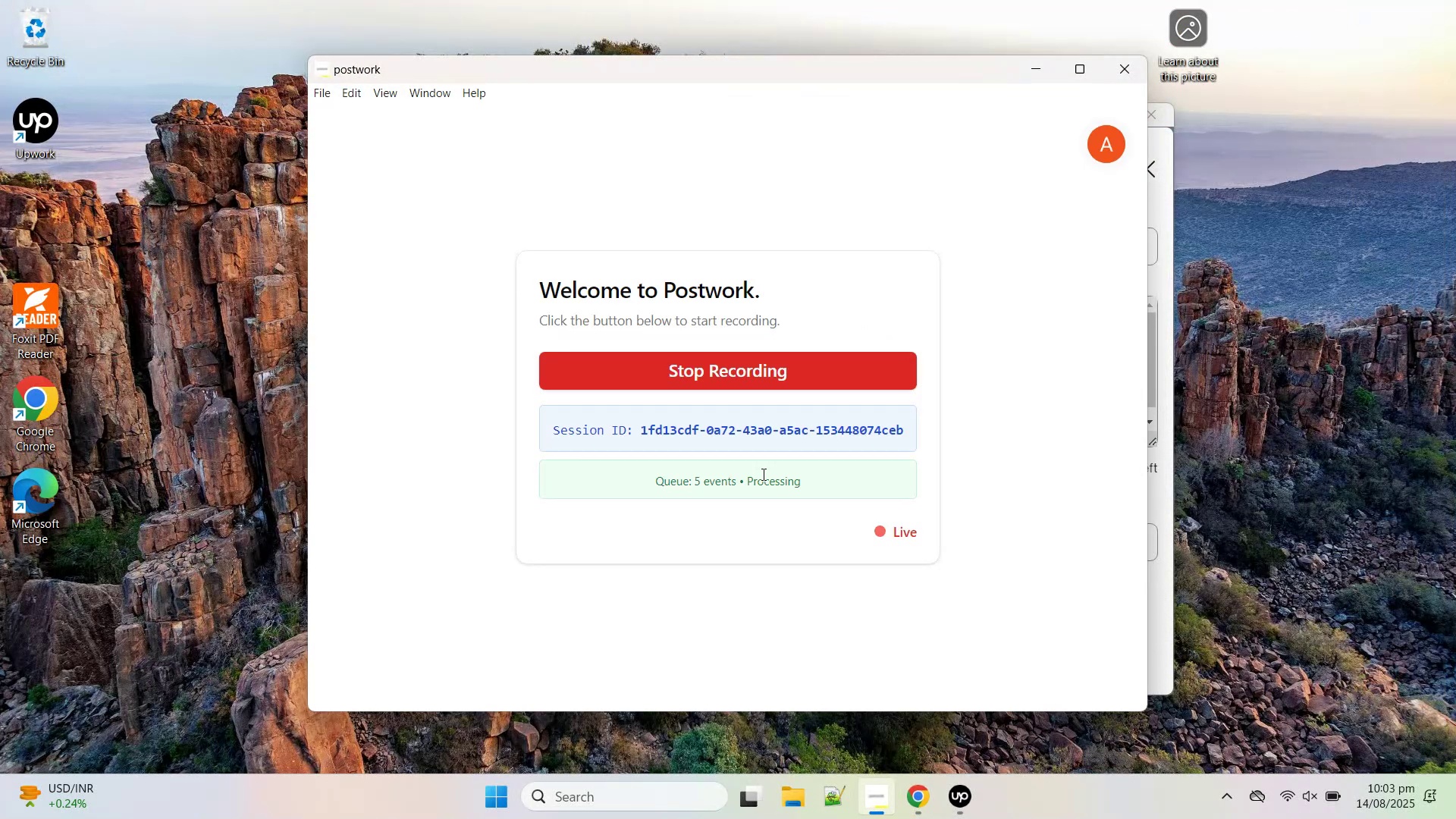 
double_click([767, 429])
 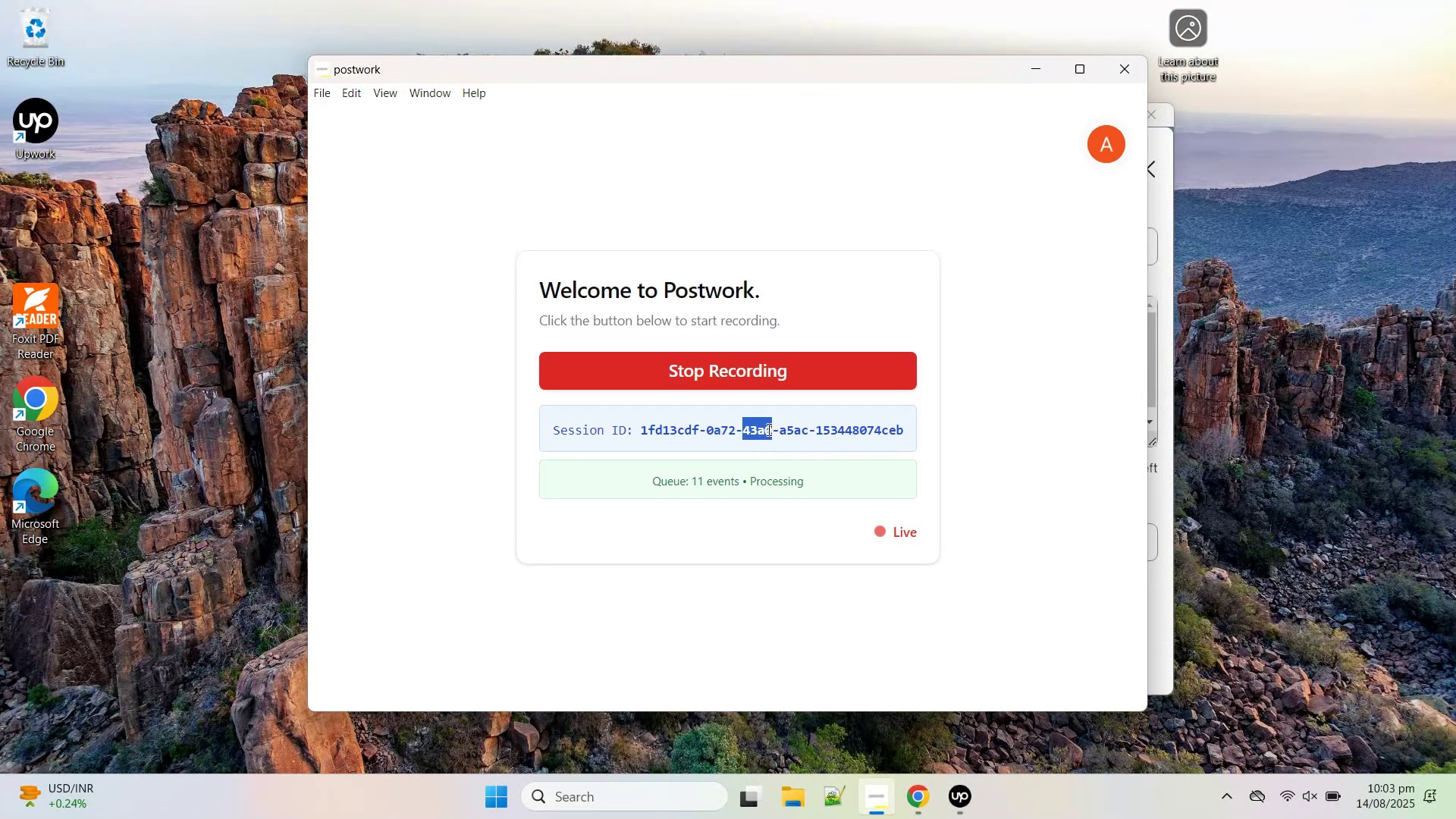 
triple_click([767, 429])
 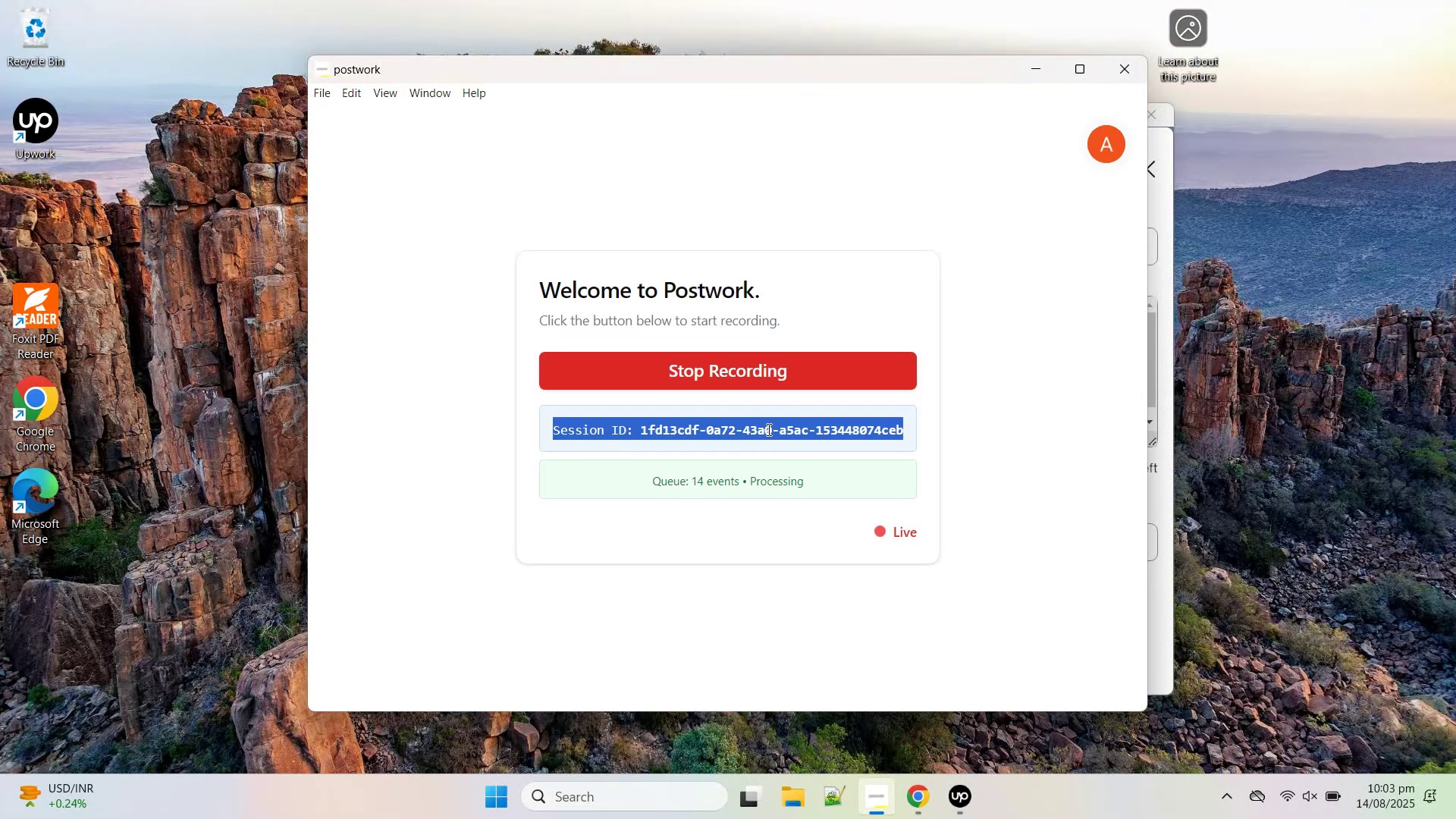 
hold_key(key=ControlLeft, duration=0.66)
 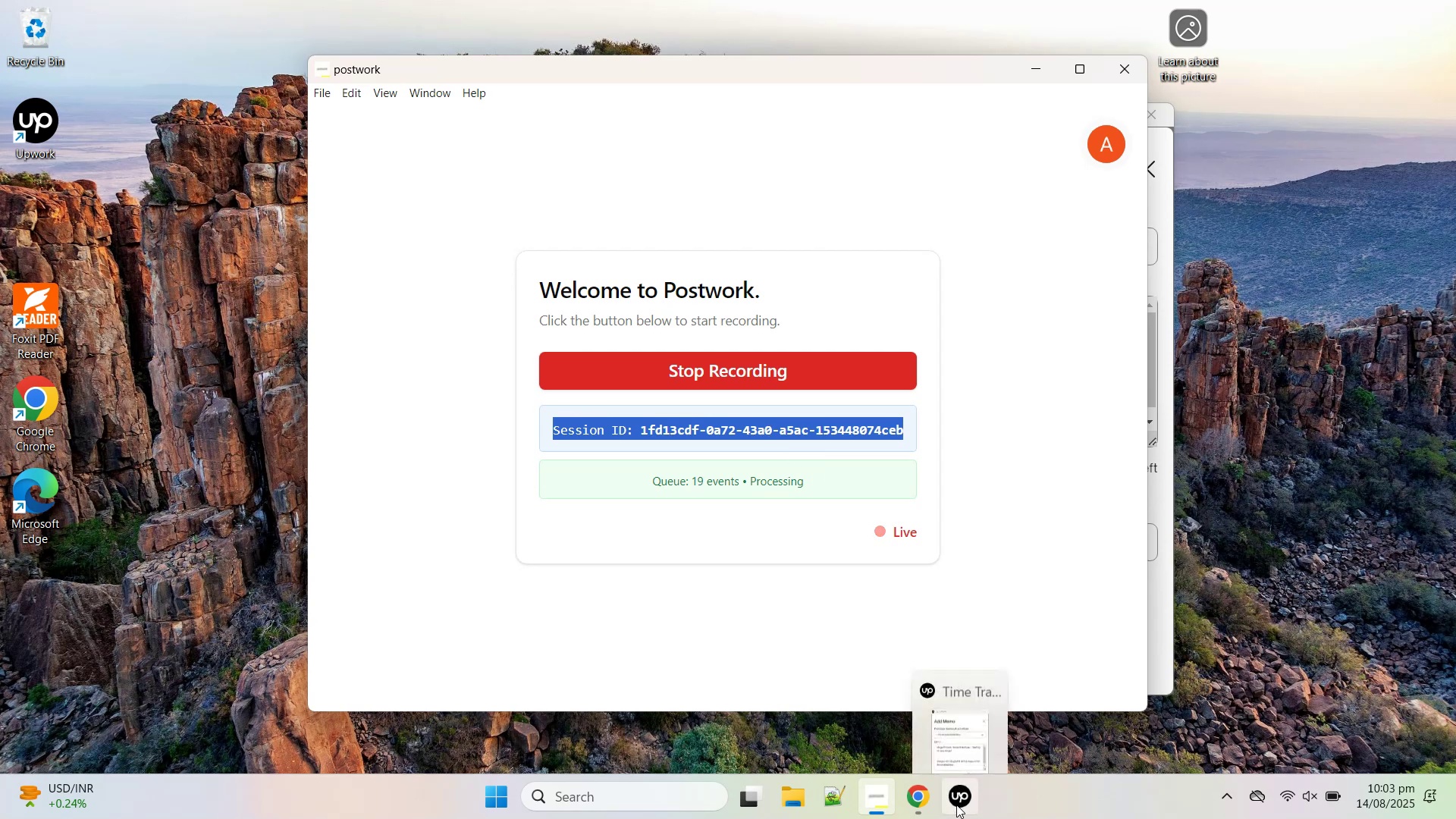 
hold_key(key=C, duration=0.31)
 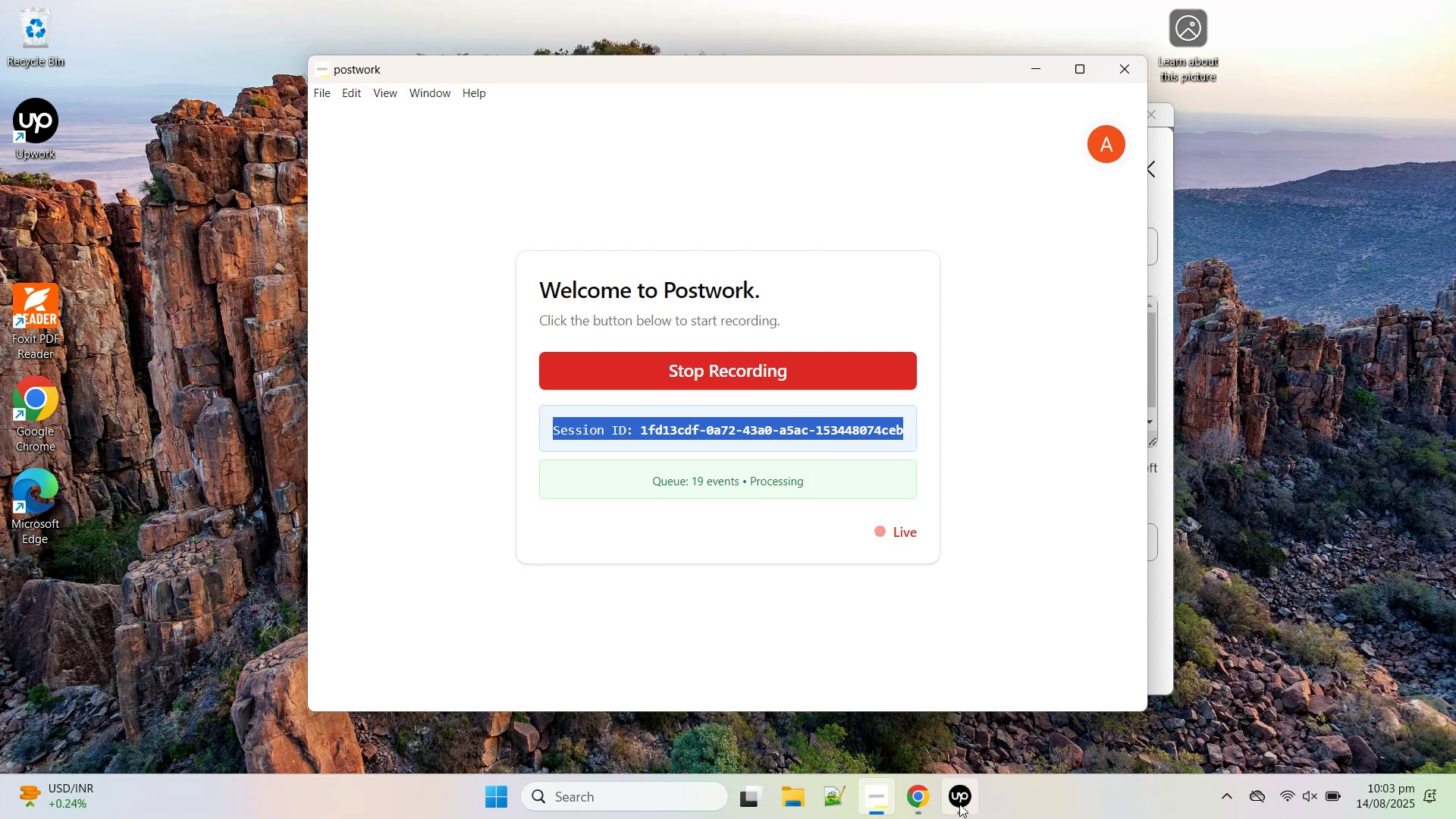 
left_click([956, 805])
 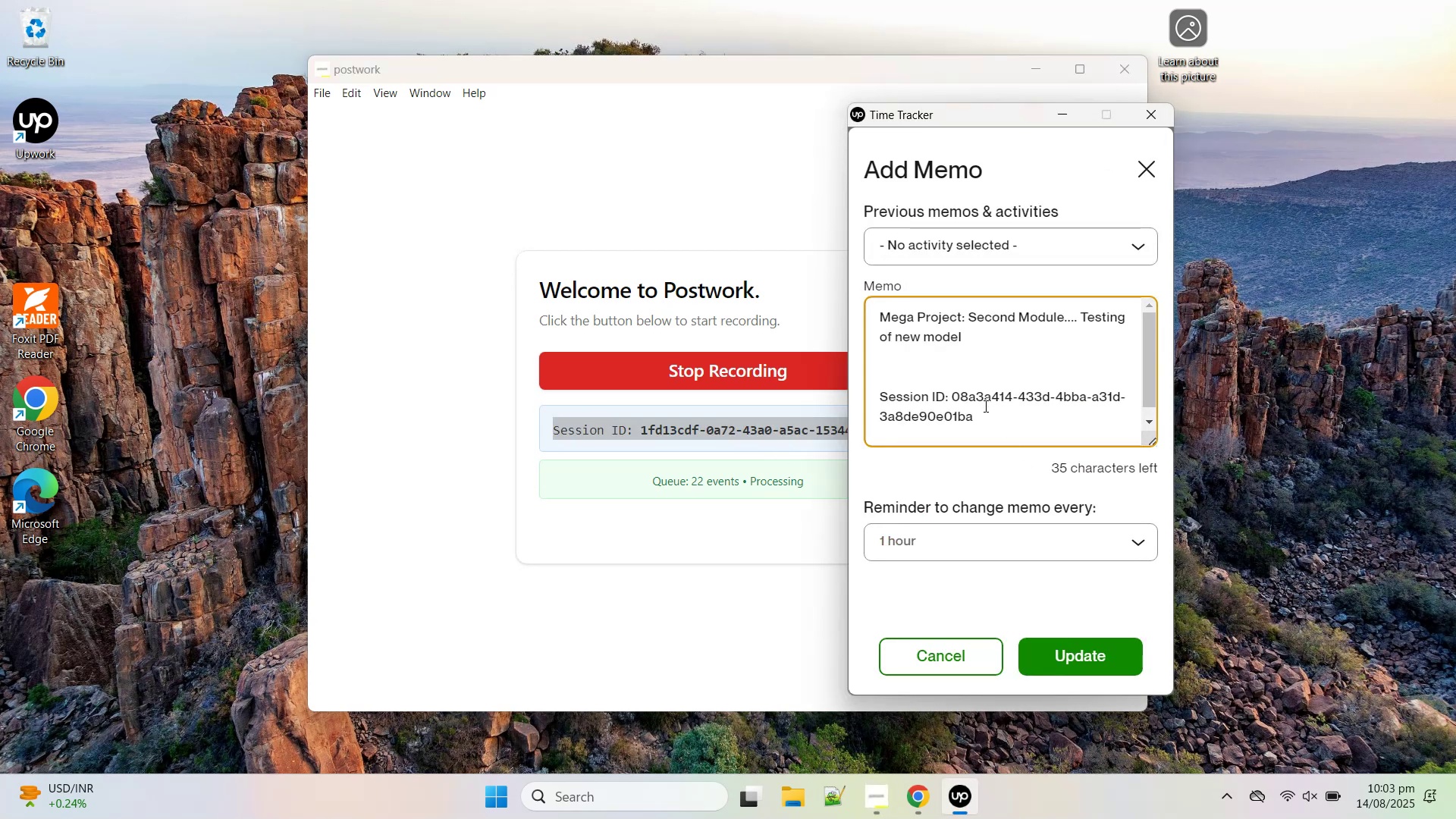 
left_click_drag(start_coordinate=[983, 416], to_coordinate=[859, 396])
 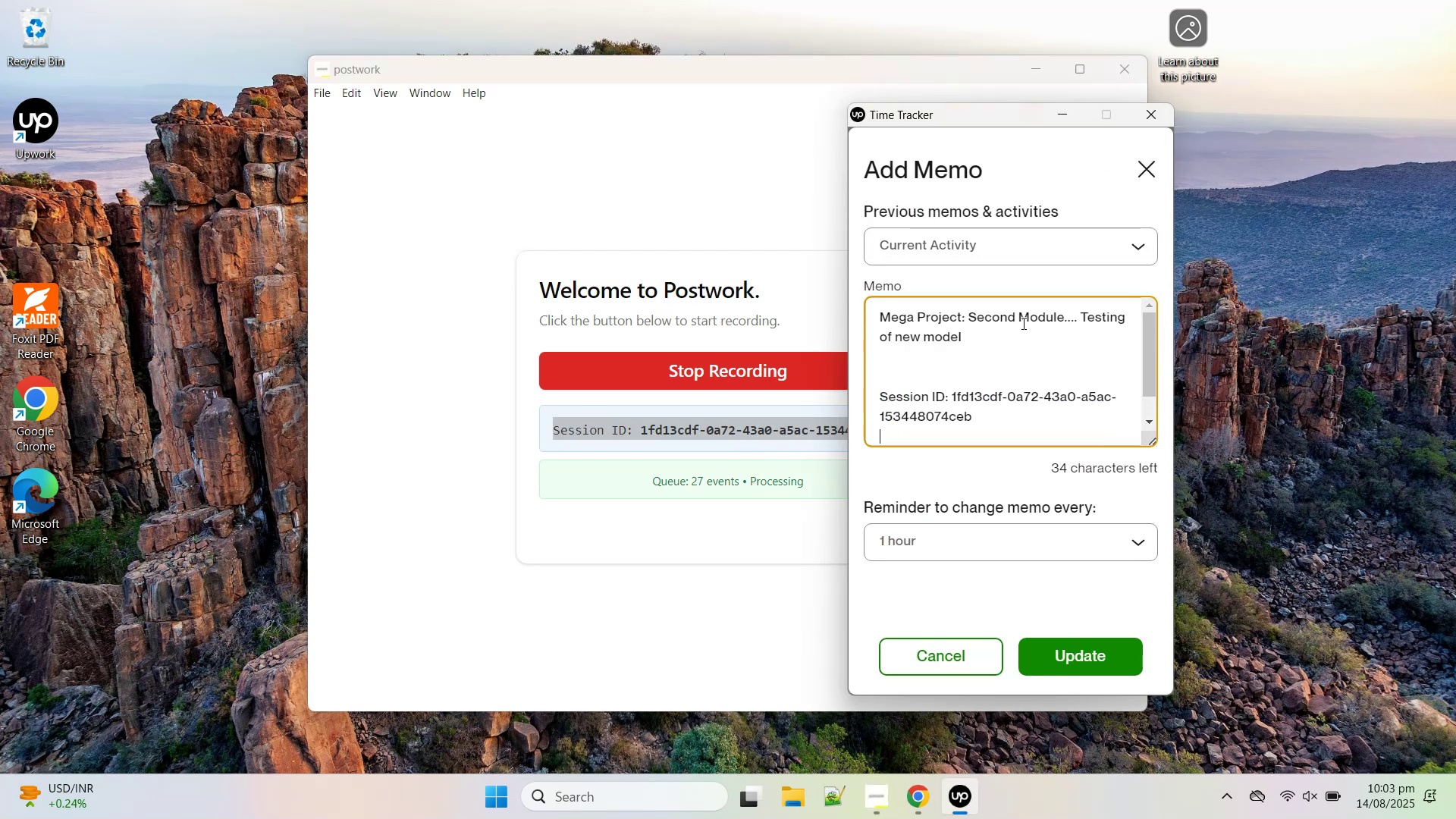 
key(Control+V)
 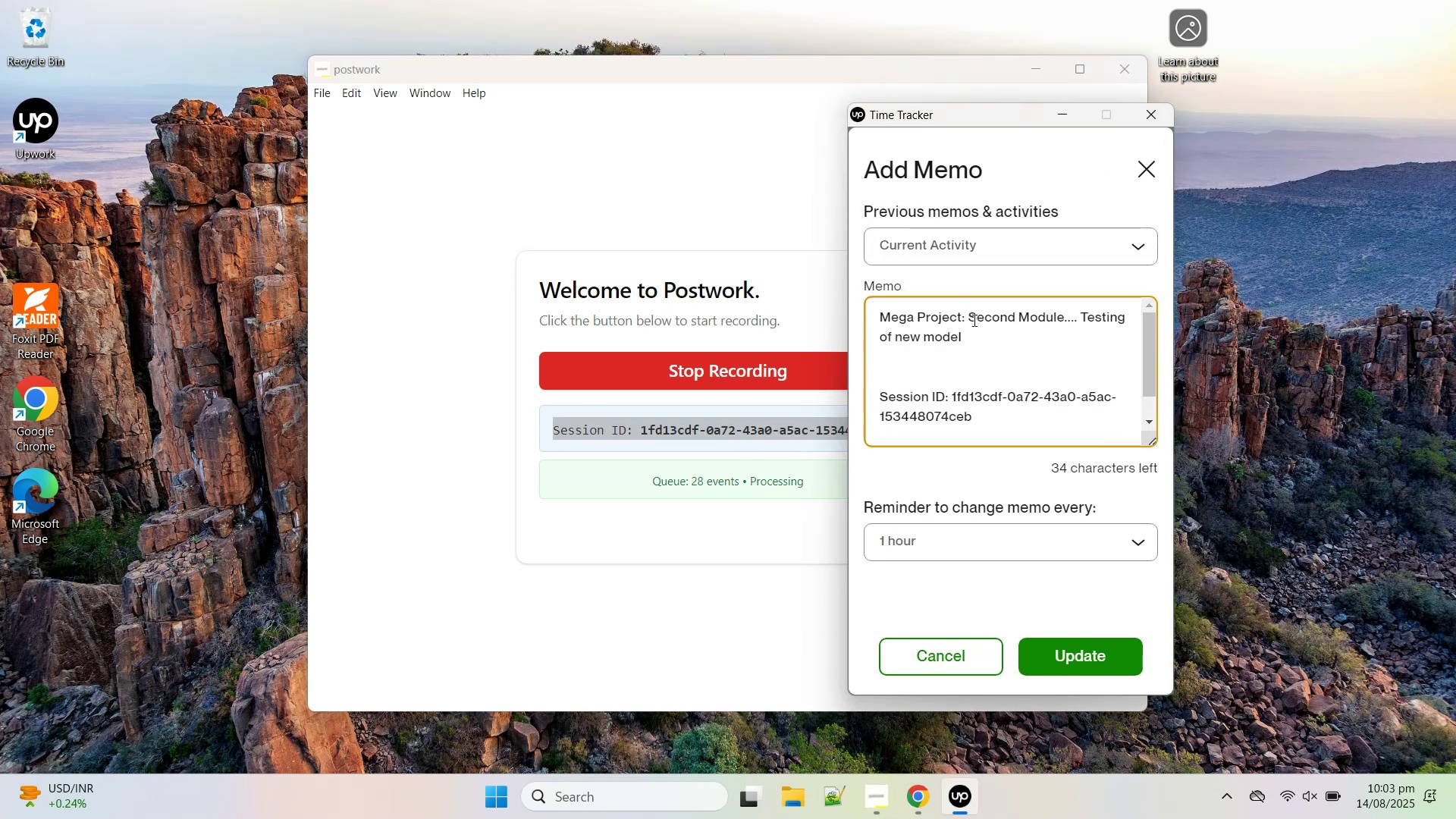 
left_click_drag(start_coordinate=[971, 320], to_coordinate=[1015, 326])
 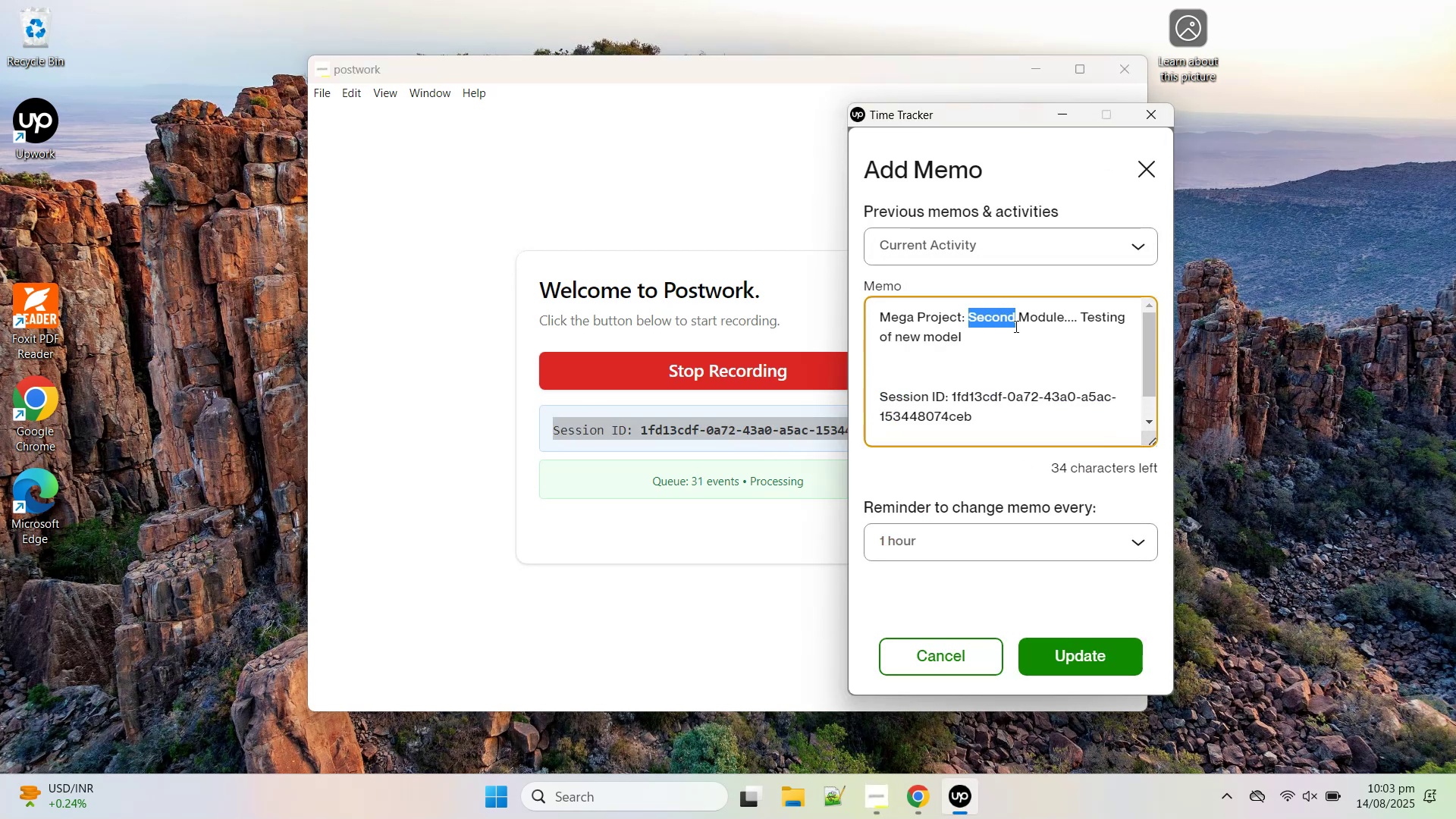 
type(fifth)
 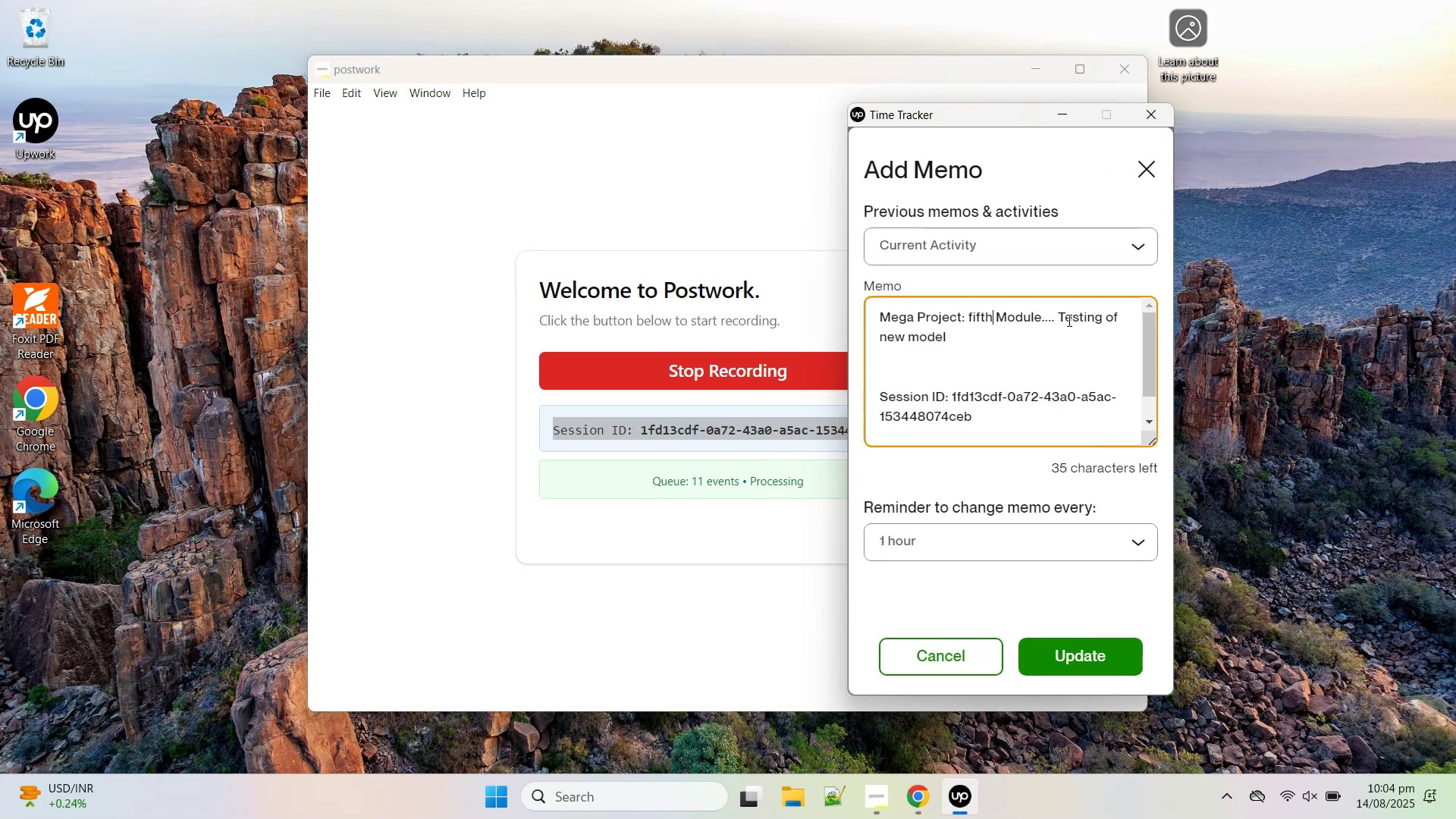 
left_click_drag(start_coordinate=[1062, 316], to_coordinate=[1126, 365])
 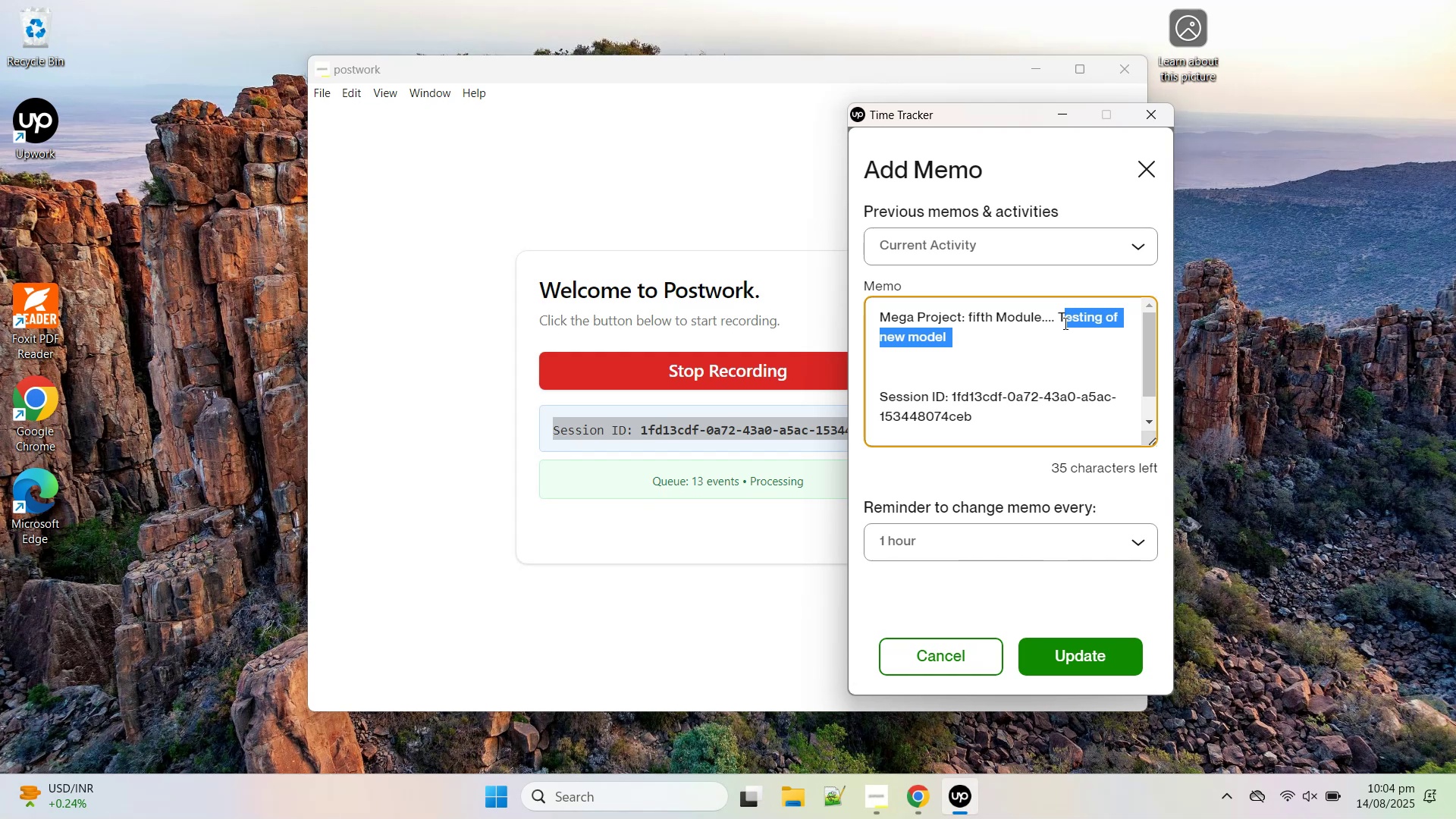 
left_click([1060, 323])
 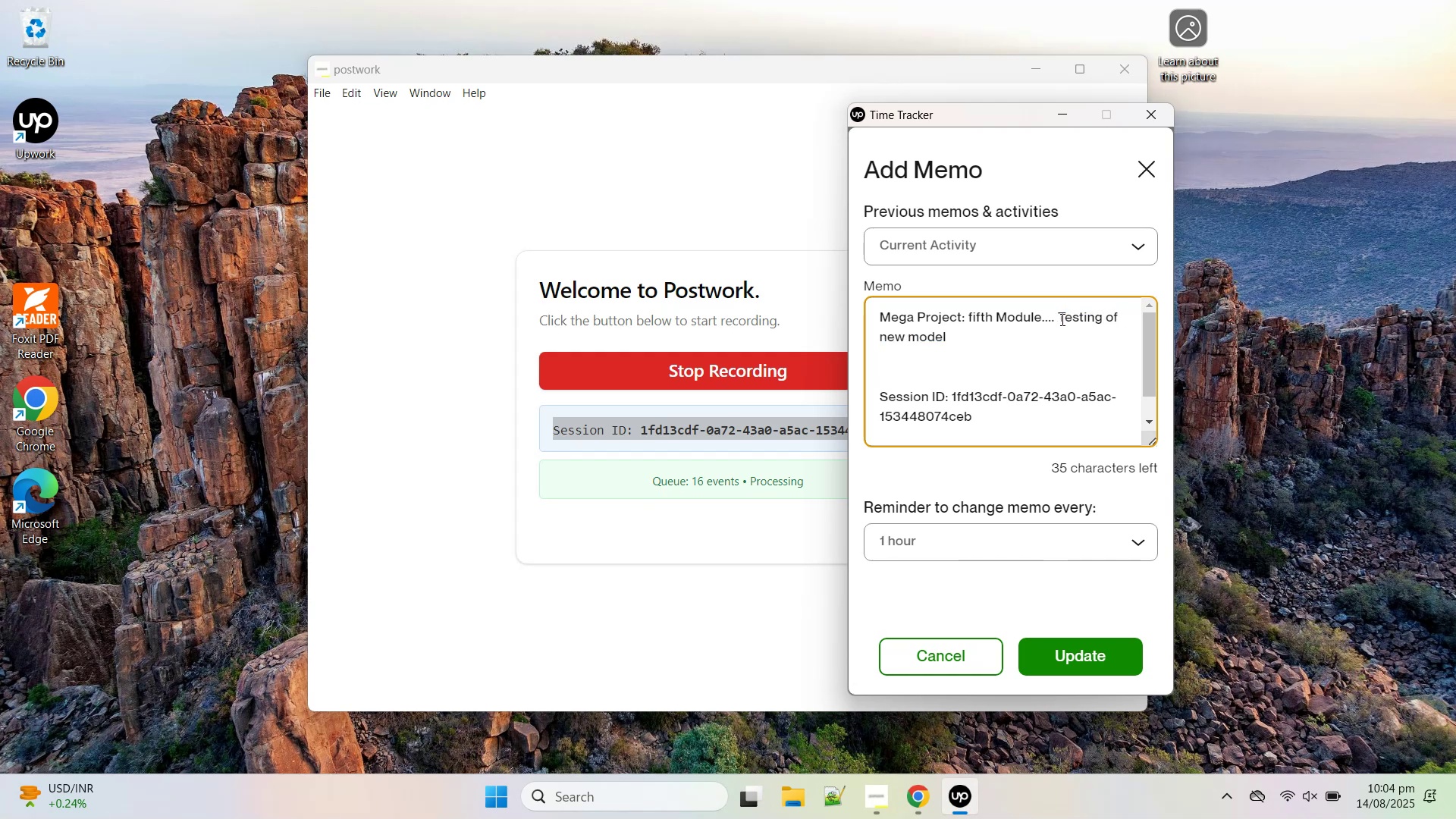 
left_click_drag(start_coordinate=[1061, 318], to_coordinate=[1118, 344])
 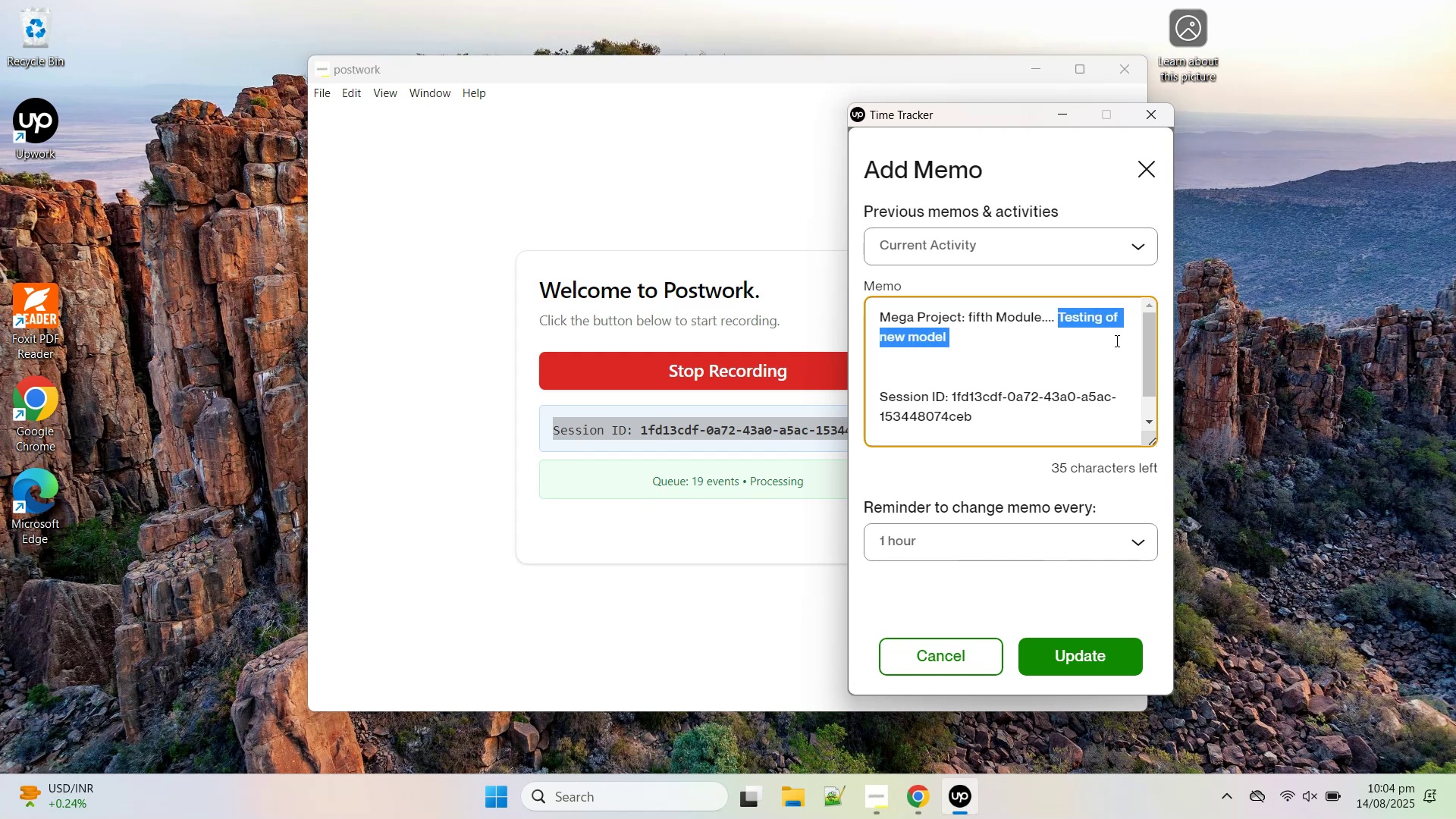 
type(modellign )
key(Backspace)
key(Backspace)
key(Backspace)
type(ng and working)
 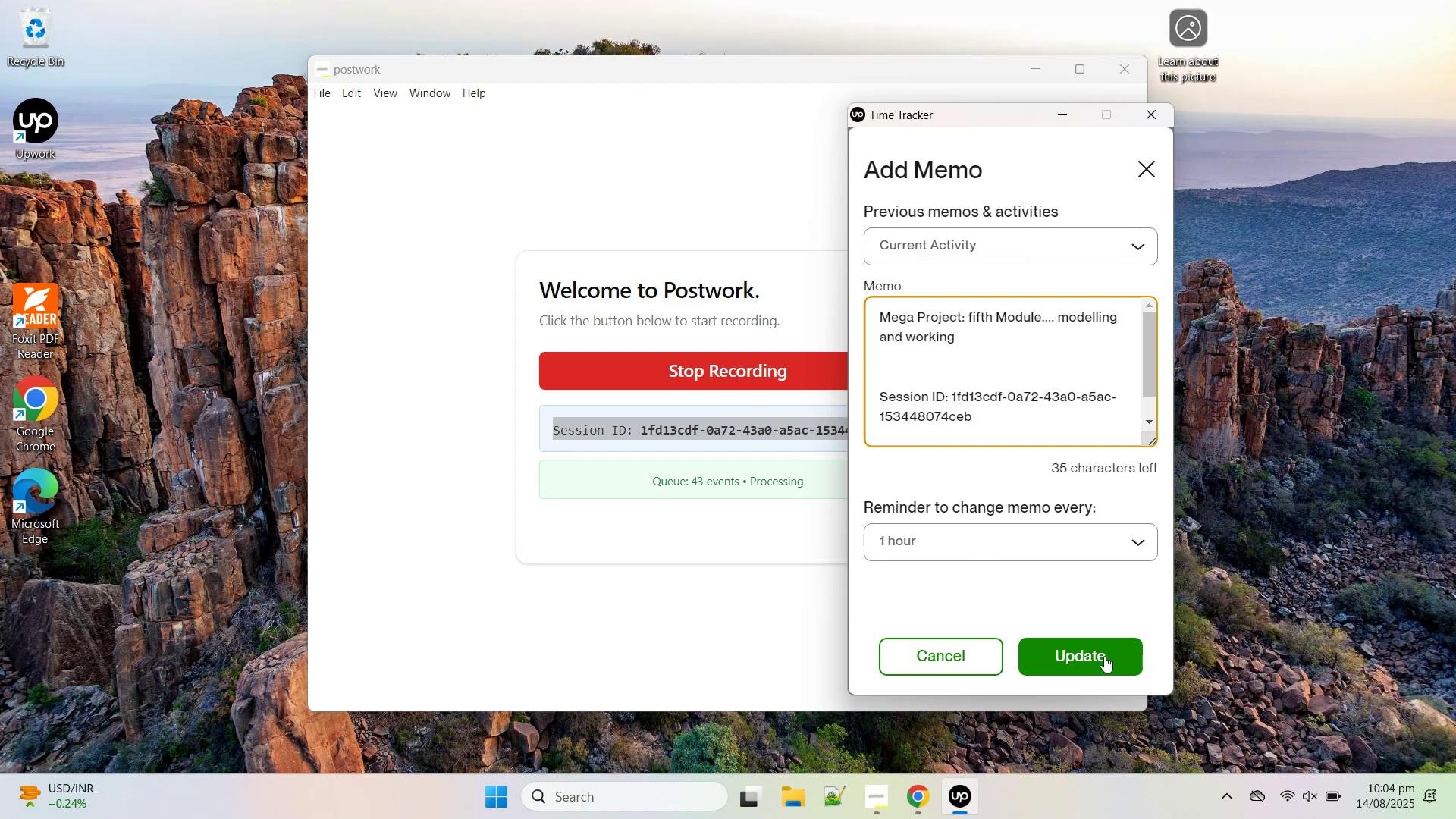 
left_click([1074, 639])
 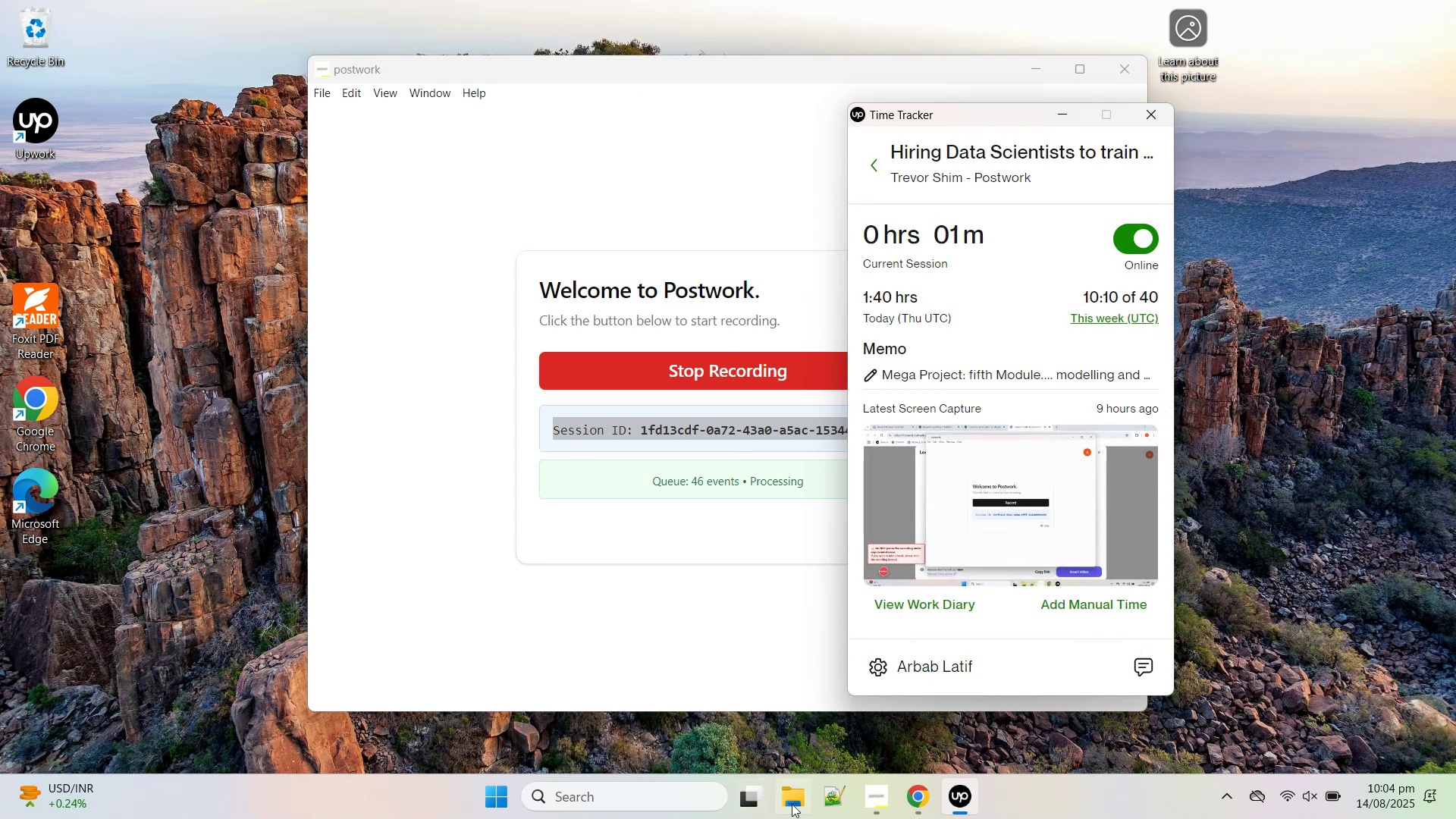 
left_click([667, 797])
 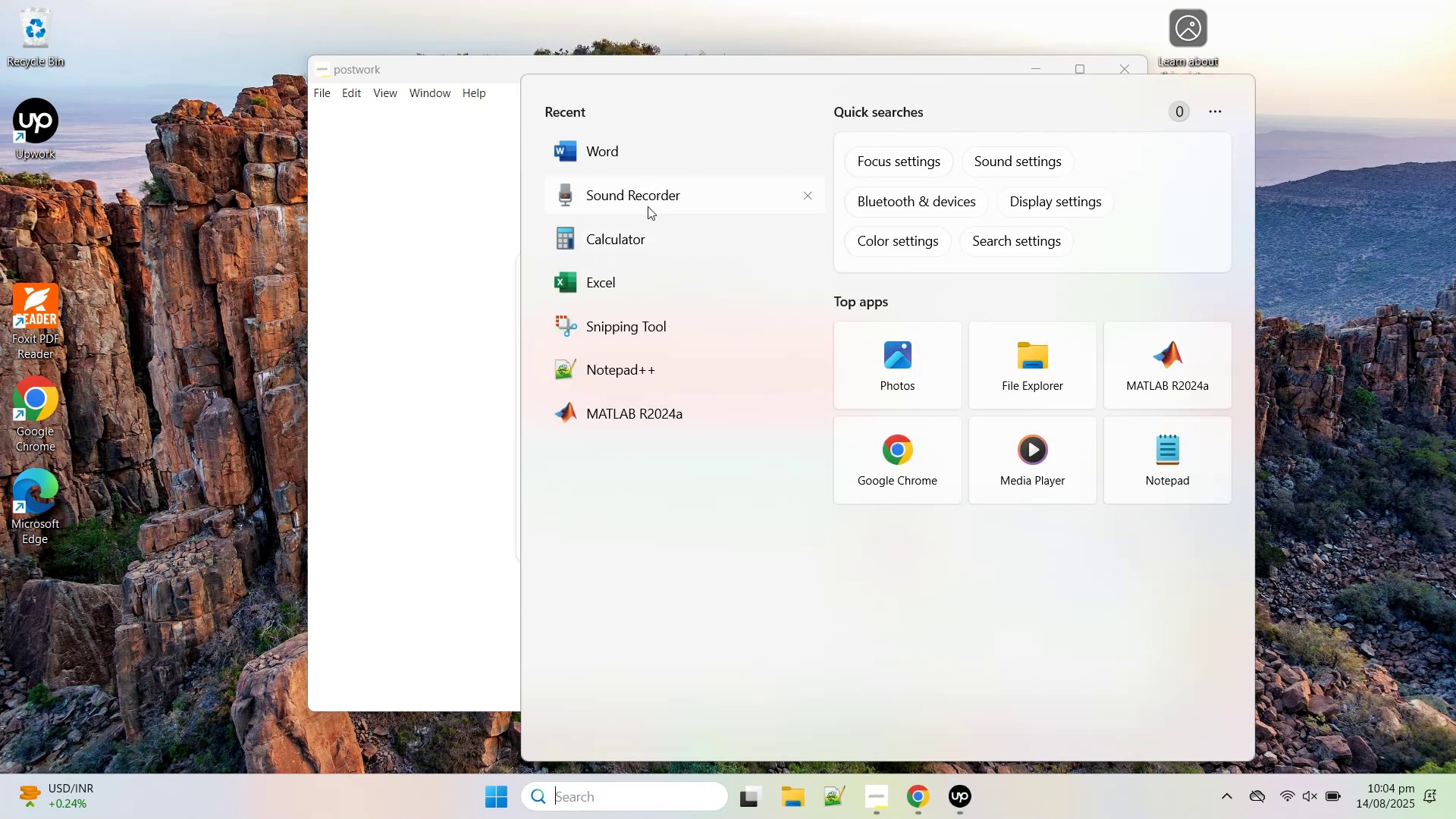 
left_click([665, 410])
 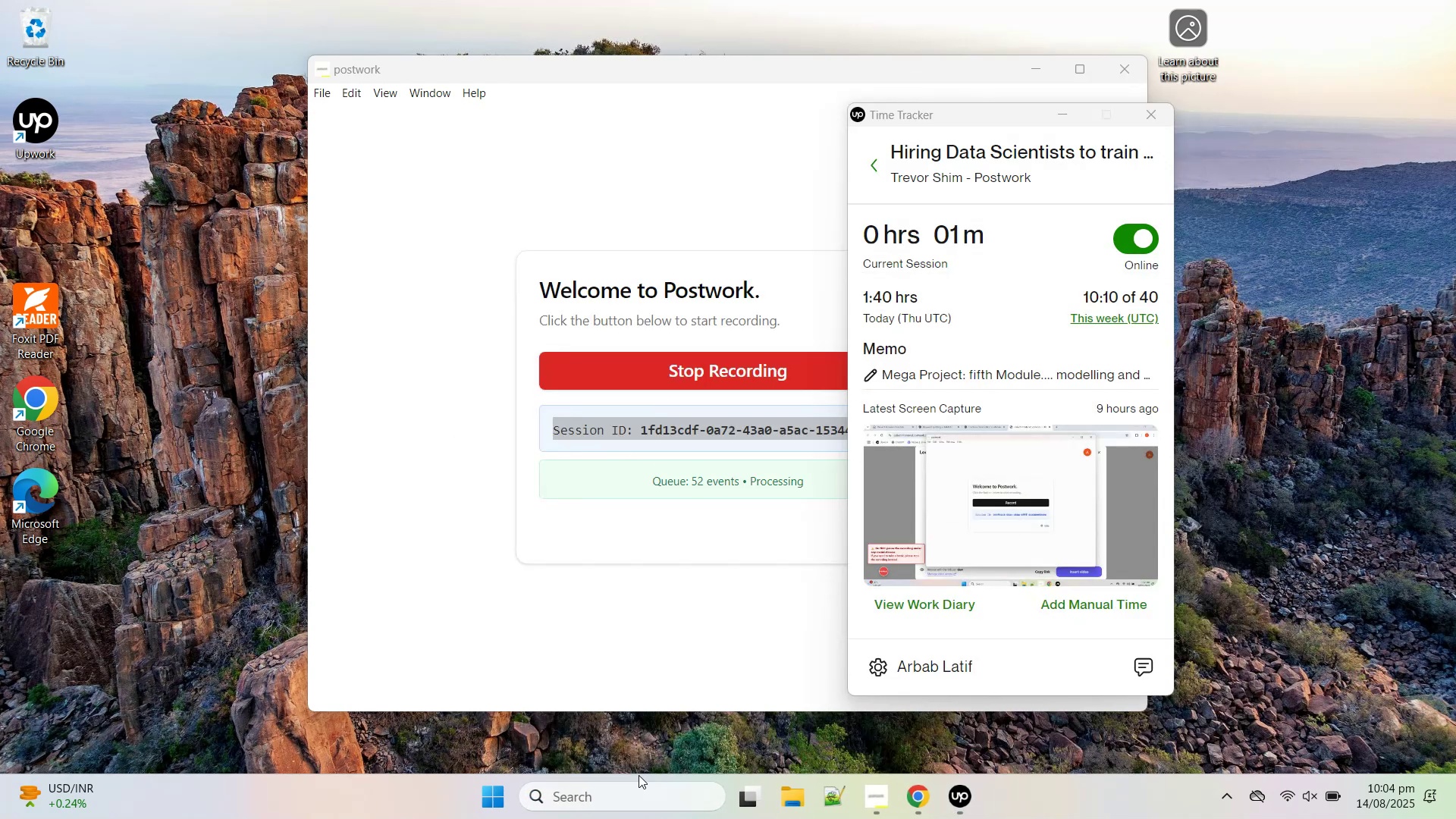 
left_click([629, 802])
 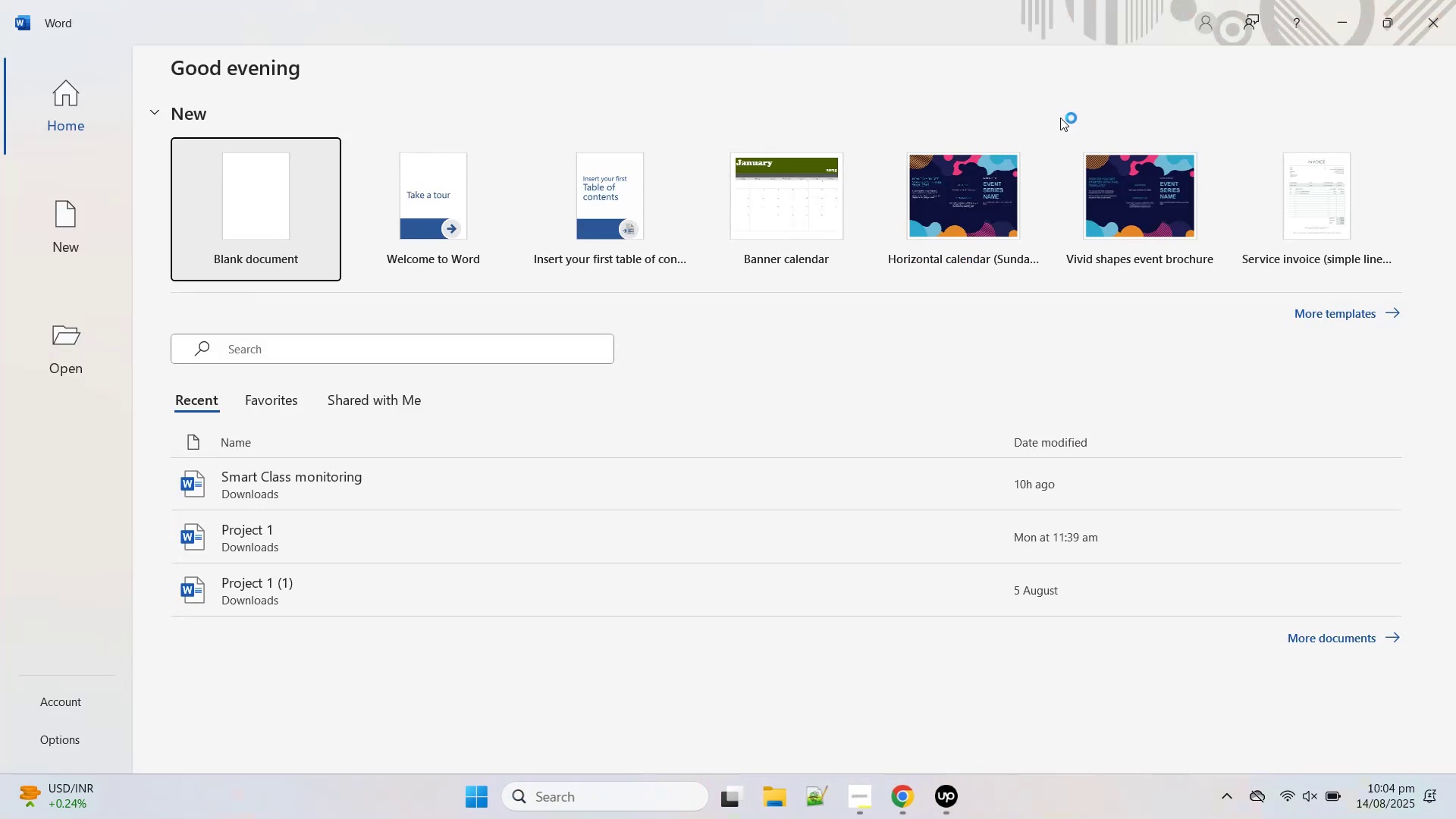 
wait(5.27)
 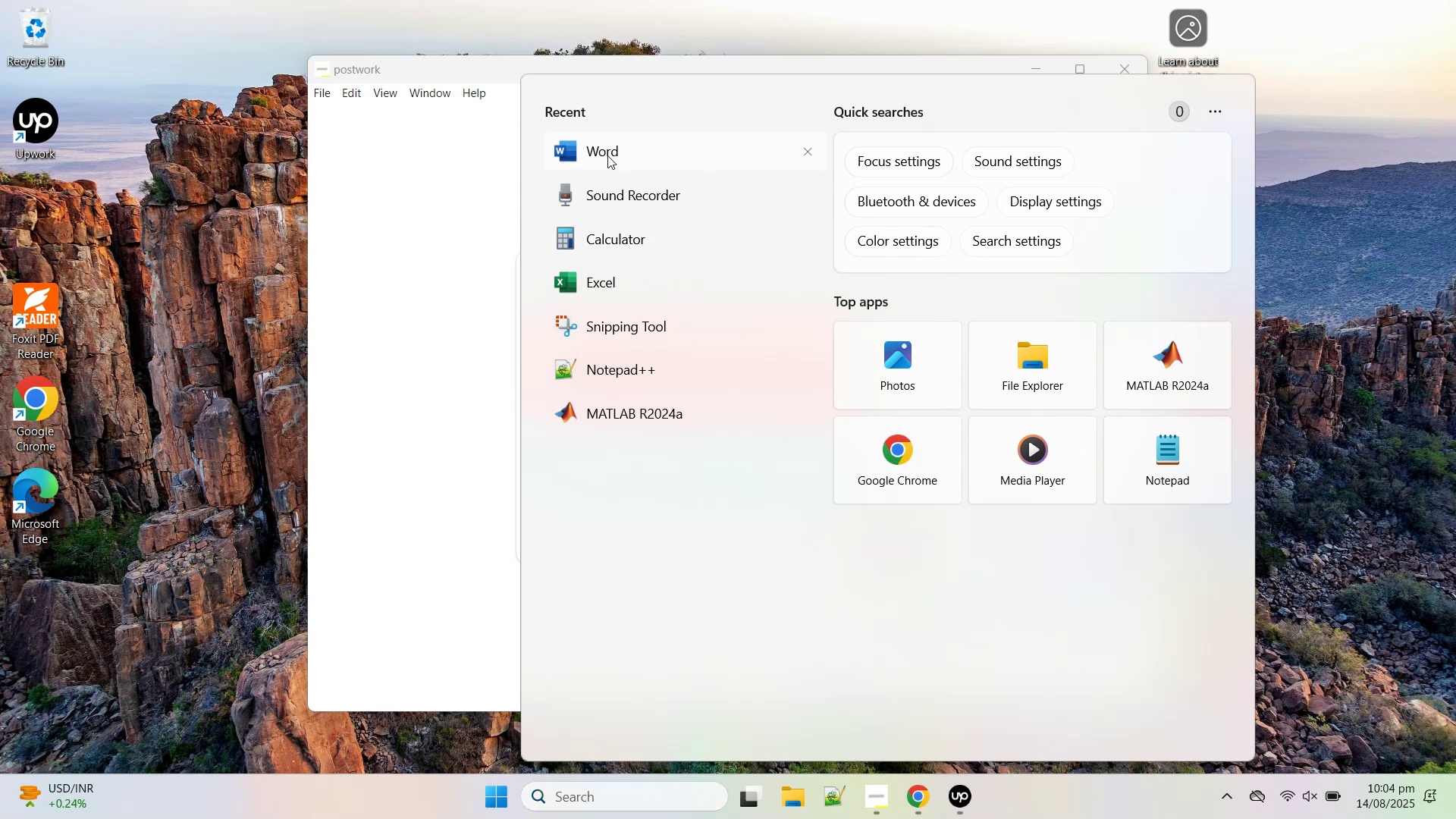 
left_click([262, 215])
 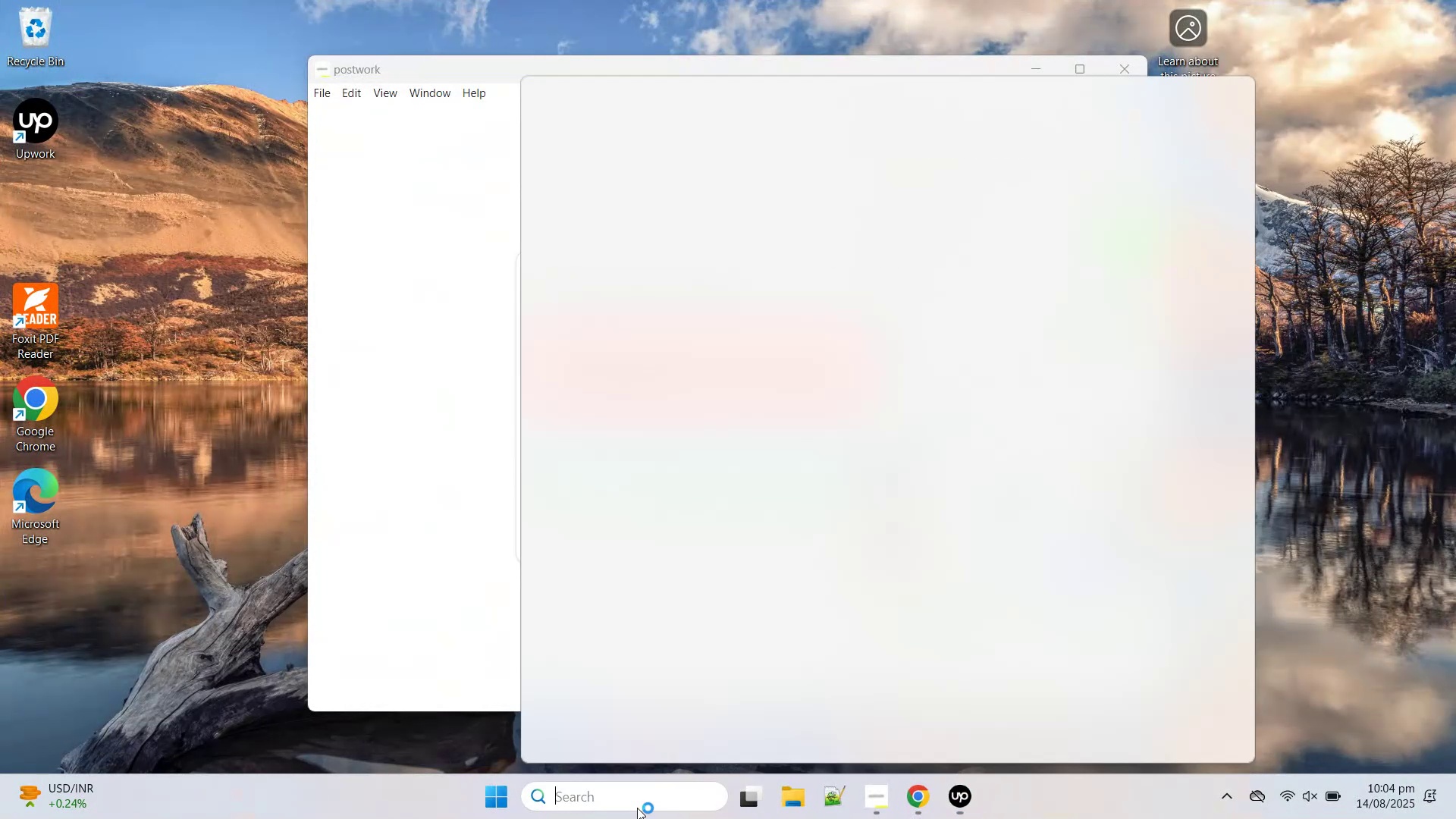 
wait(6.17)
 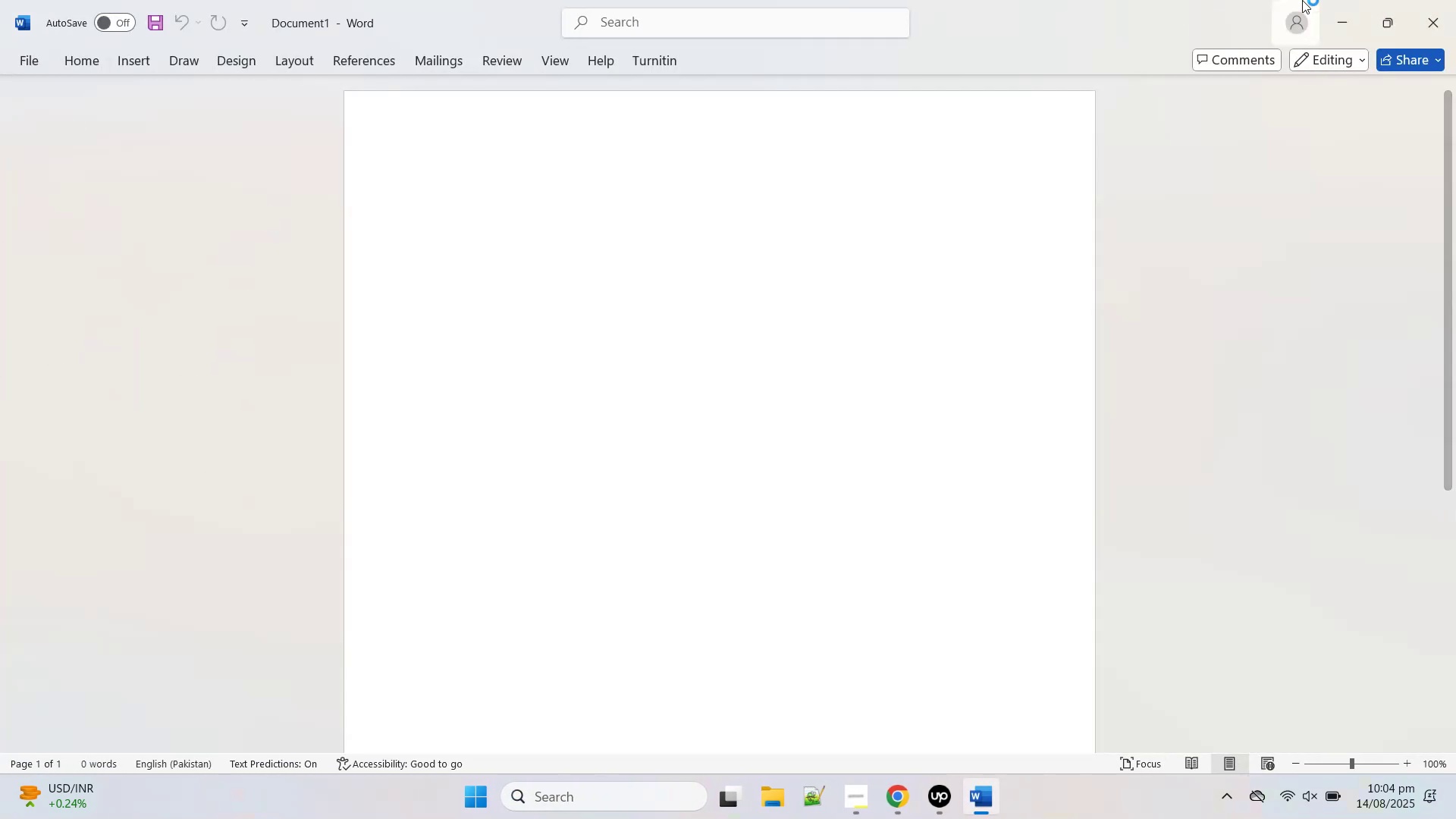 
left_click([607, 147])
 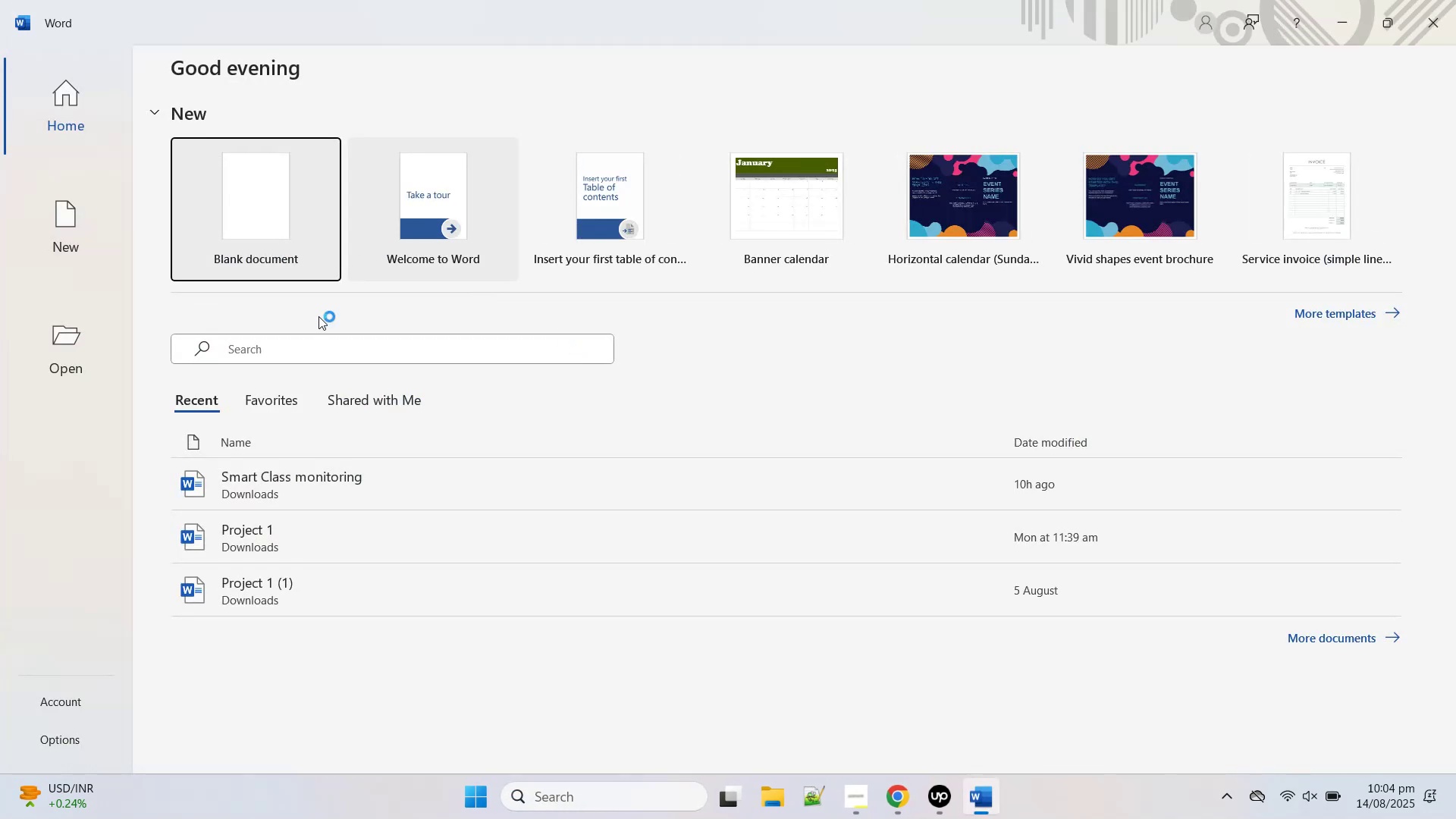 
left_click([301, 479])
 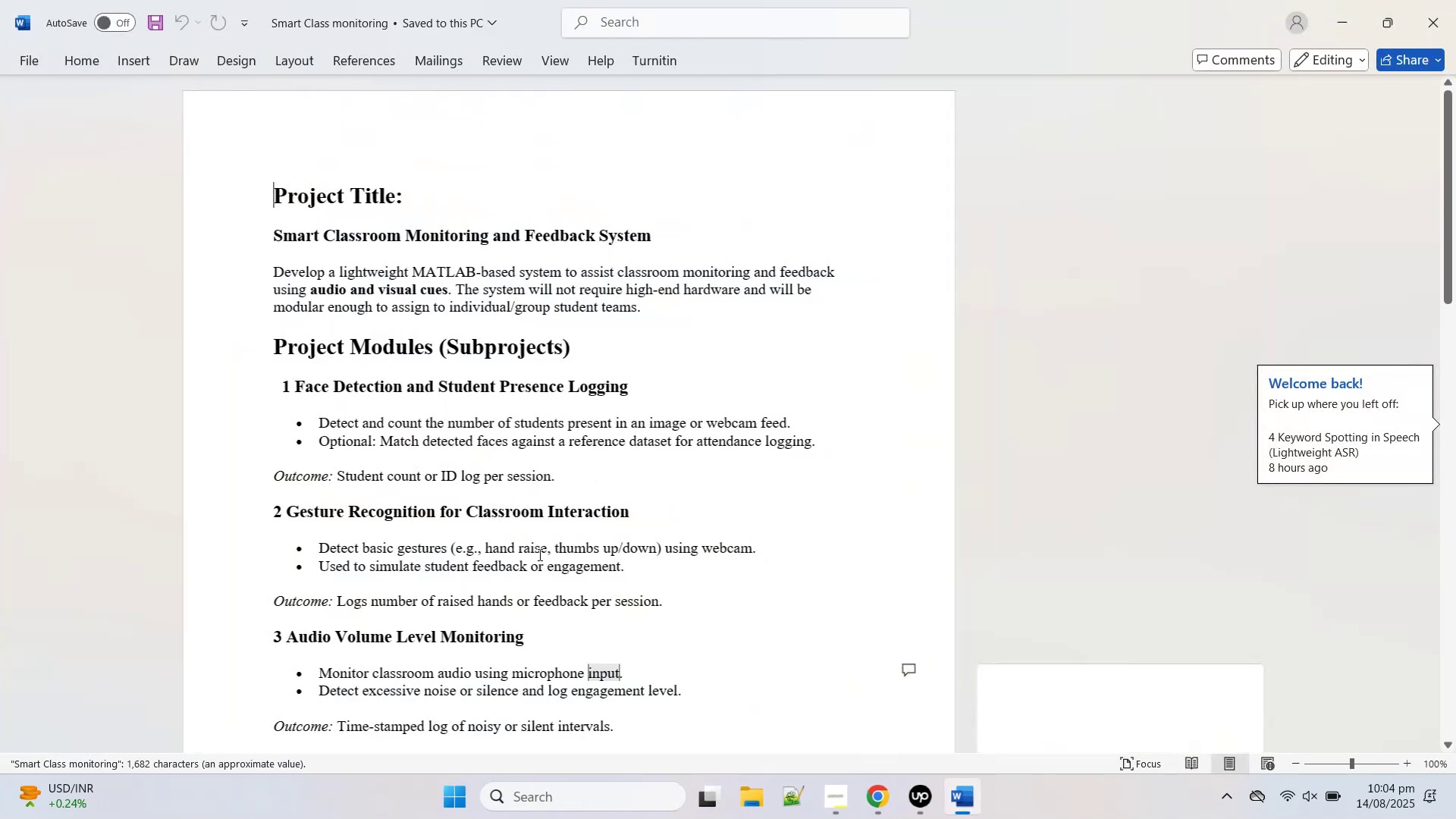 
scroll: coordinate [664, 543], scroll_direction: down, amount: 10.0
 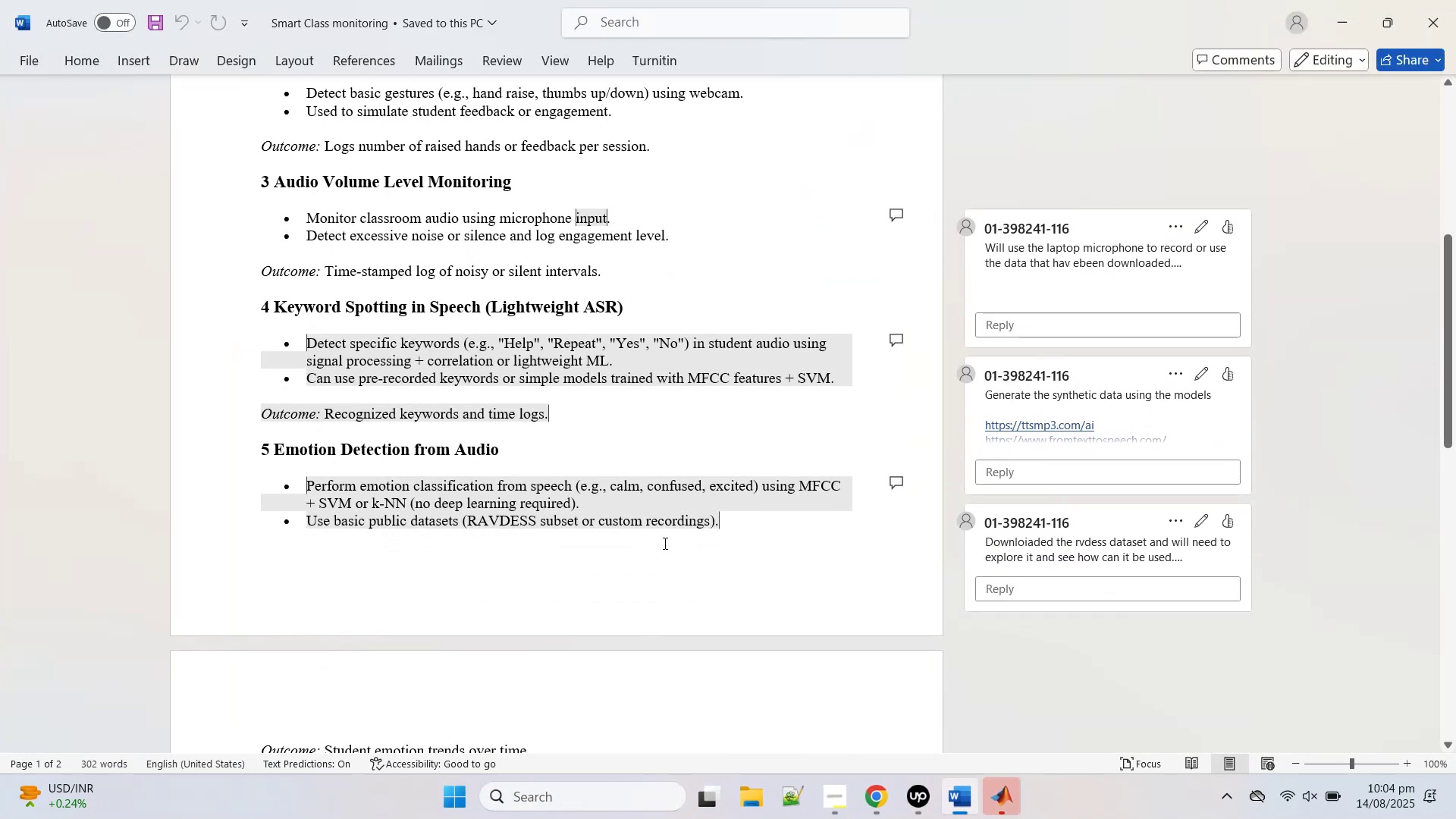 
left_click([661, 543])
 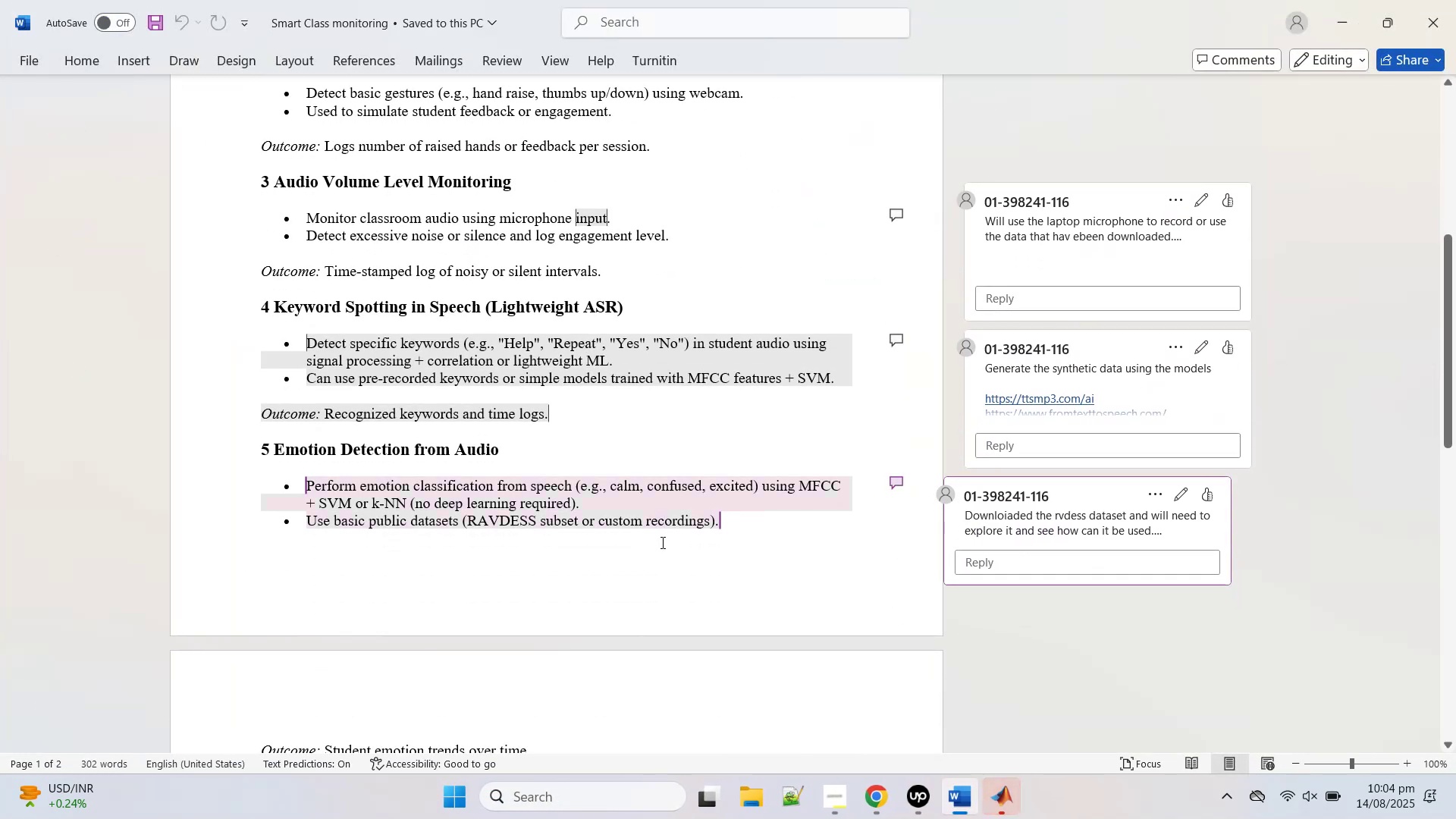 
left_click([661, 542])
 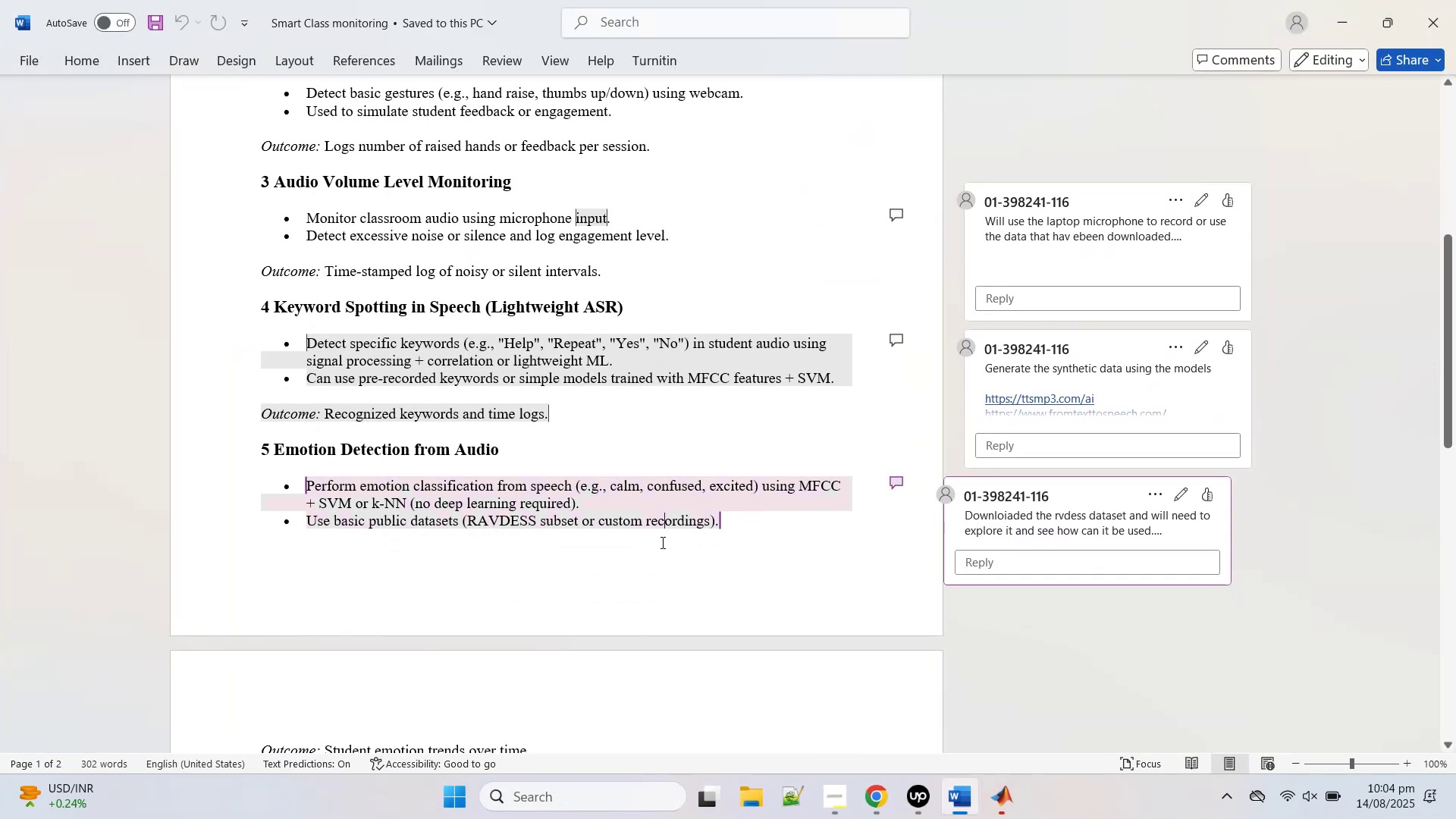 
scroll: coordinate [661, 542], scroll_direction: down, amount: 3.0
 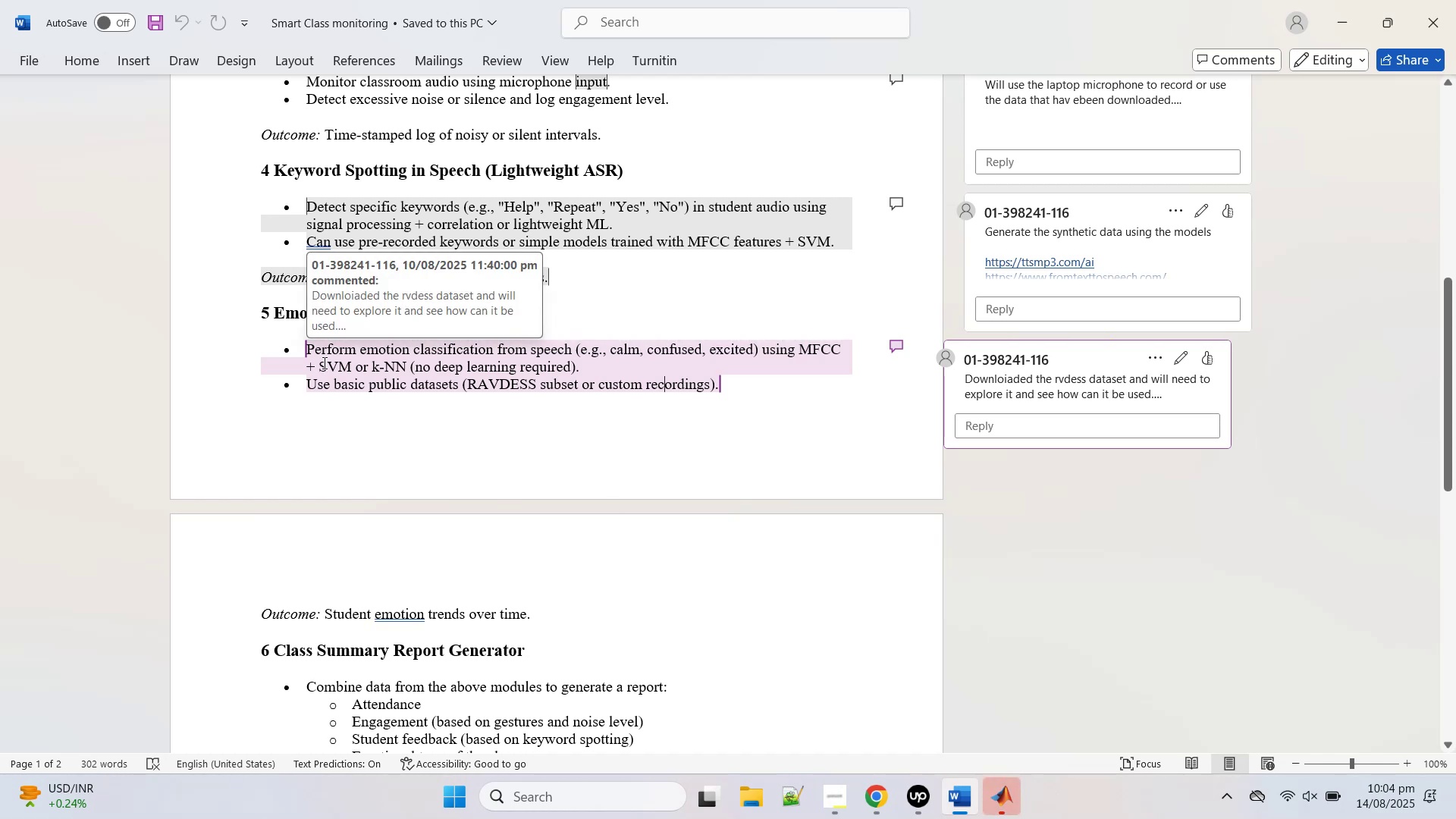 
wait(5.31)
 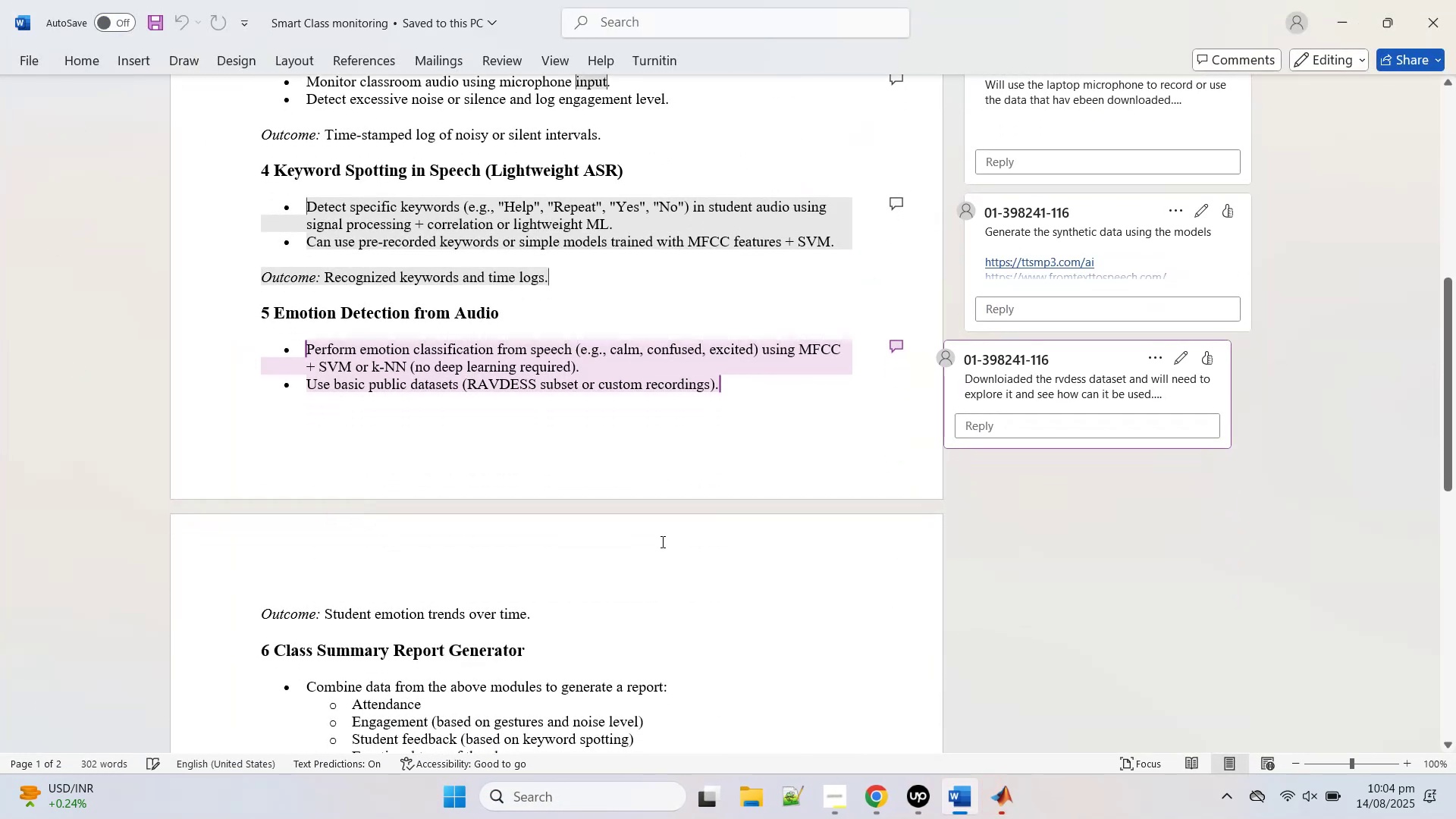 
left_click([762, 810])
 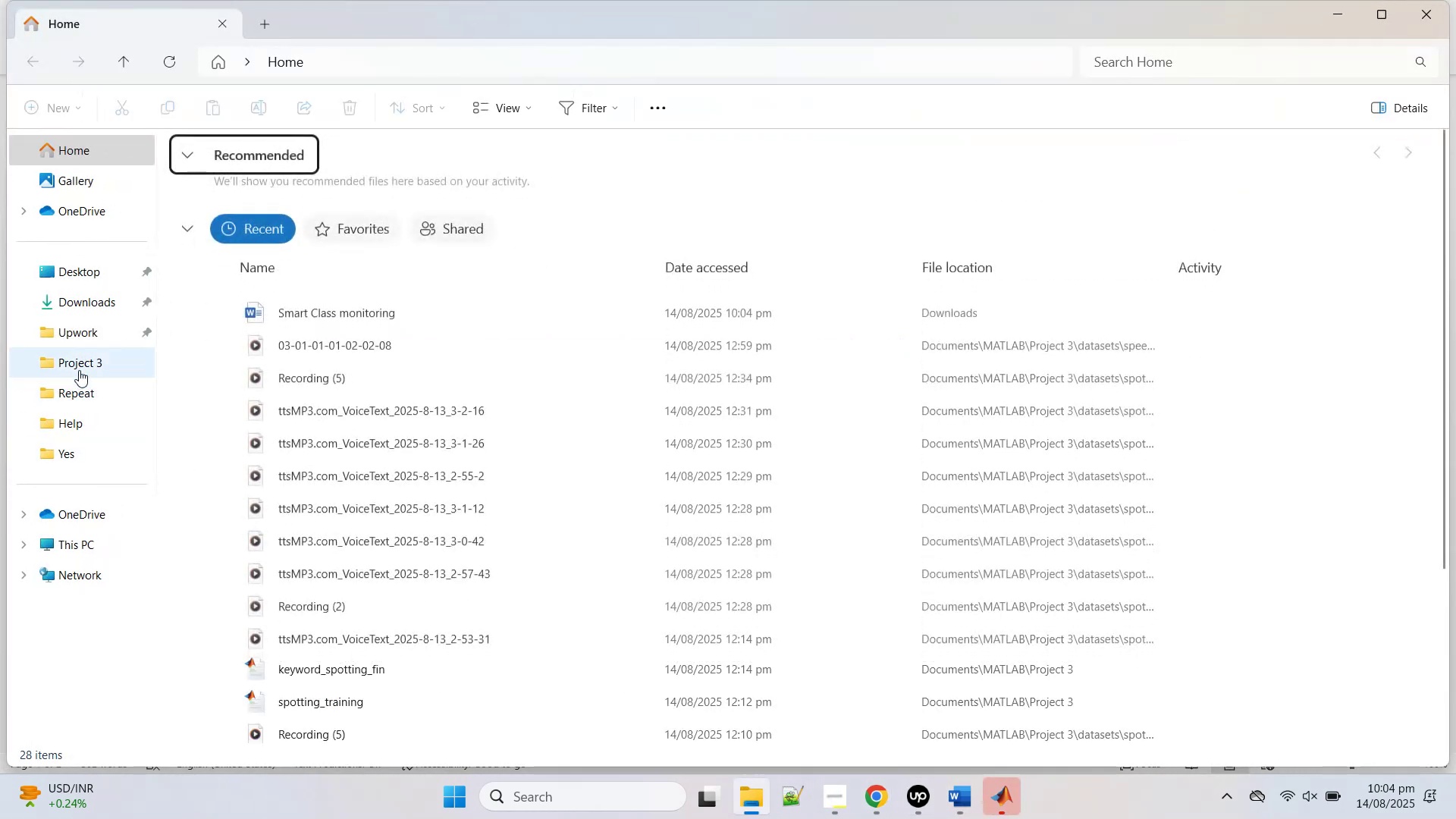 
wait(8.56)
 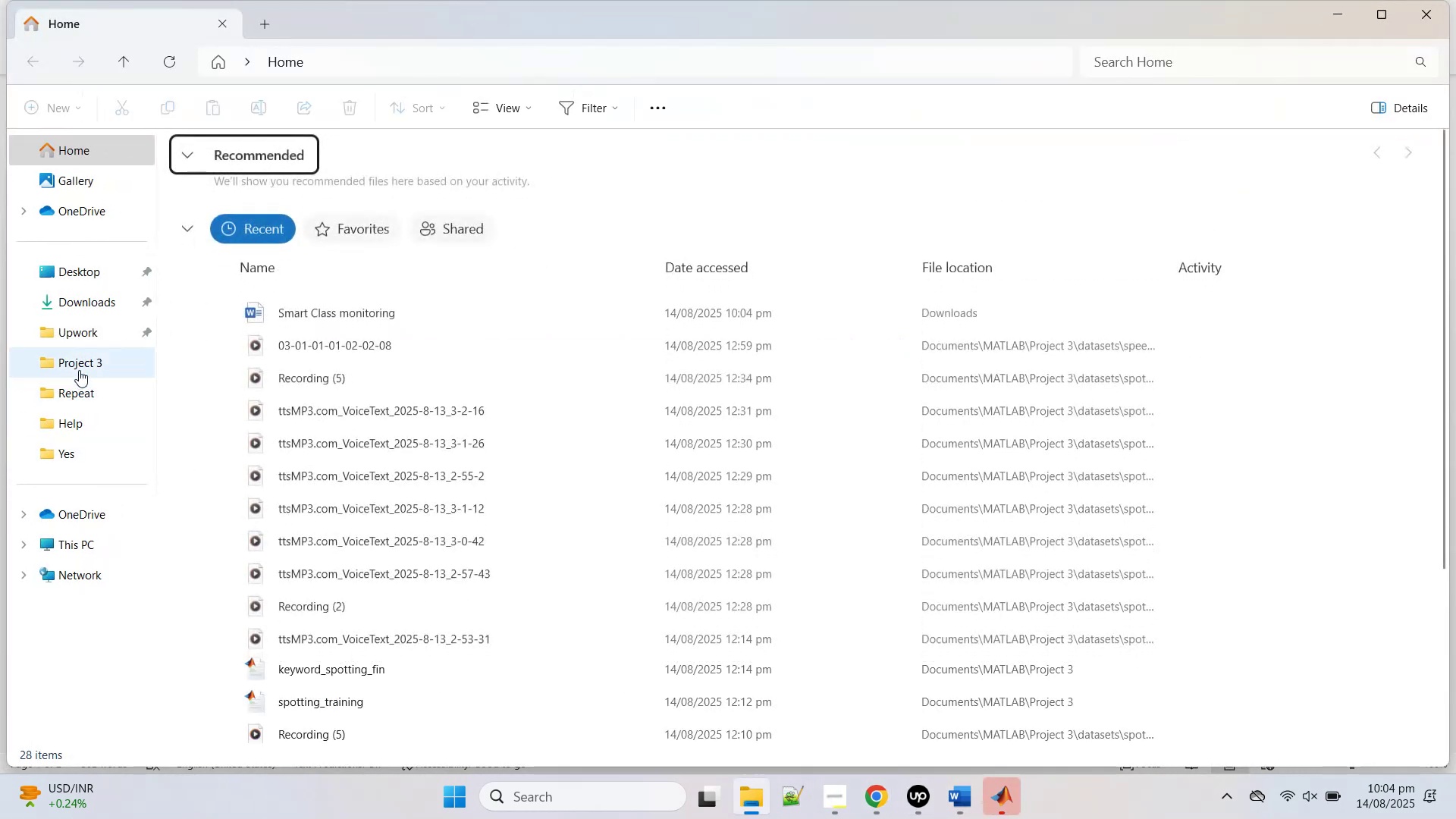 
mouse_move([400, 381])
 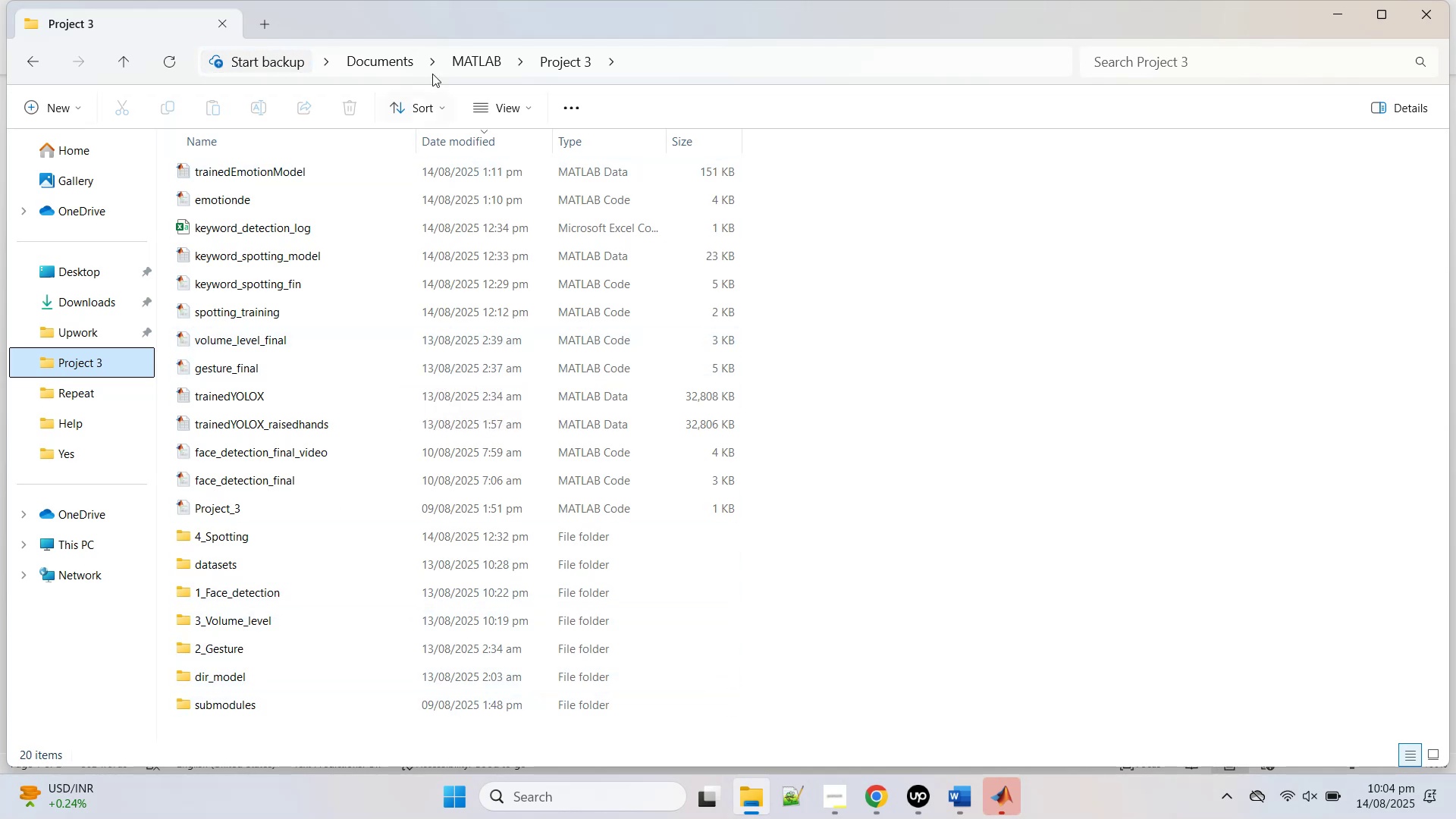 
double_click([494, 18])
 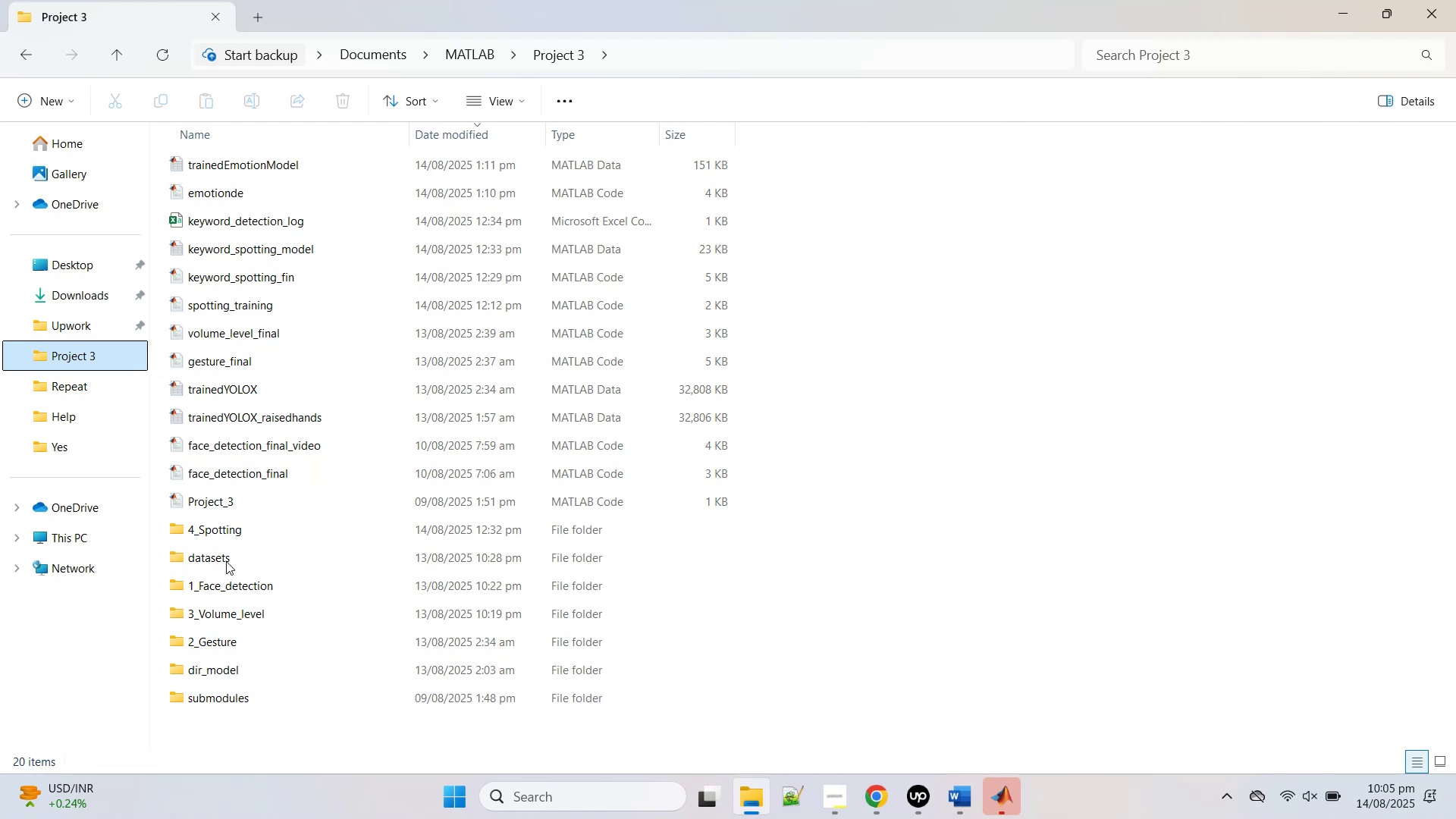 
double_click([212, 560])
 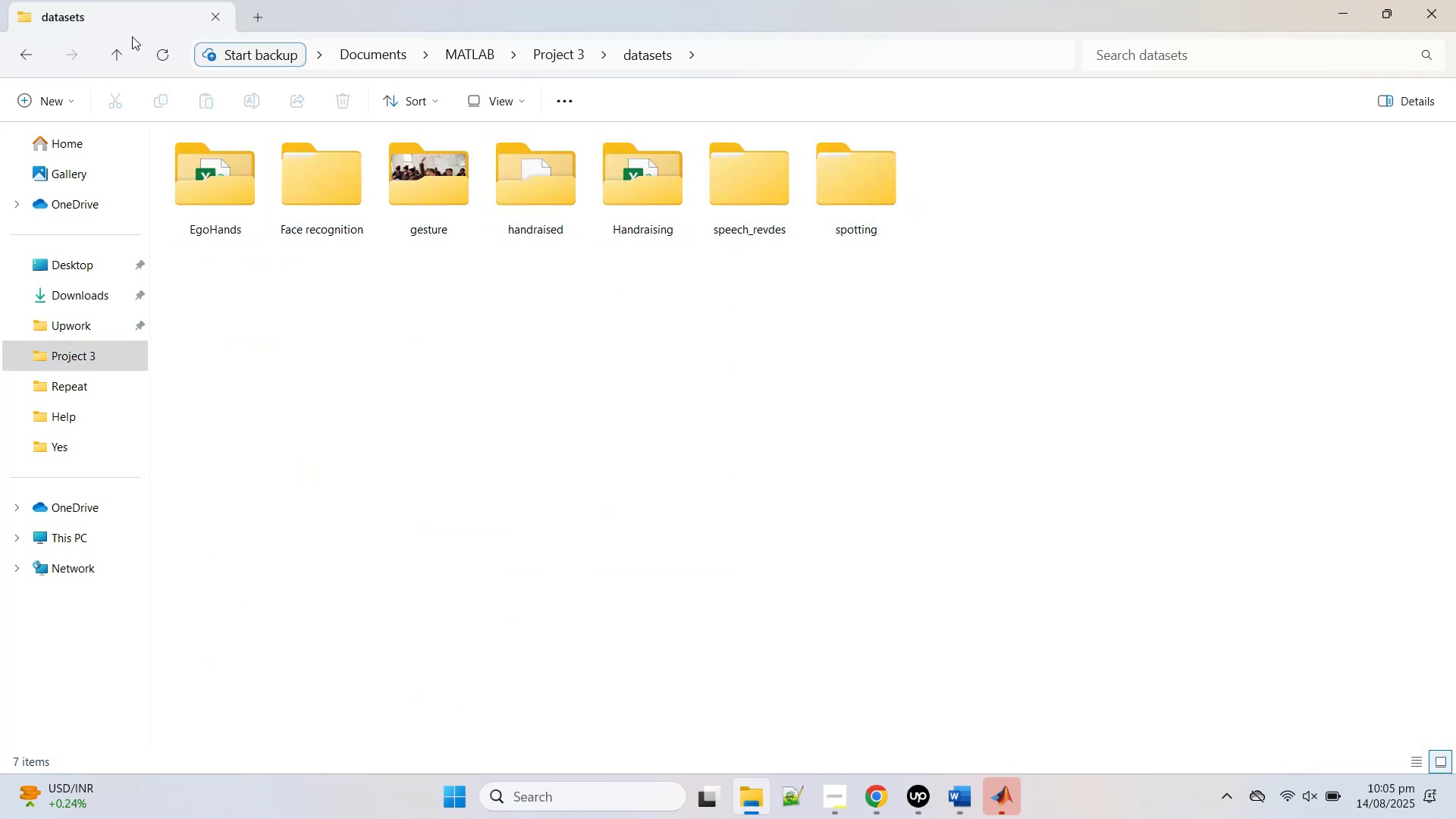 
wait(5.39)
 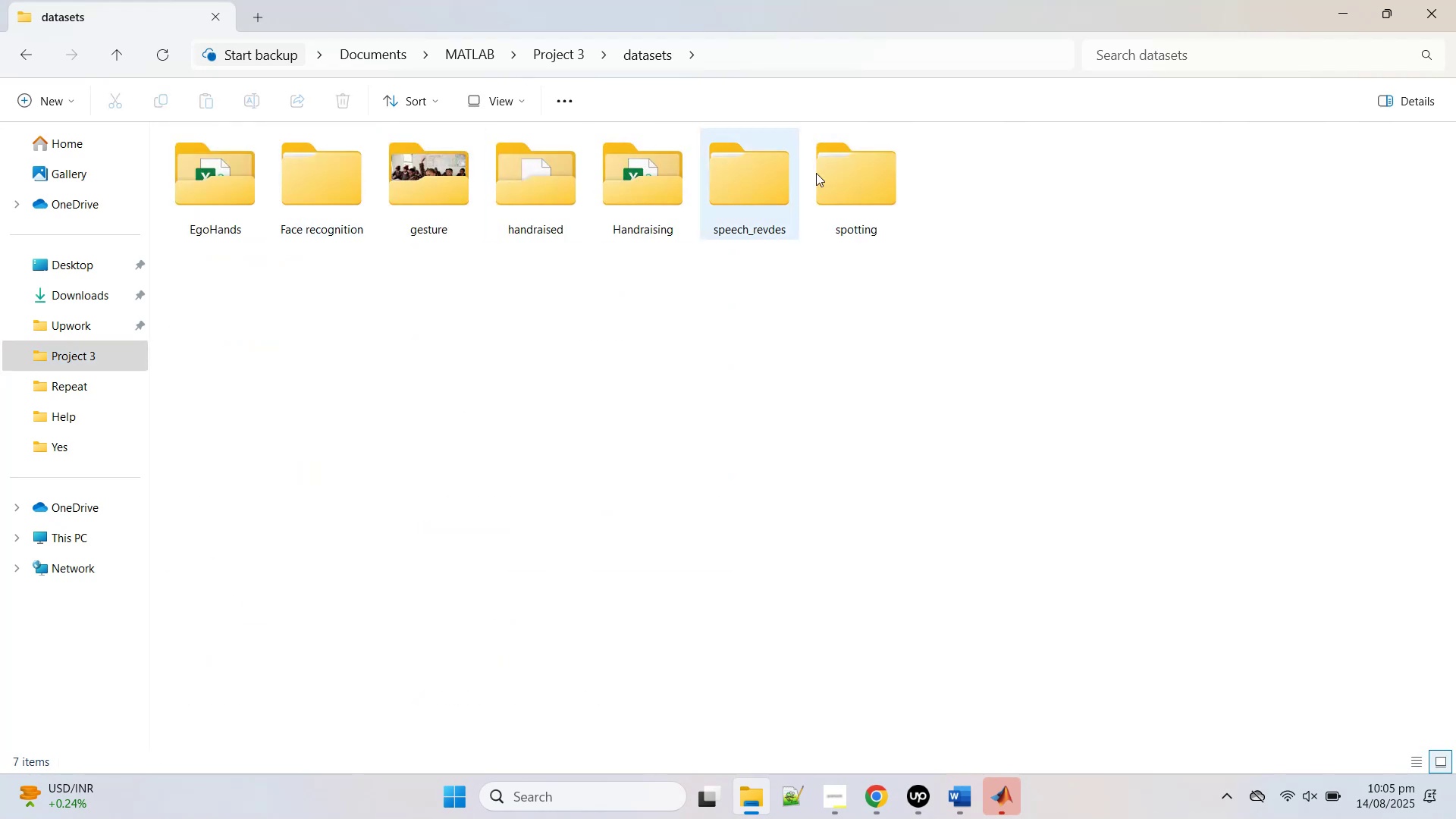 
double_click([759, 156])
 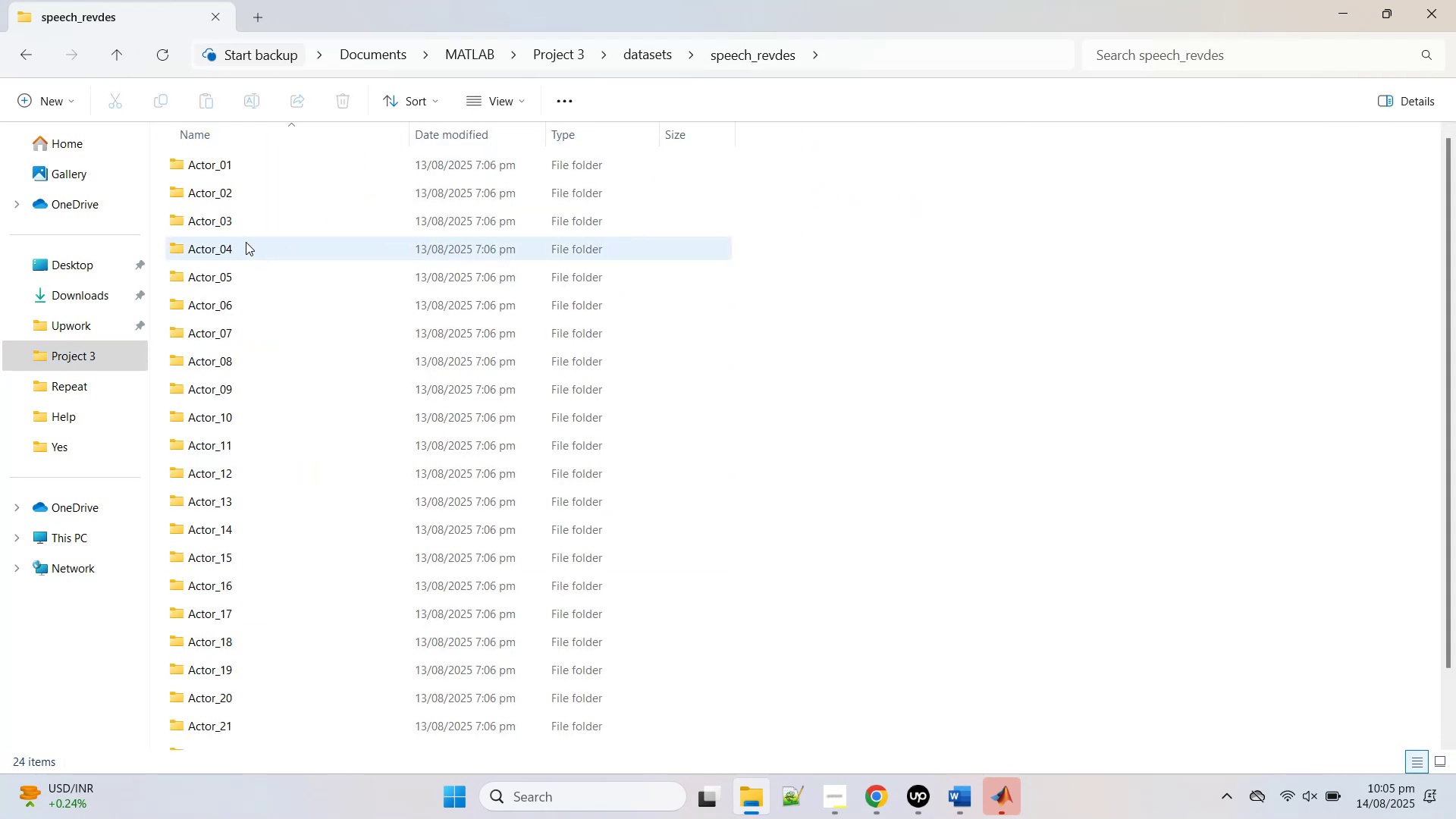 
left_click([228, 157])
 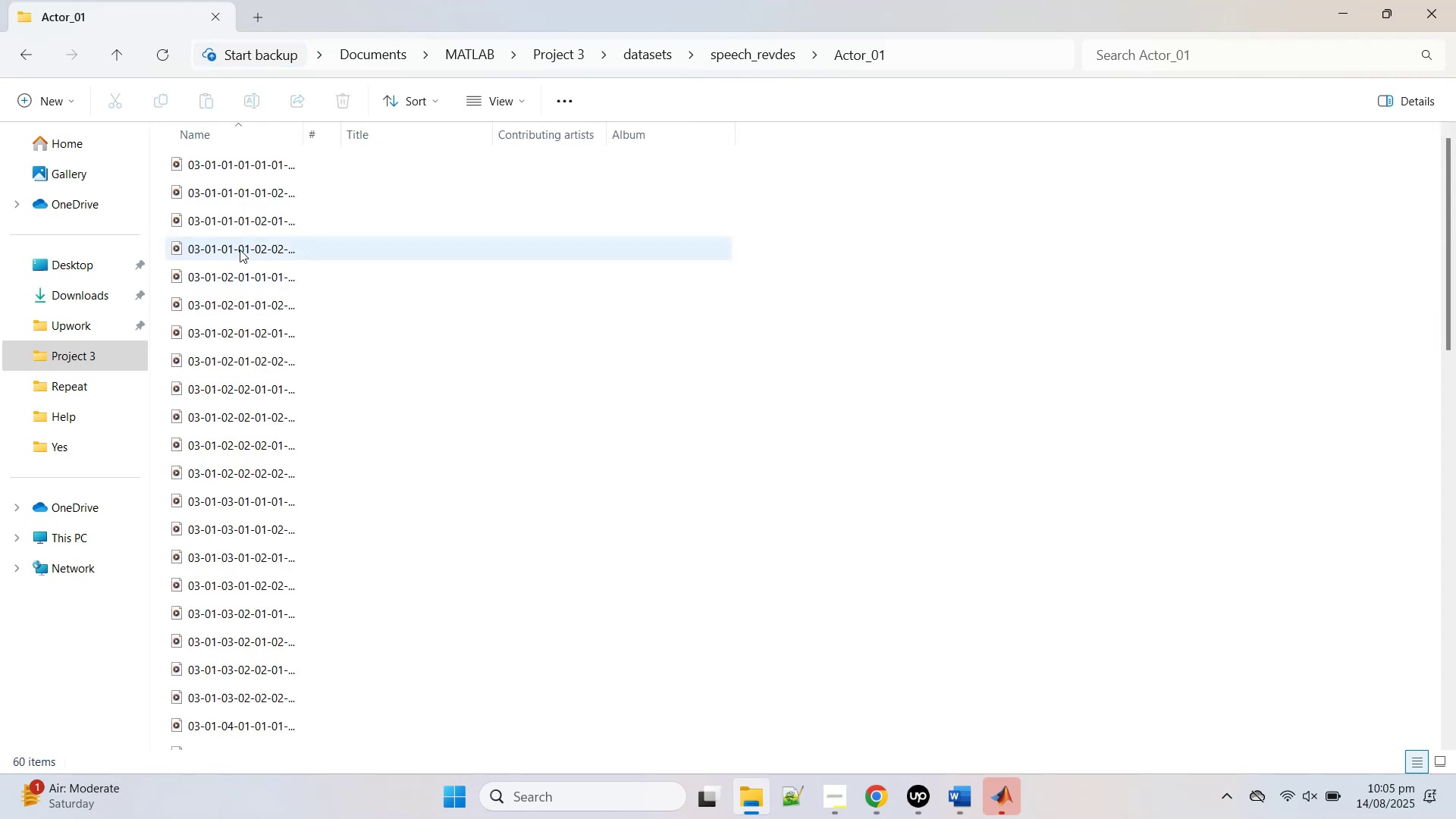 
double_click([238, 243])
 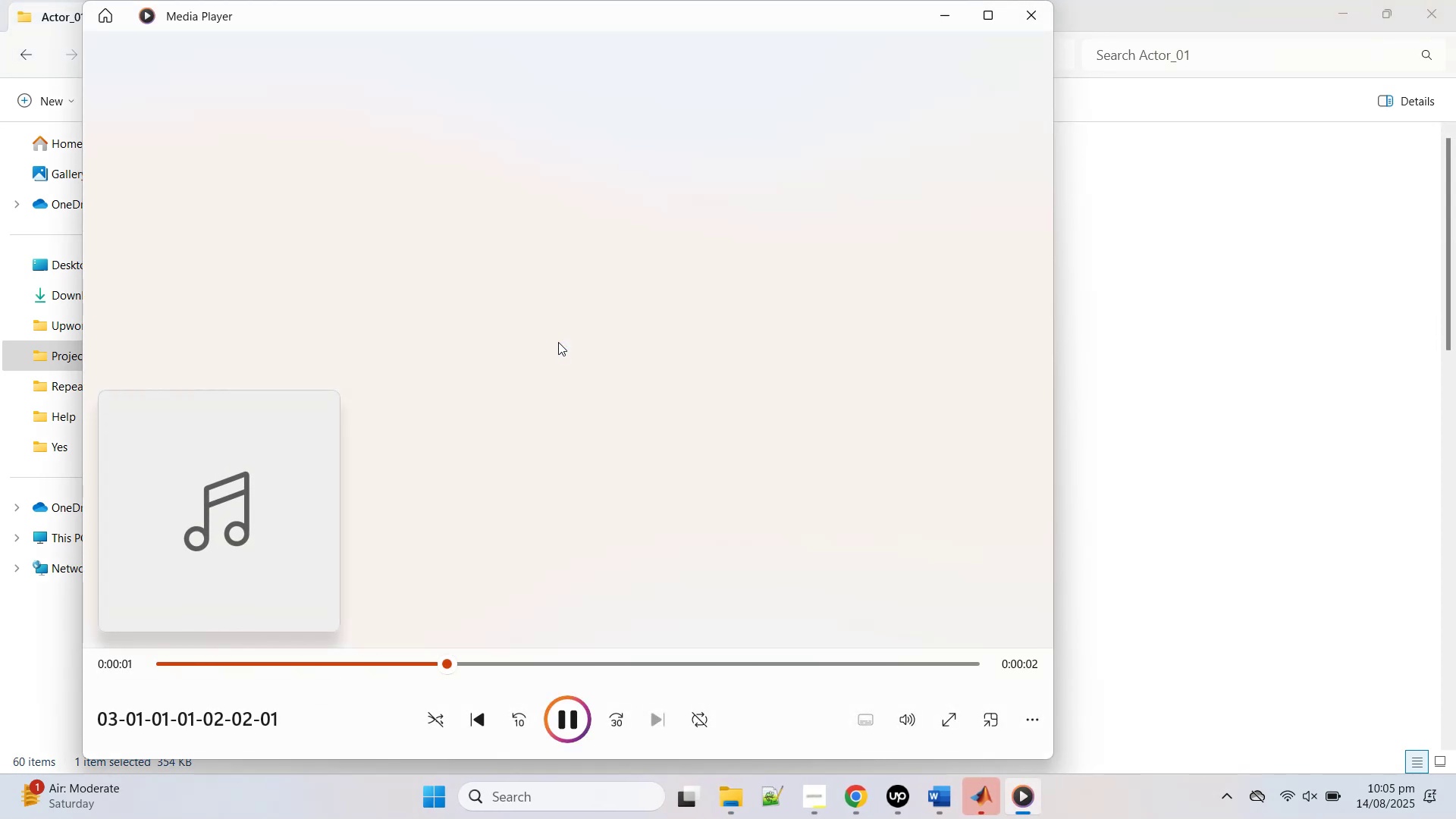 
wait(6.1)
 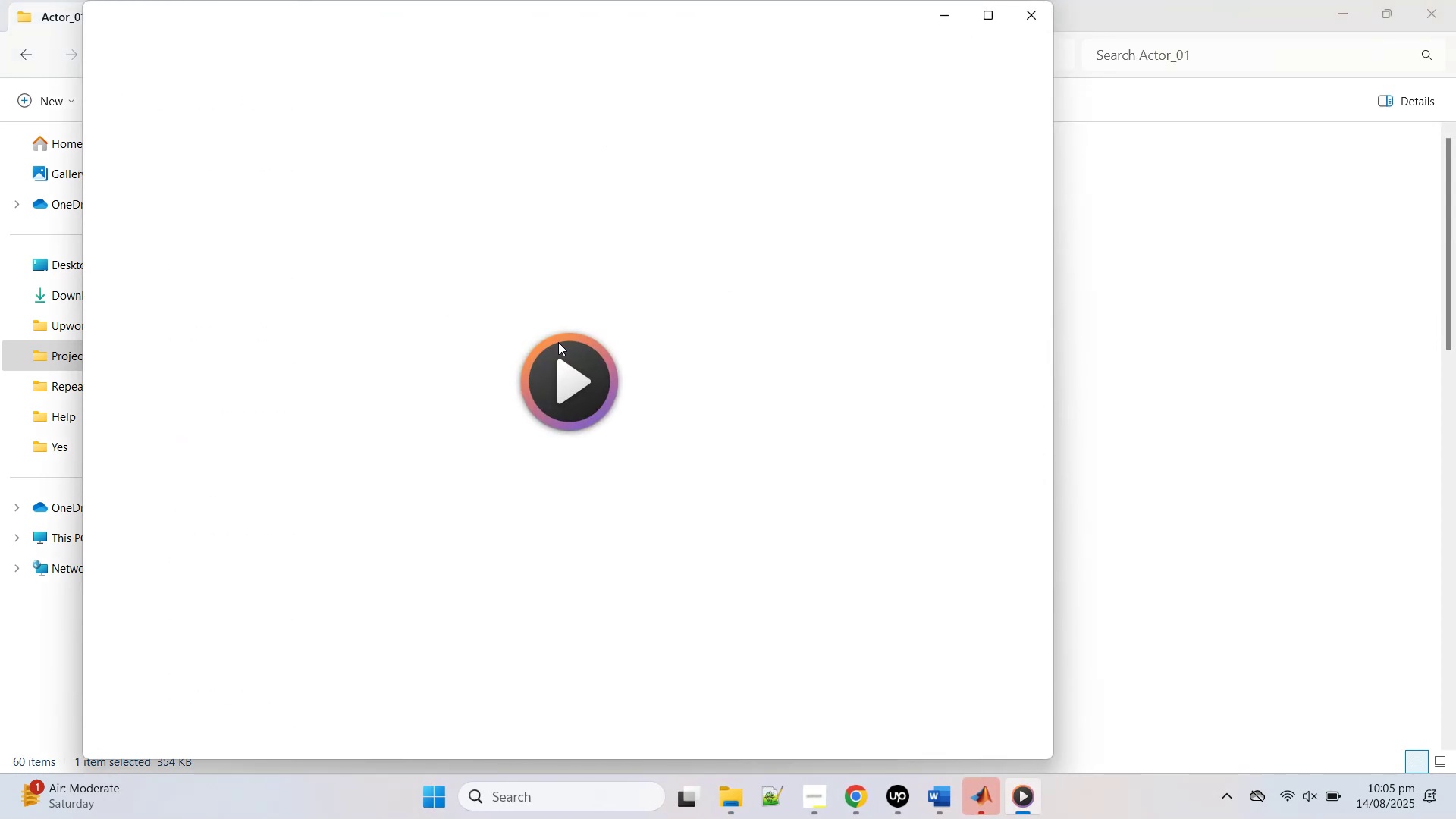 
hold_key(key=VolumeDown, duration=1.5)
 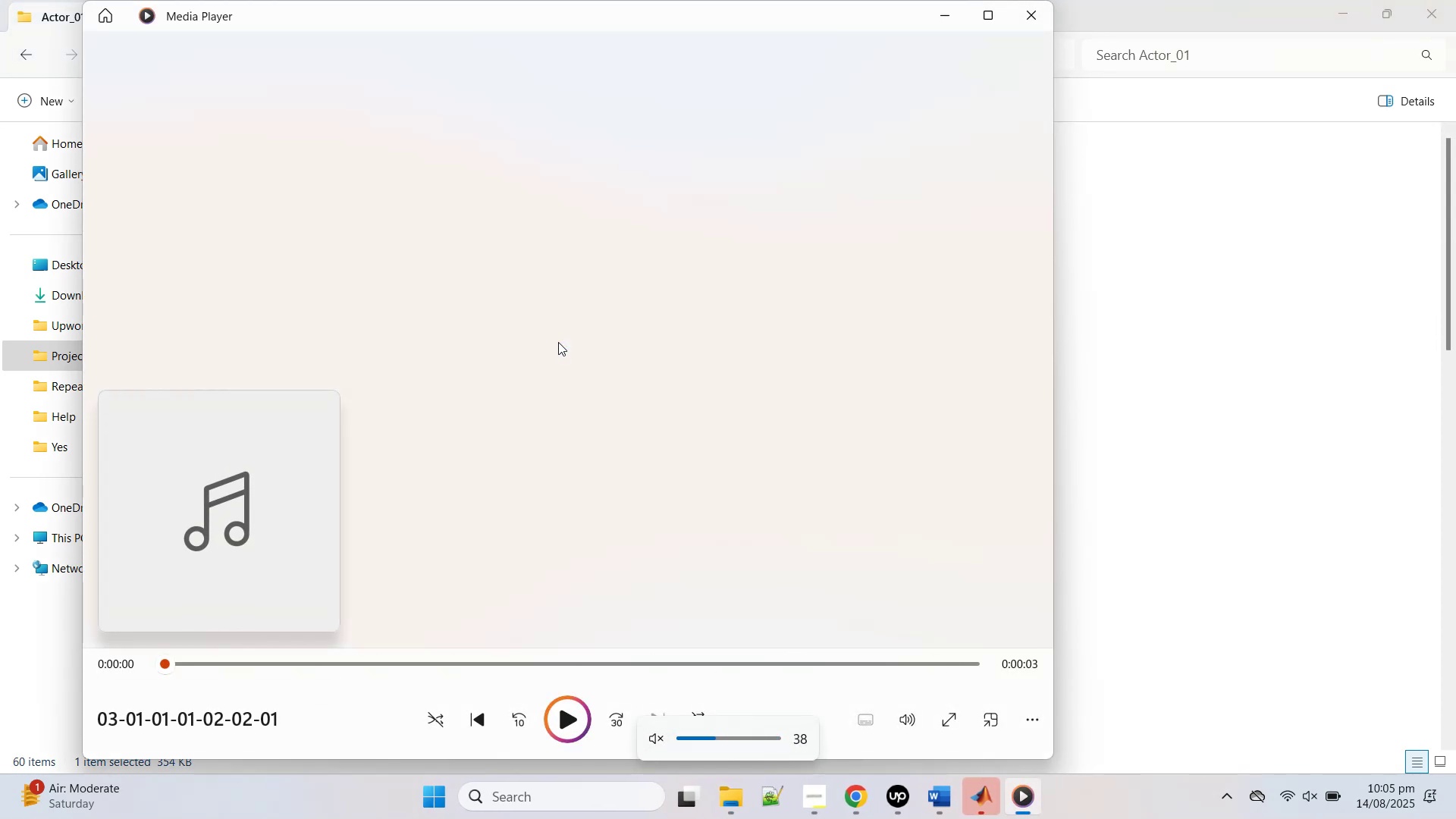 
key(VolumeDown)
 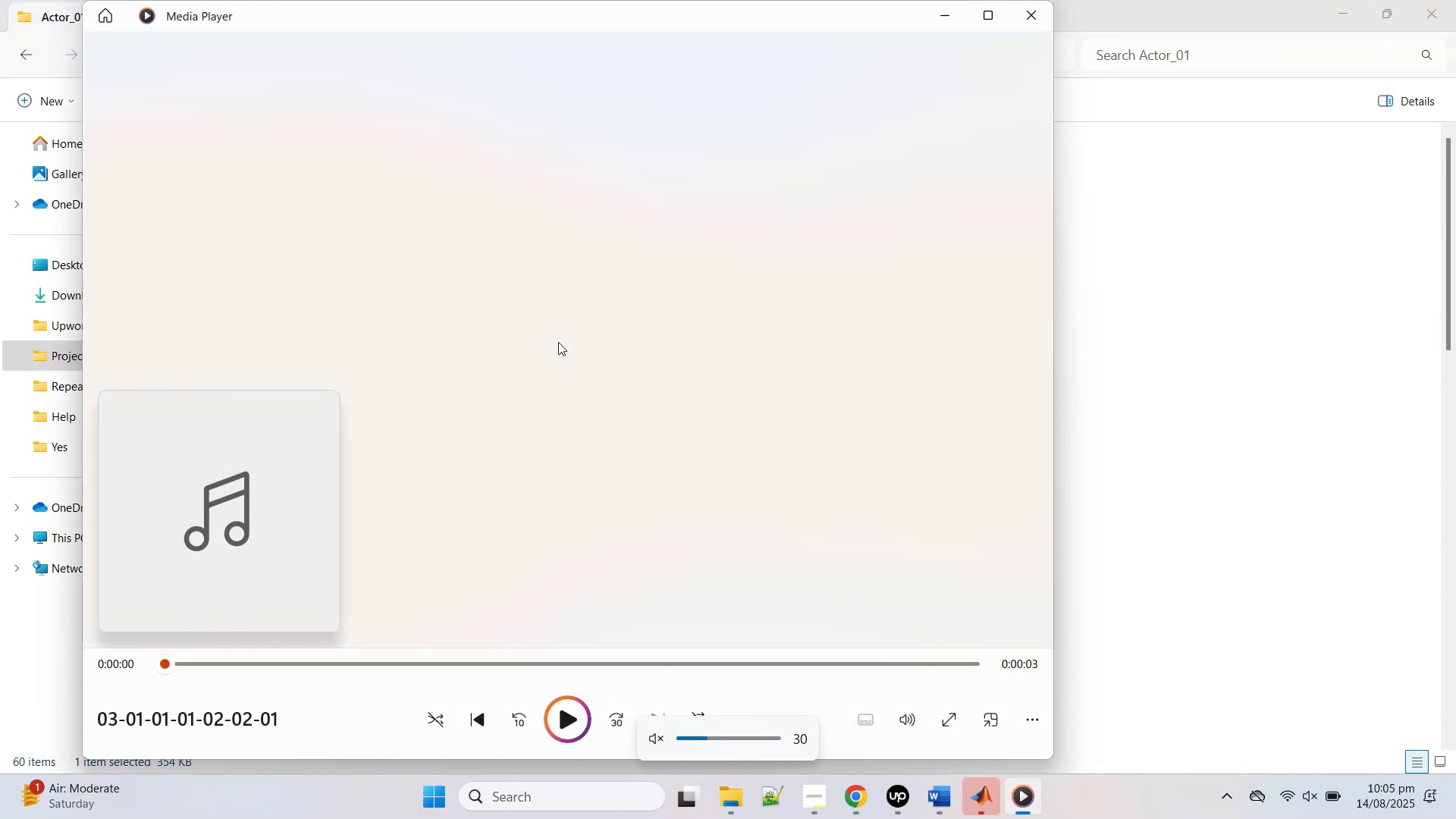 
key(VolumeUp)
 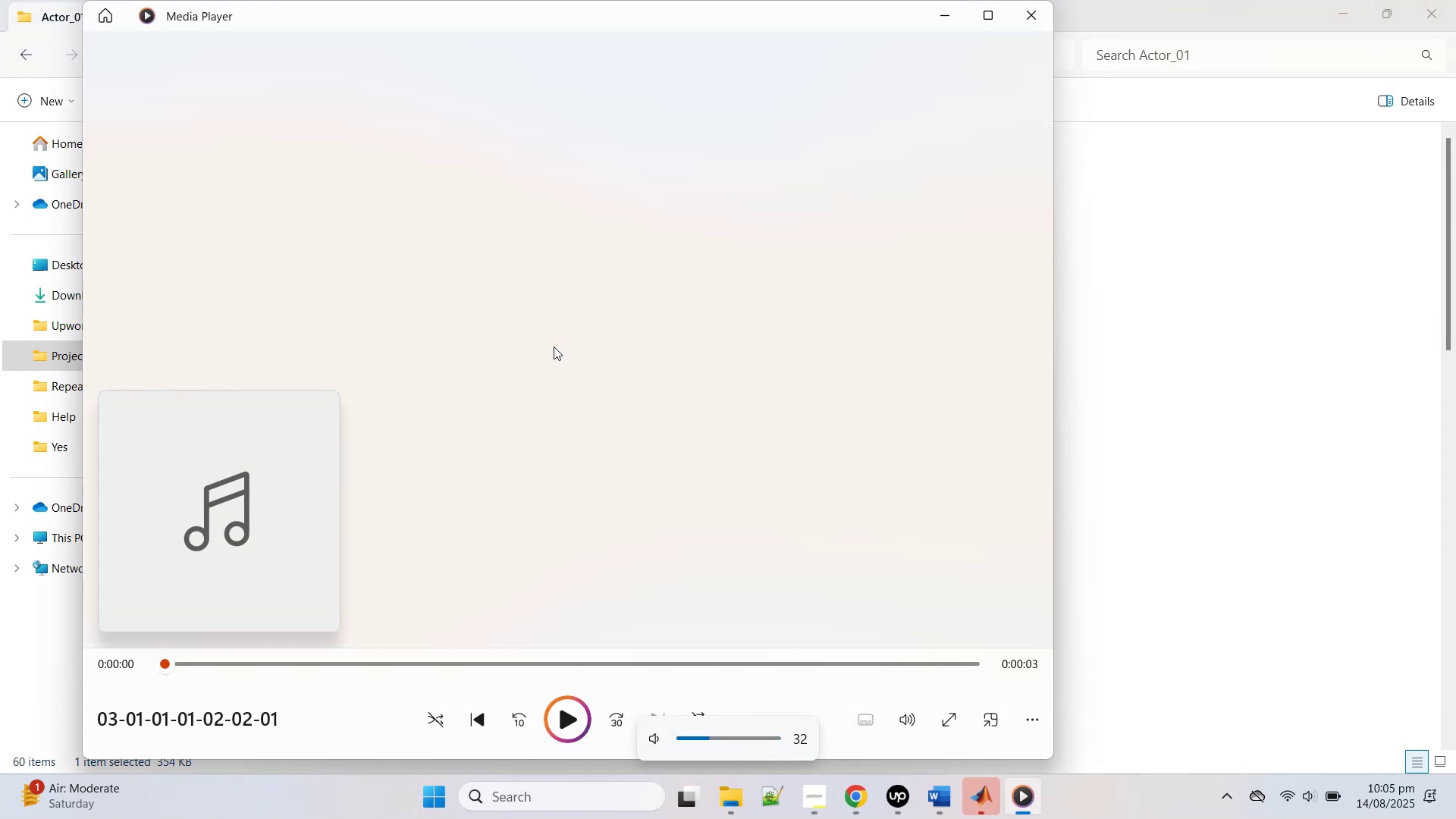 
key(VolumeUp)
 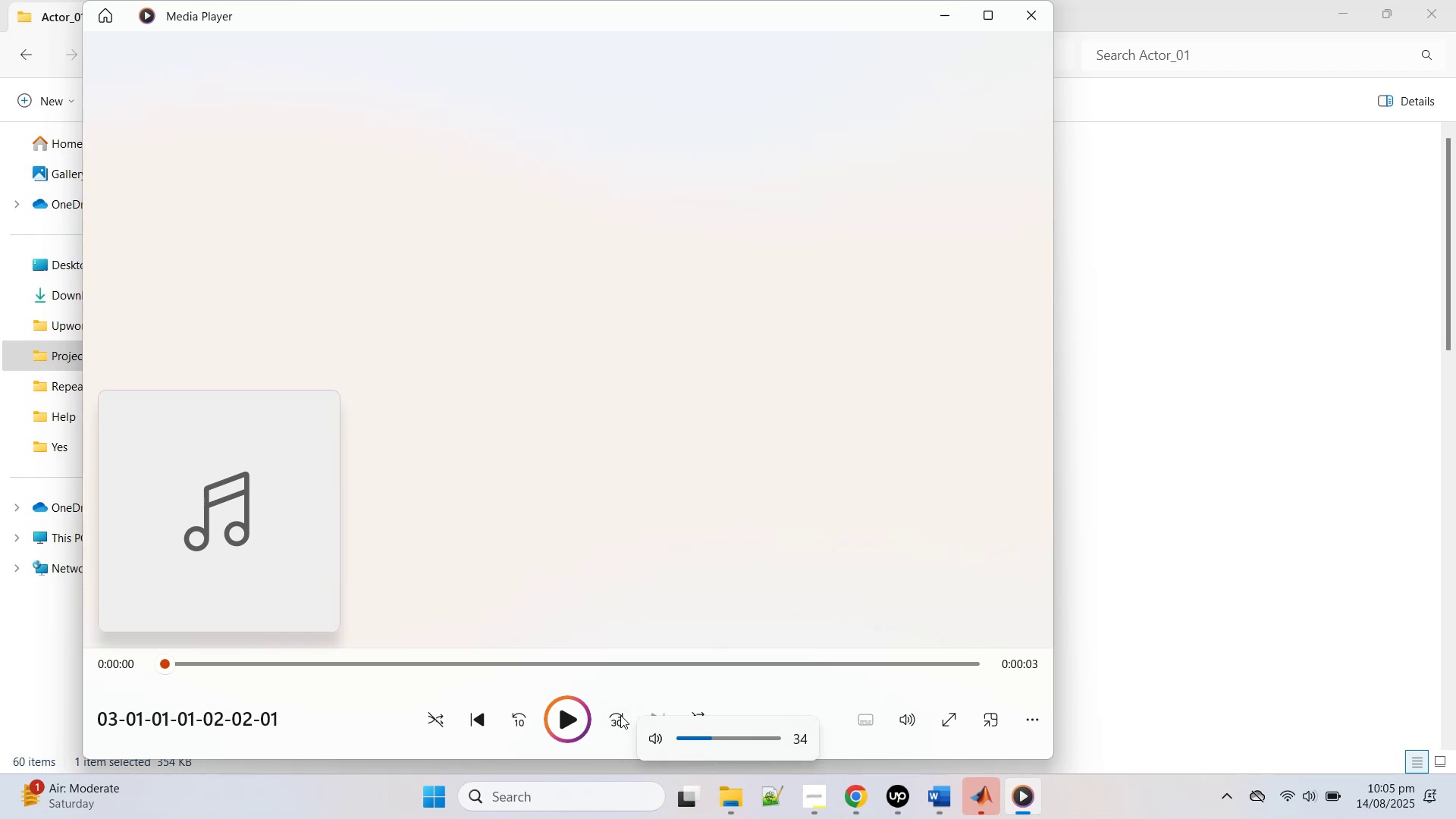 
left_click([566, 717])
 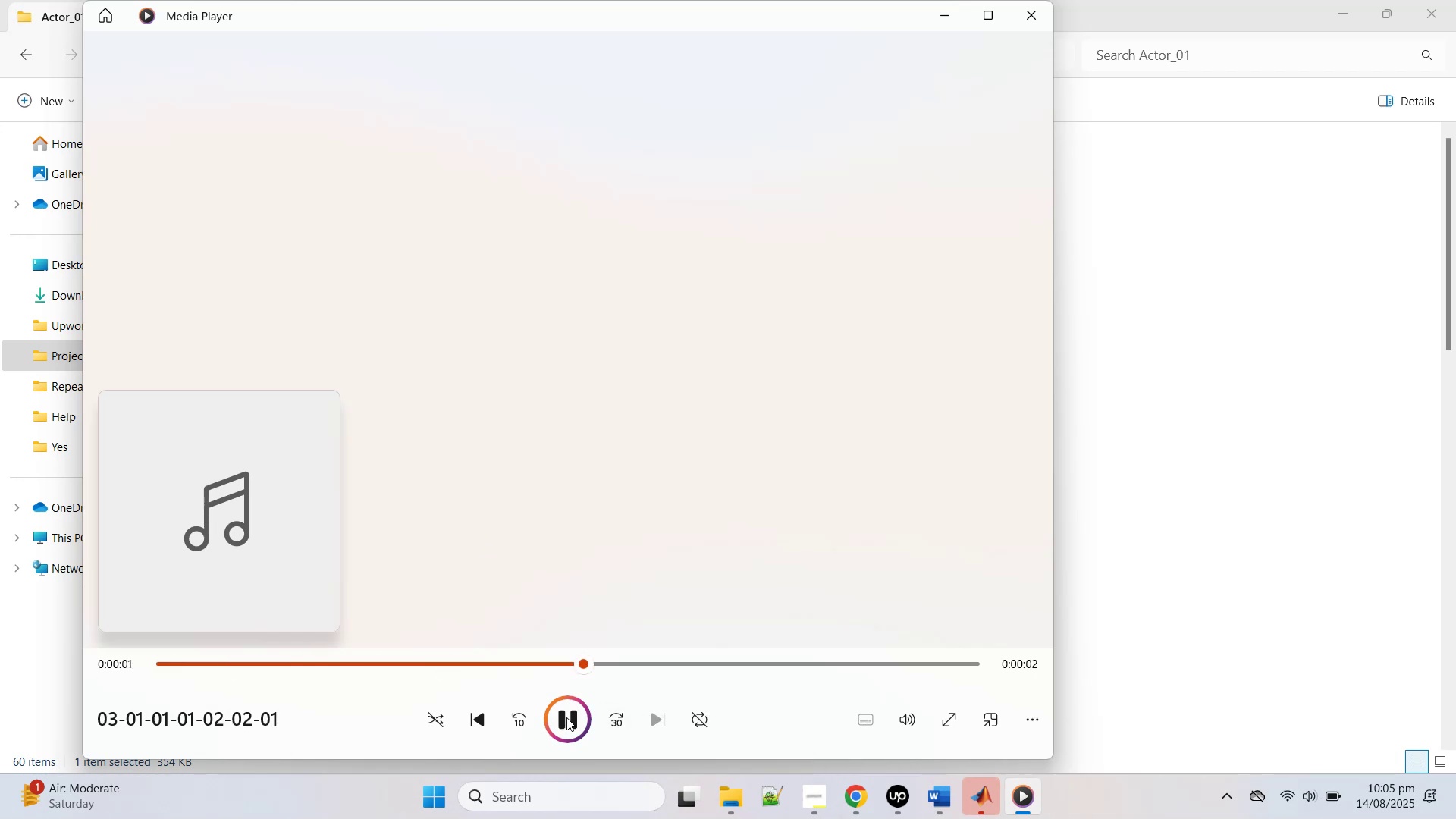 
hold_key(key=VolumeUp, duration=1.01)
 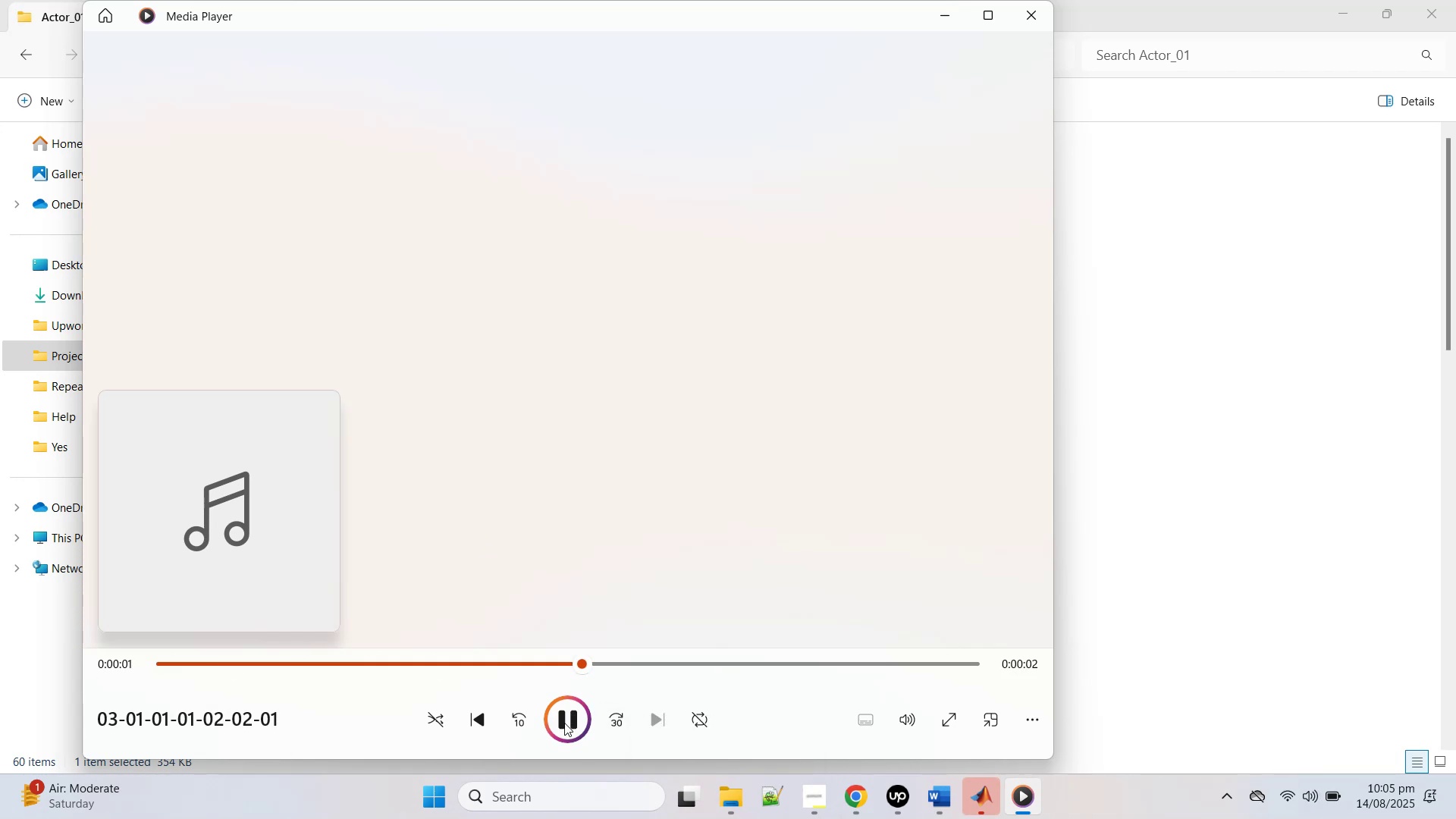 
left_click([564, 723])
 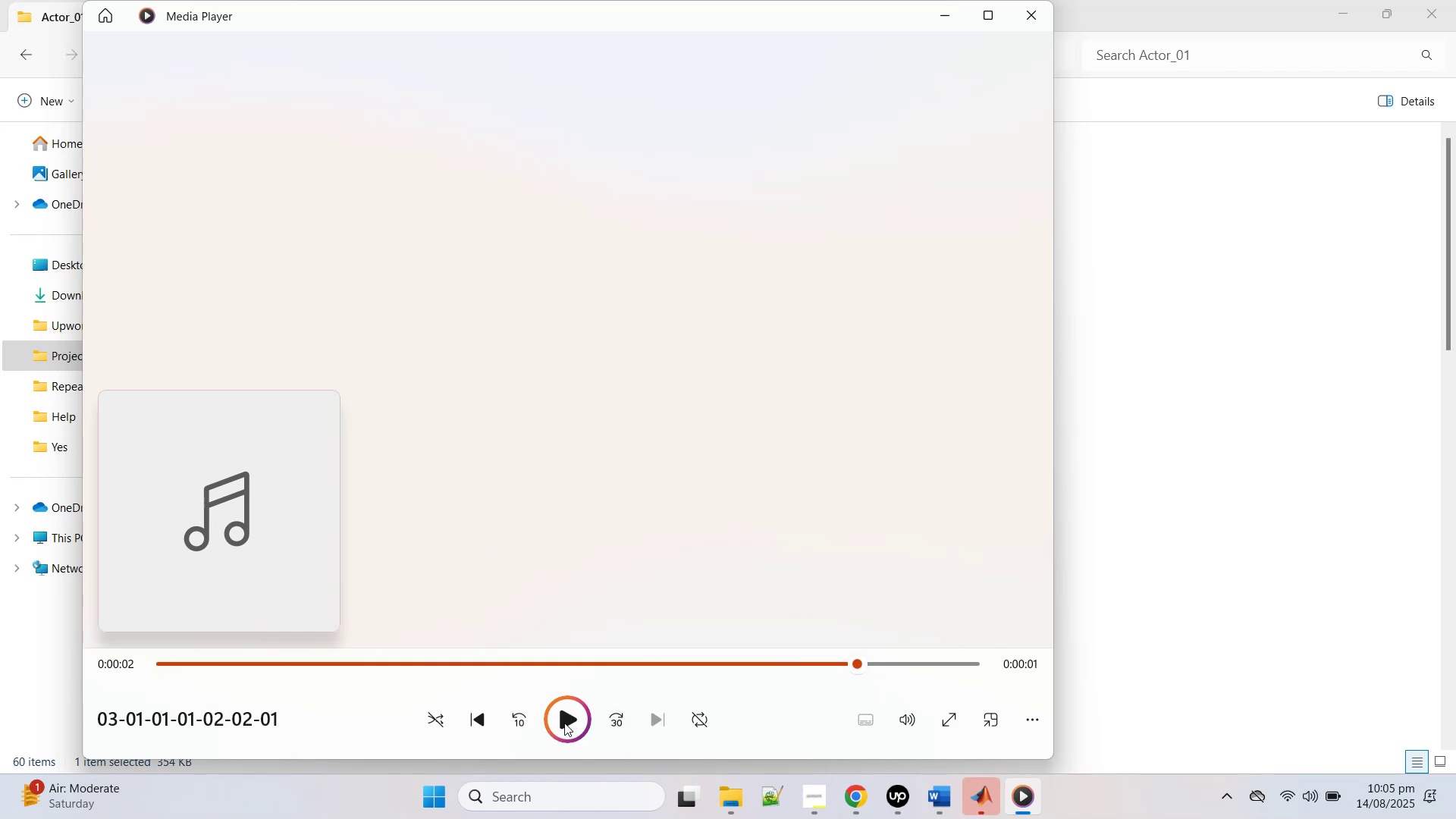 
left_click([564, 723])
 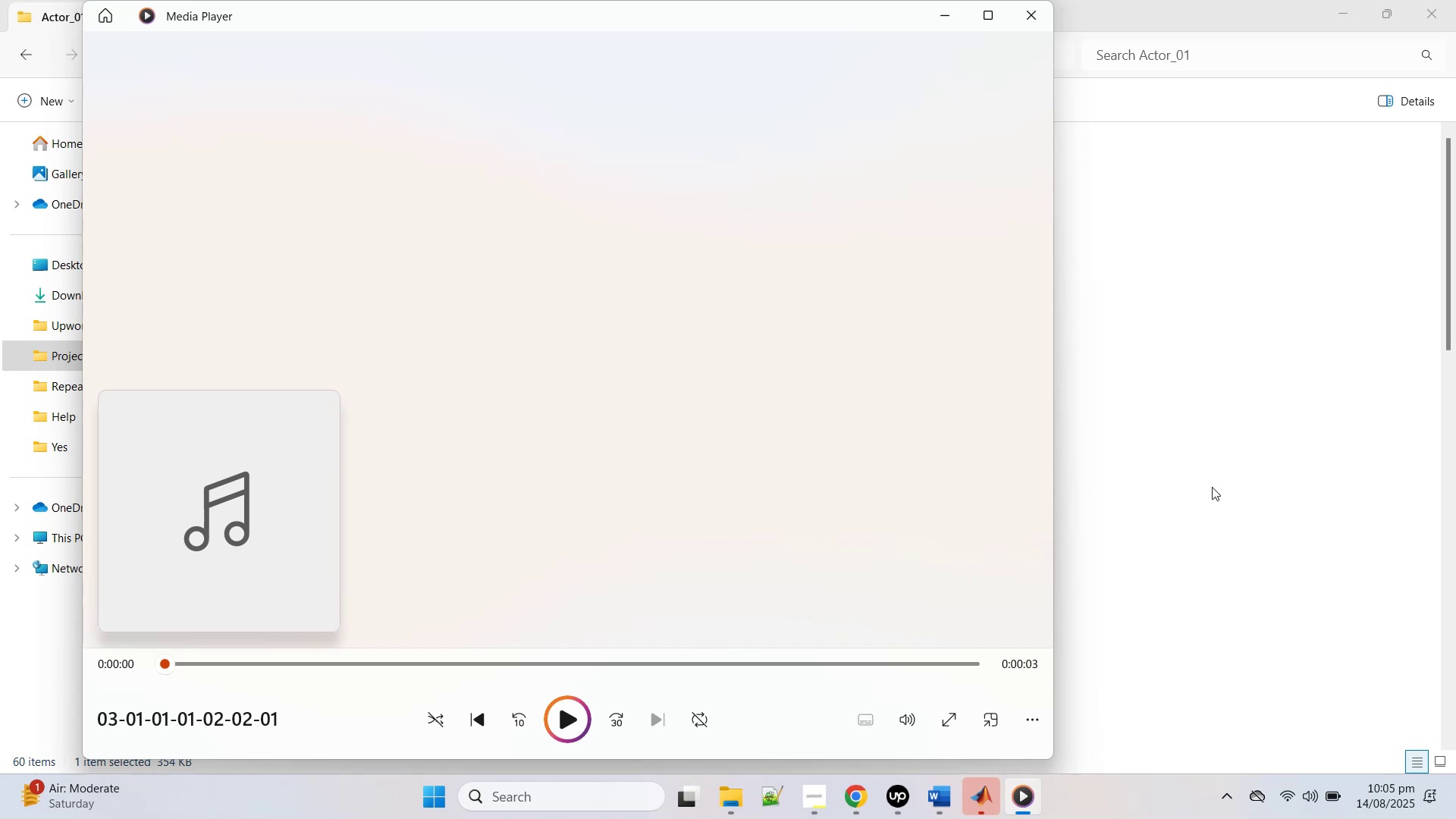 
left_click([1212, 487])
 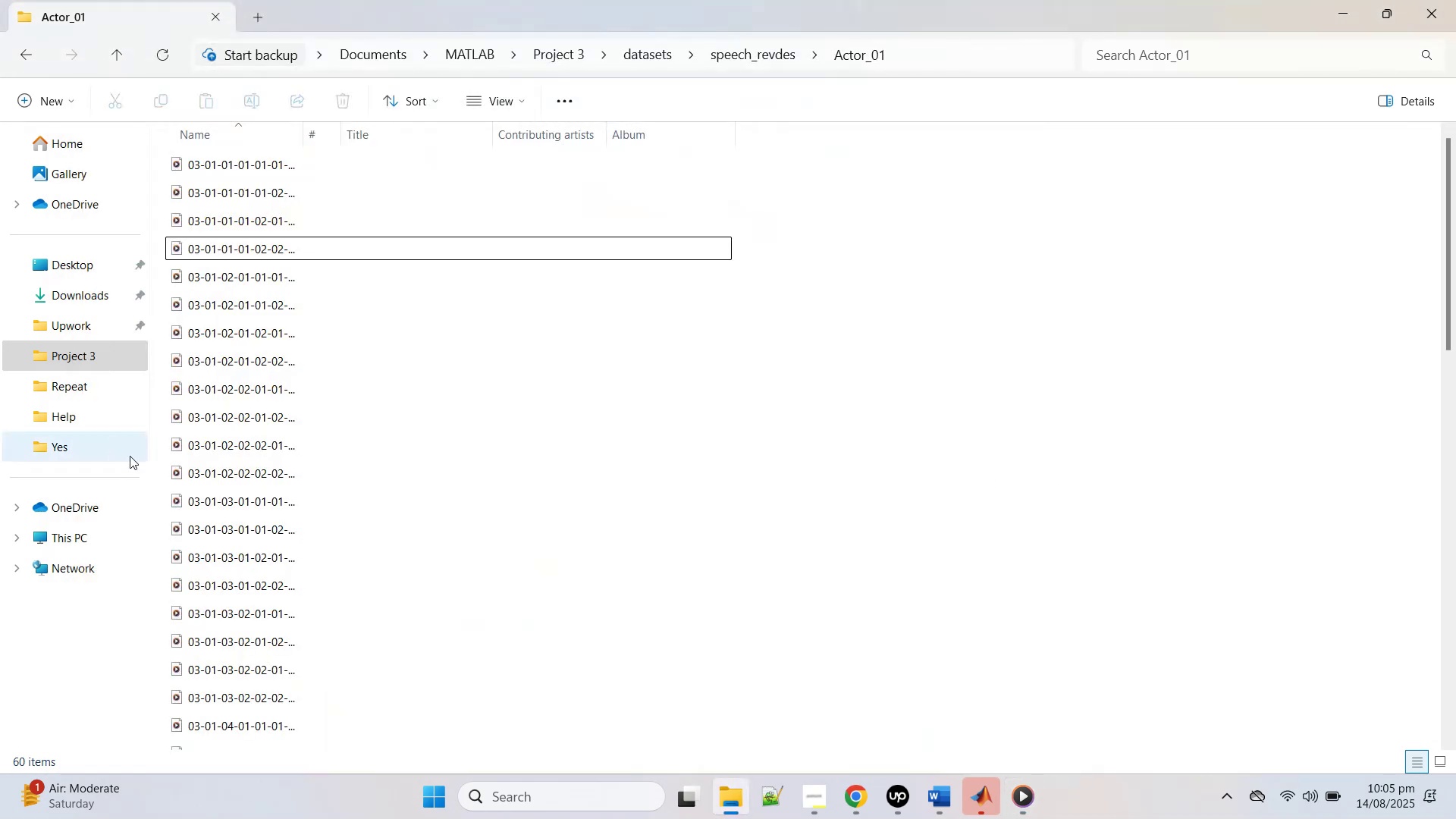 
scroll: coordinate [206, 481], scroll_direction: down, amount: 5.0
 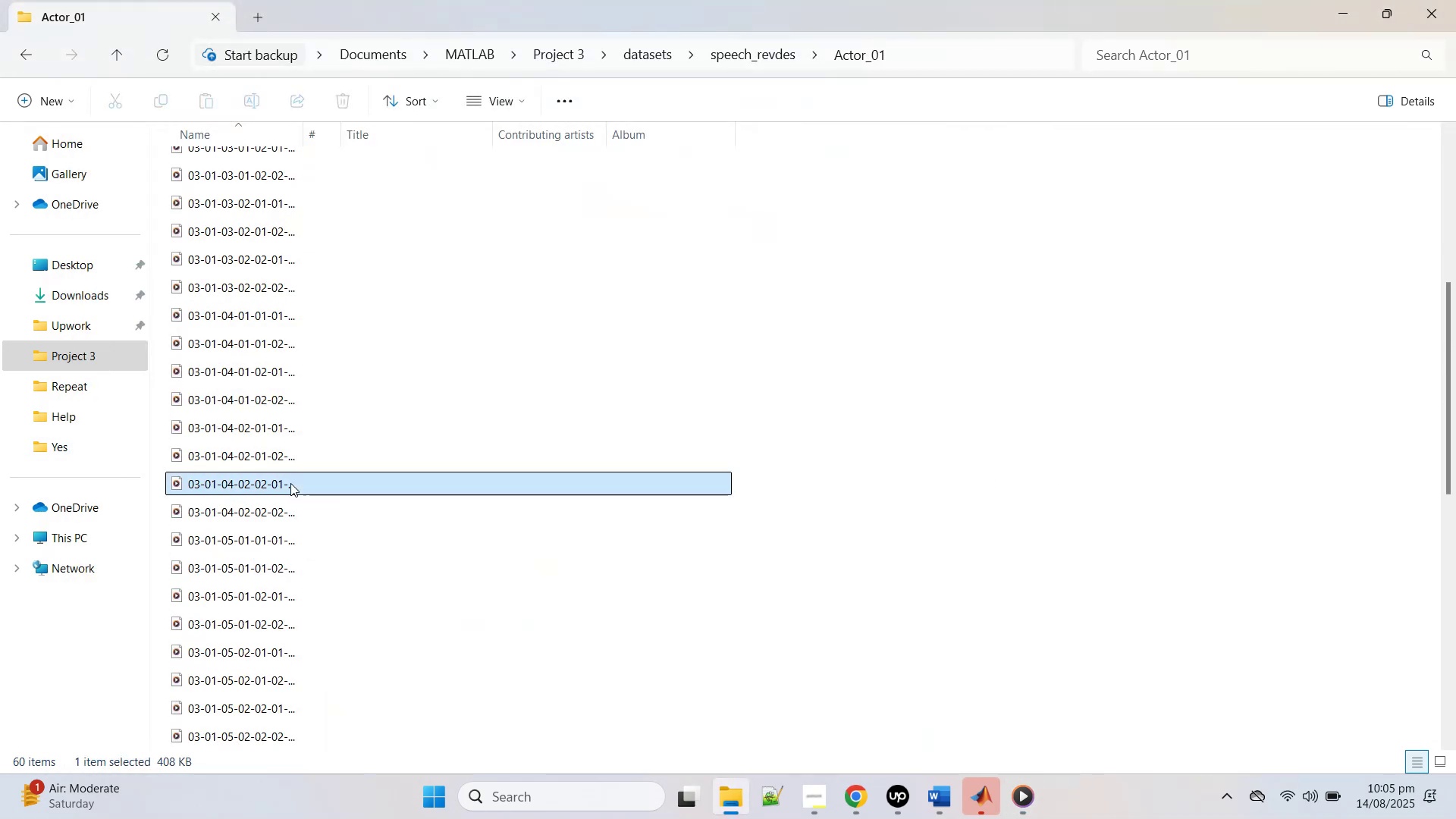 
double_click([290, 483])
 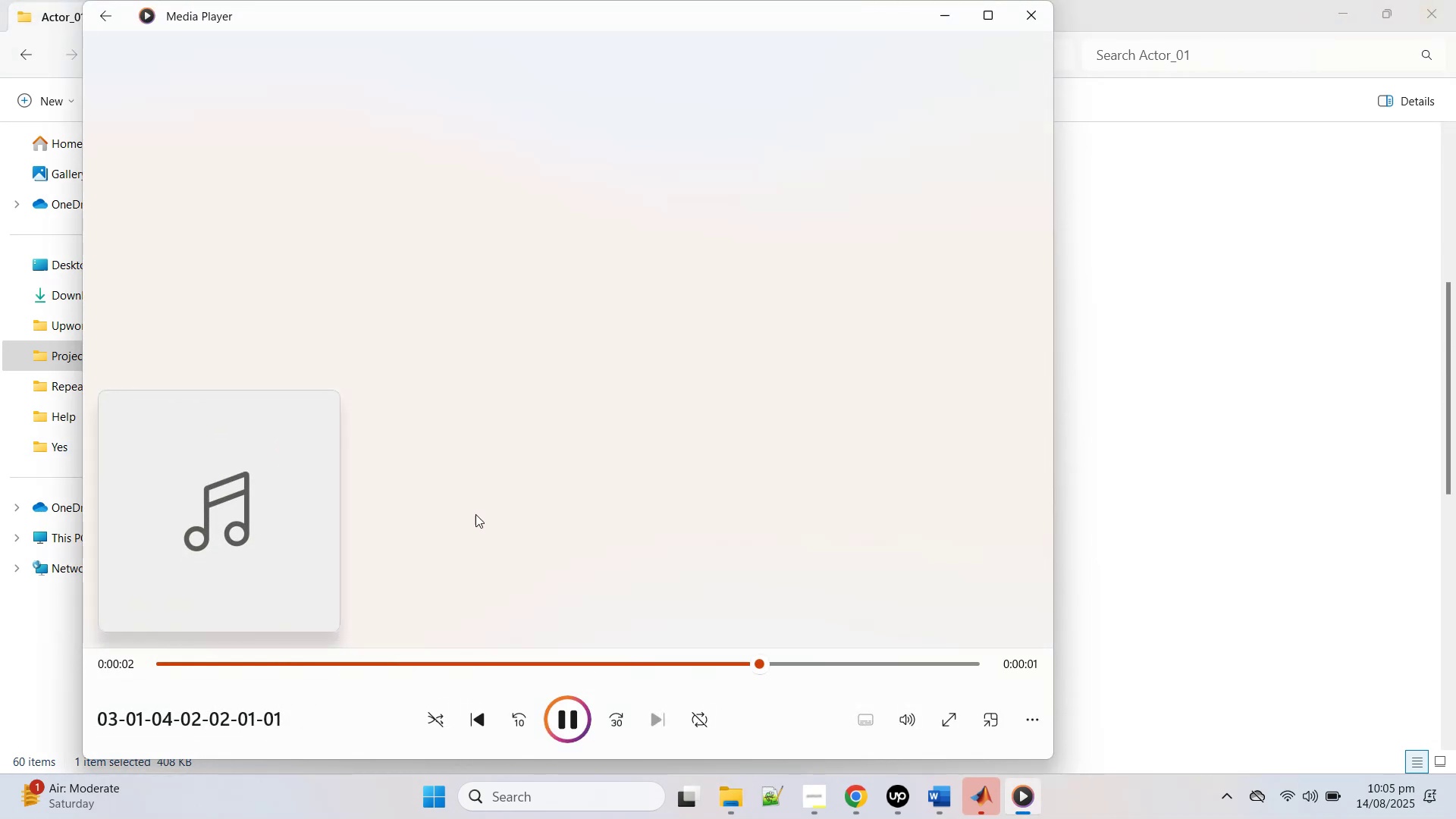 
wait(7.55)
 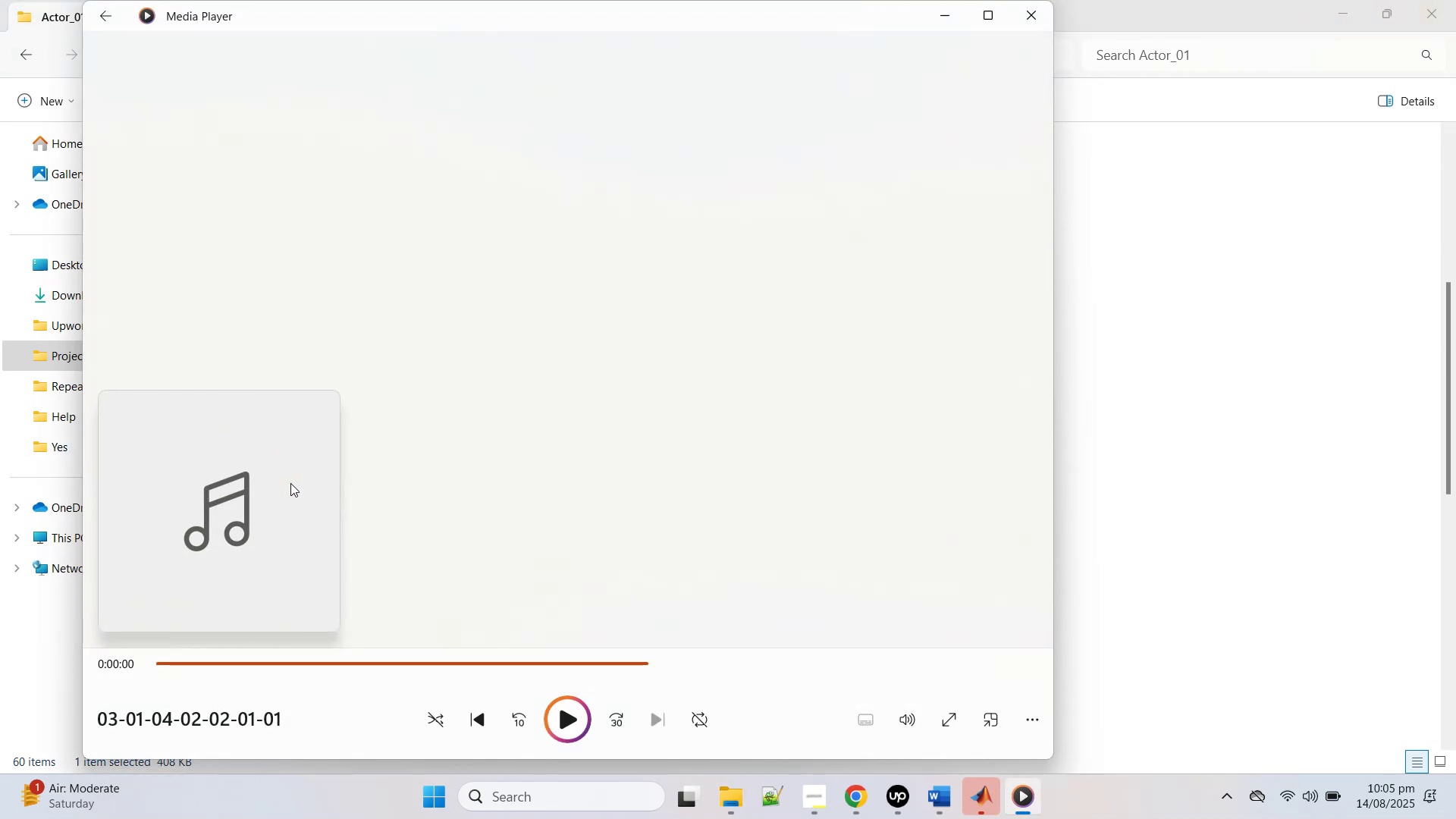 
left_click([1213, 462])
 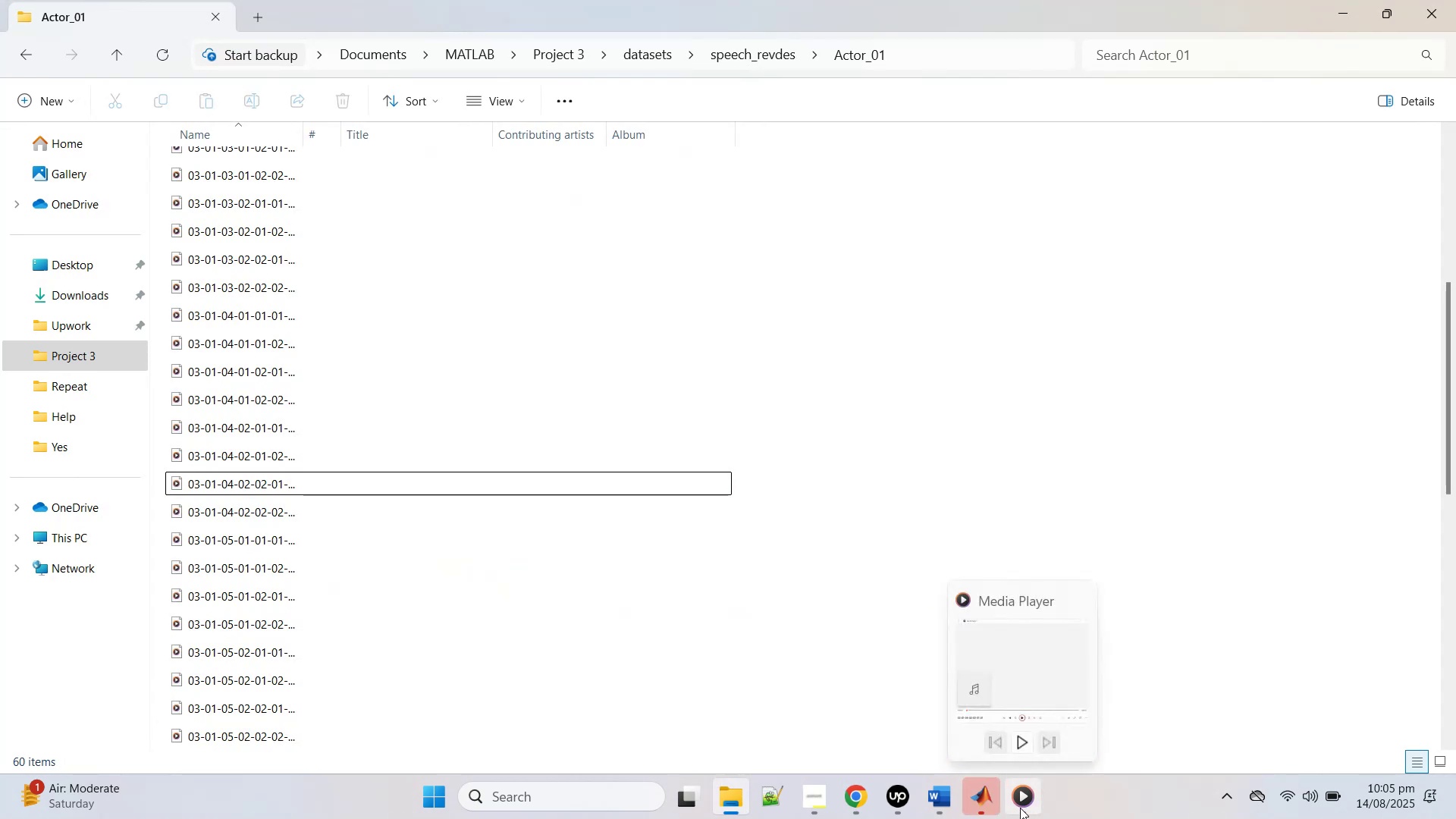 
left_click([1020, 808])
 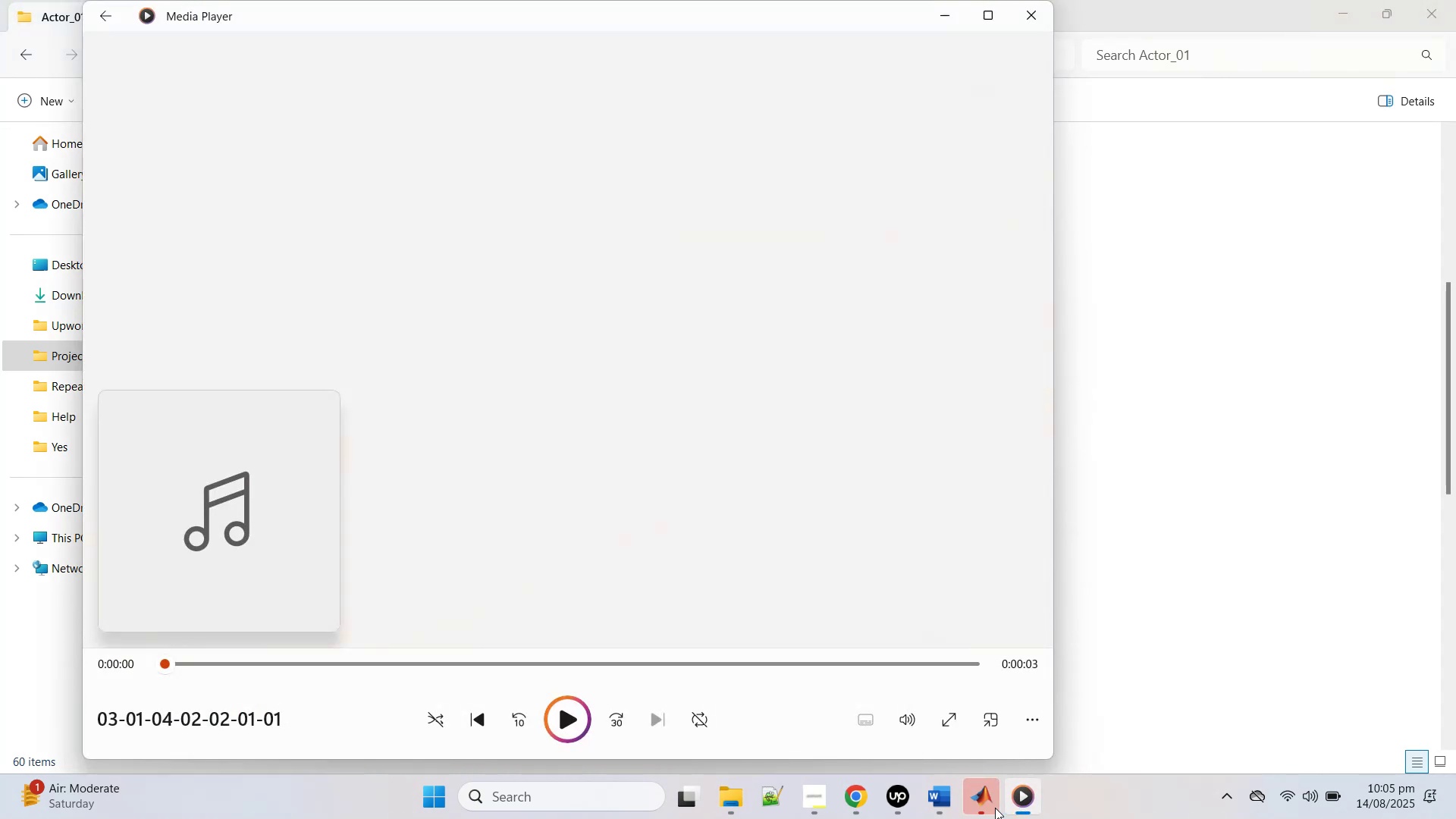 
left_click([986, 807])
 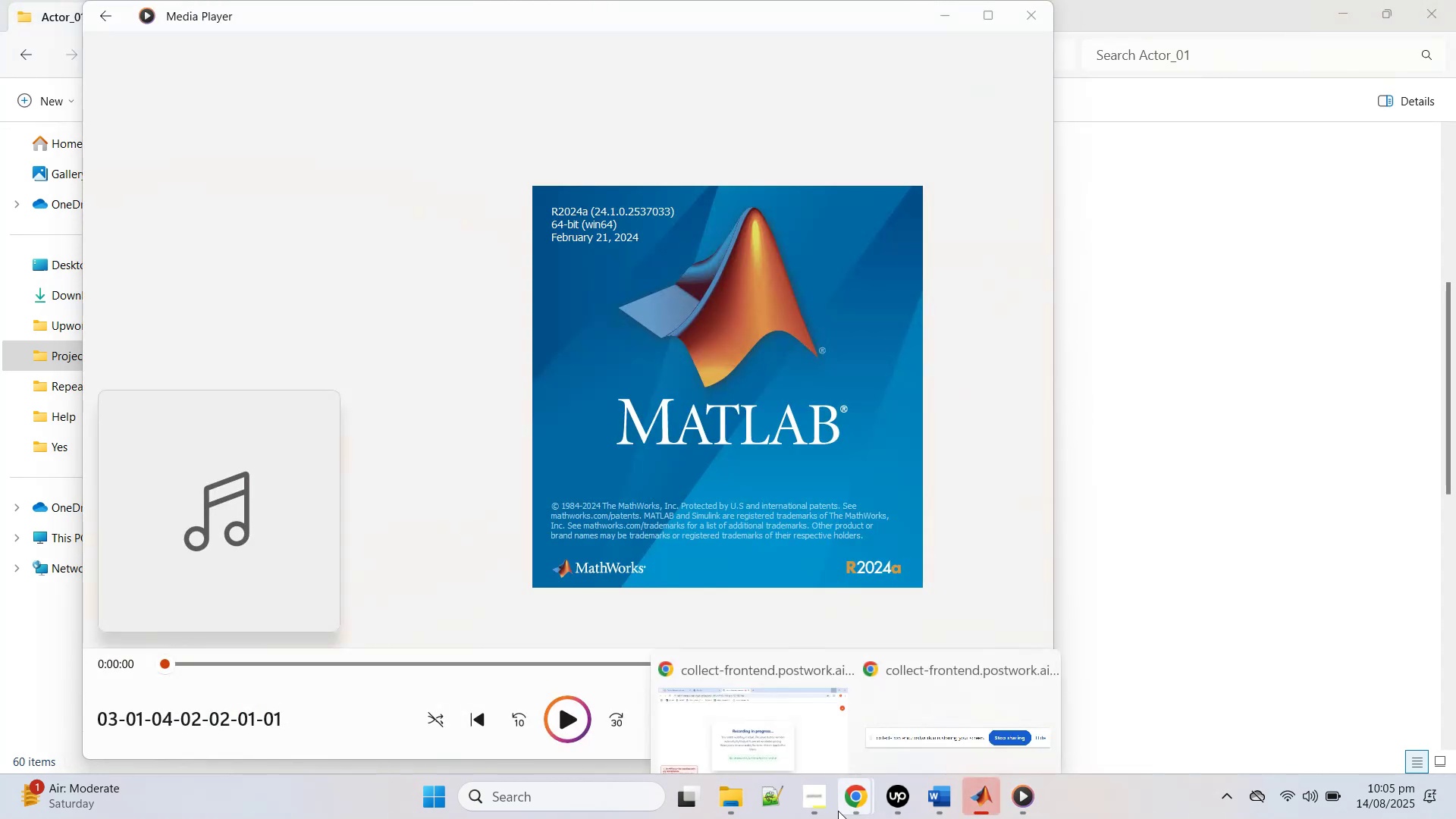 
left_click([846, 805])
 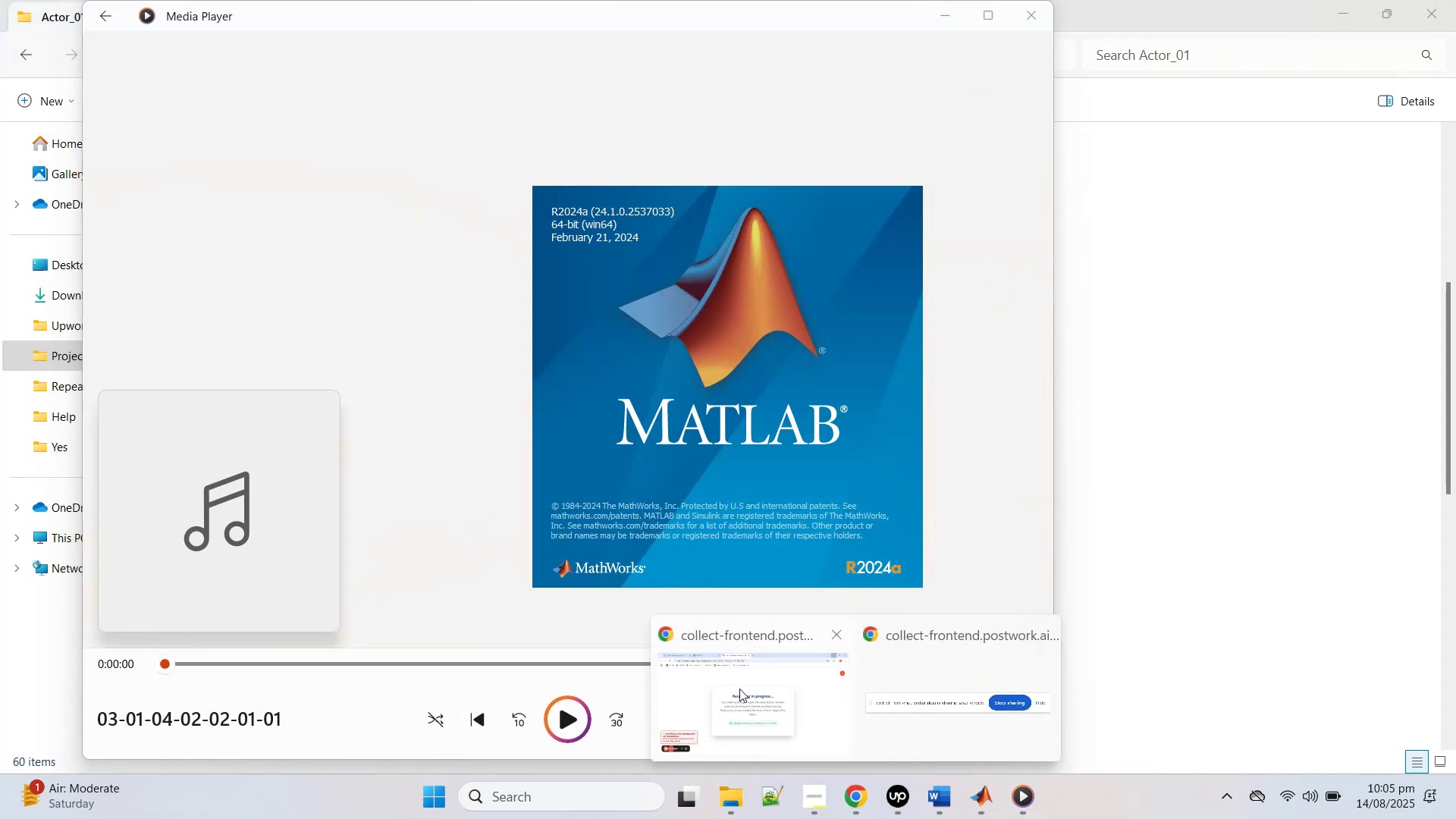 
left_click([739, 689])
 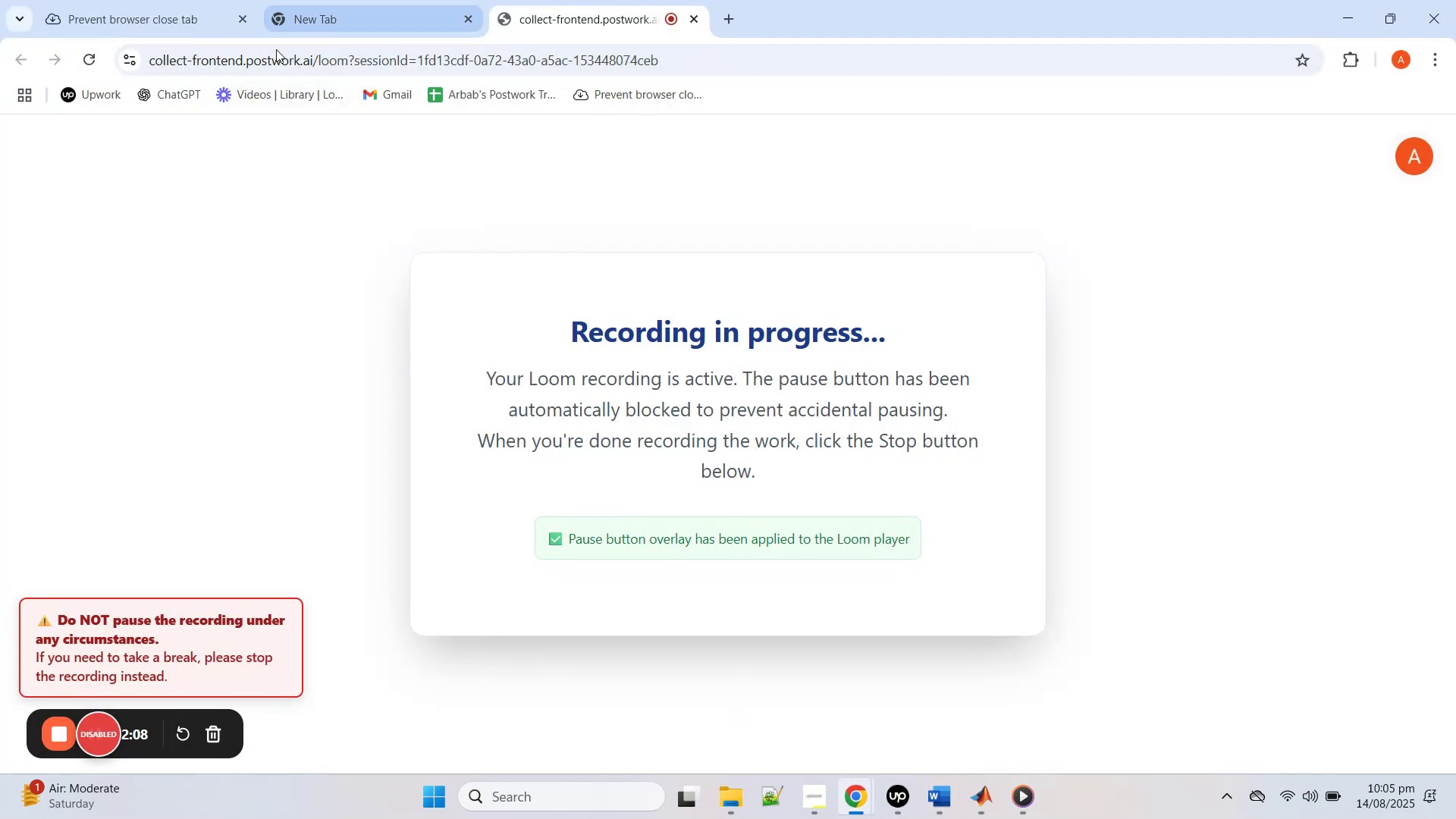 
middle_click([180, 105])
 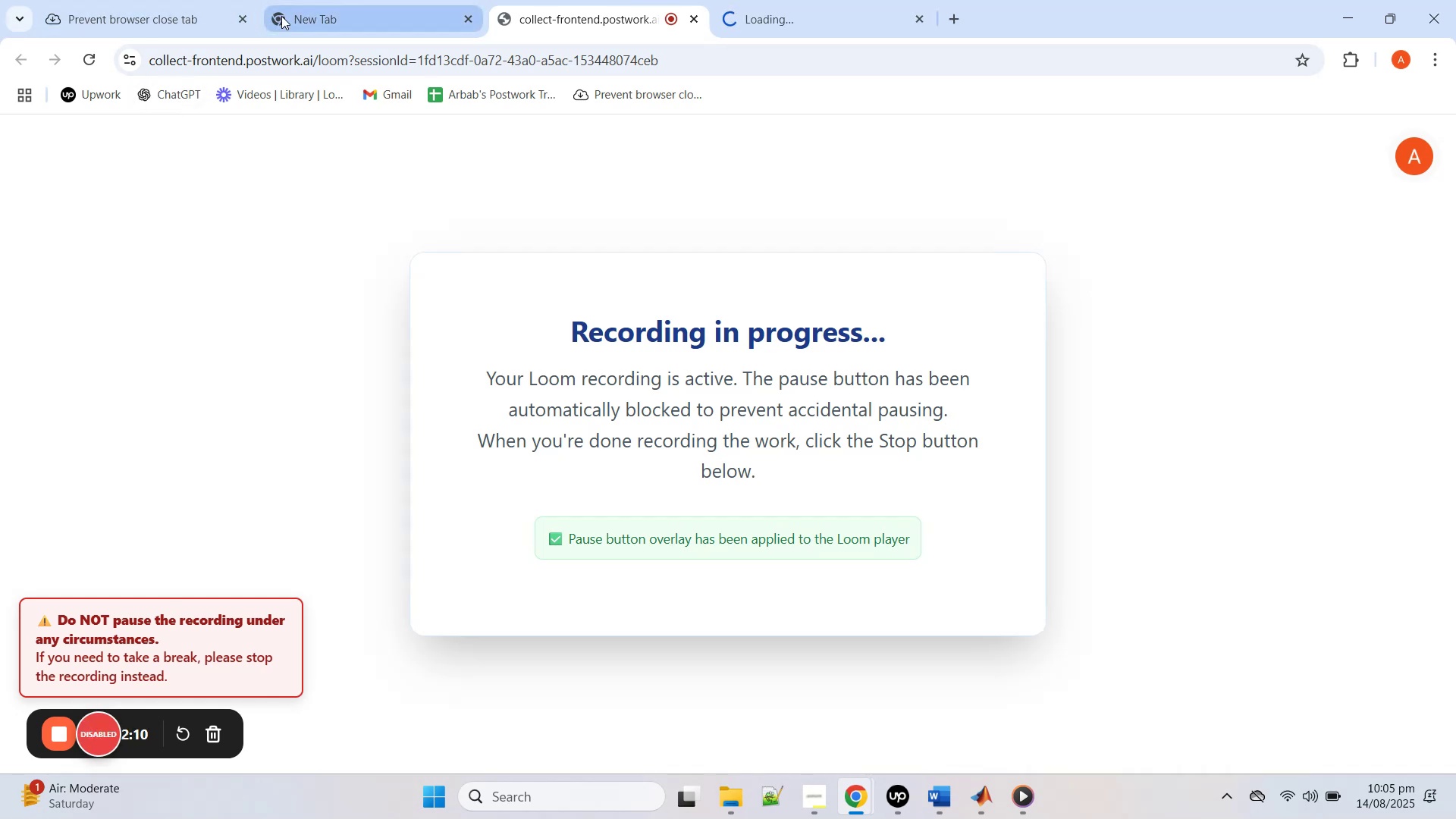 
middle_click([281, 14])
 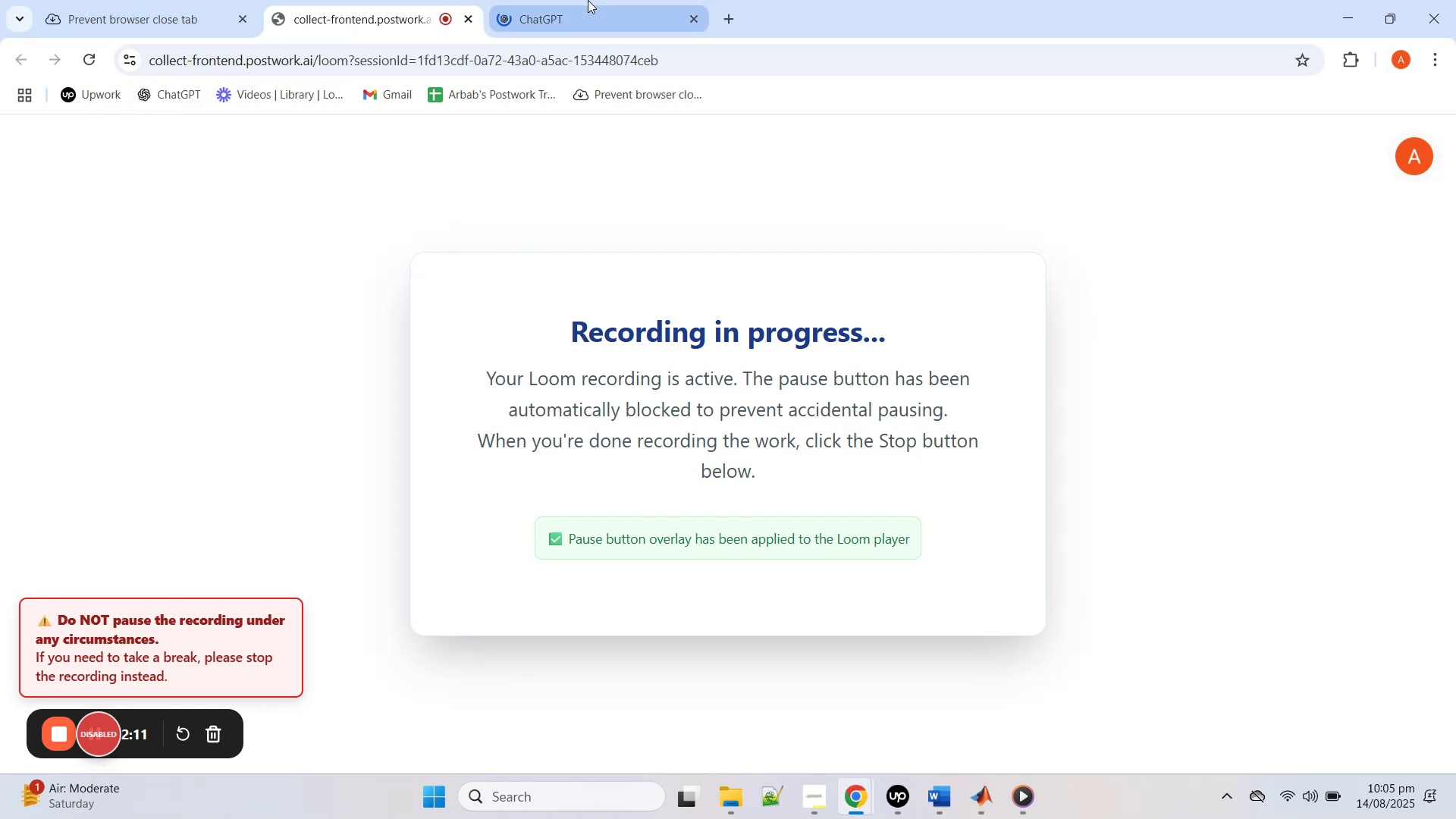 
left_click([588, 0])
 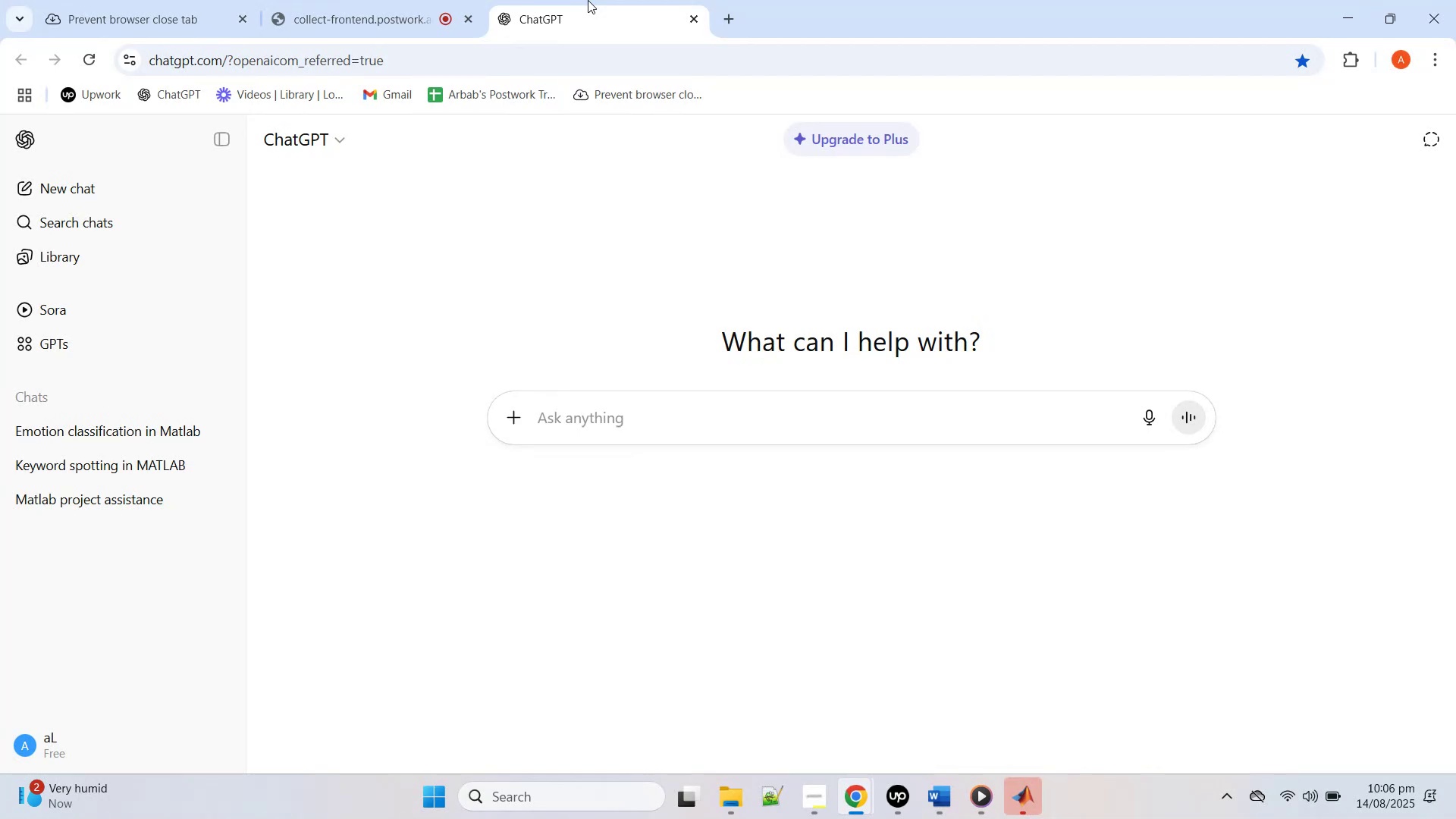 
wait(24.42)
 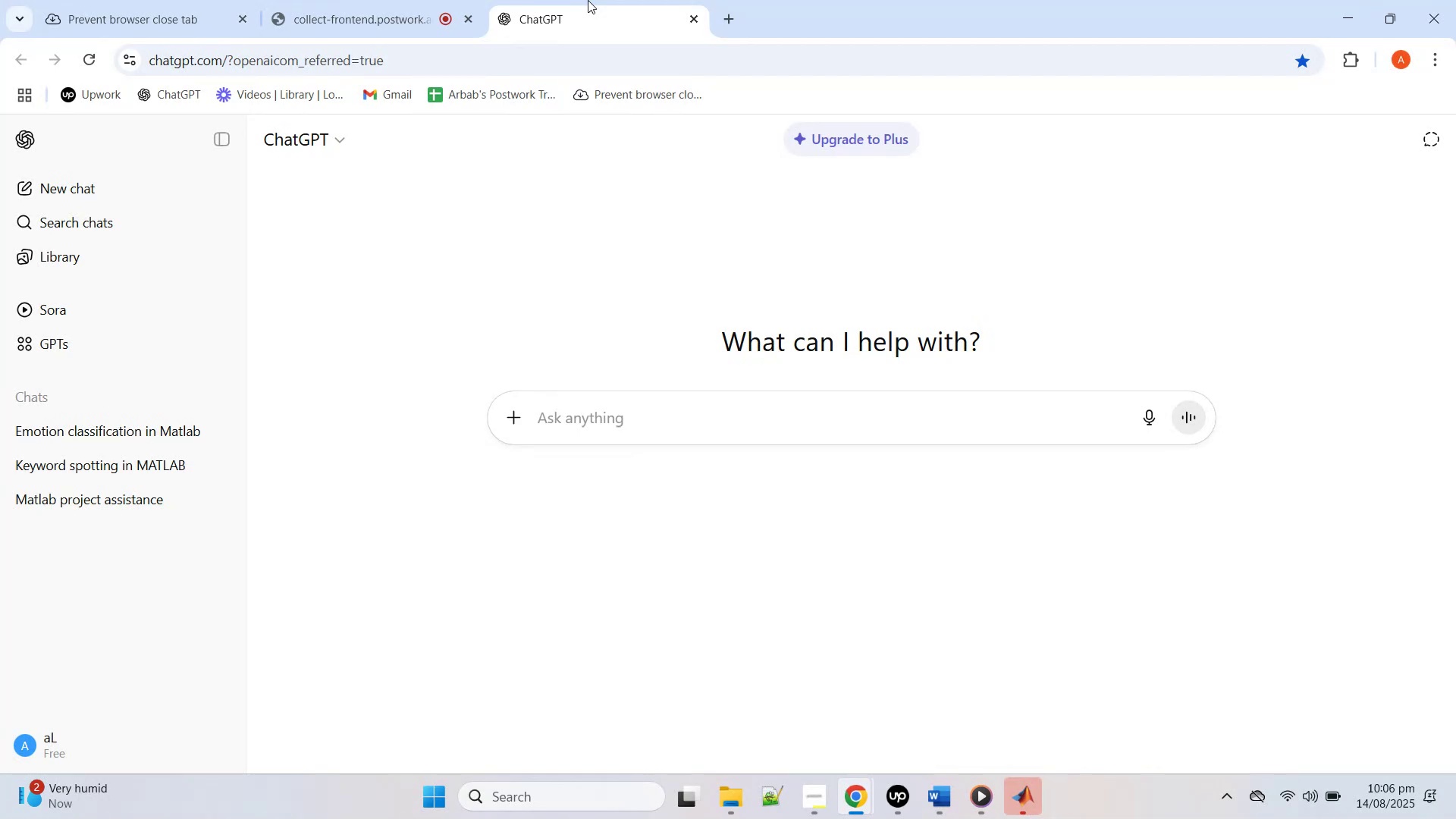 
left_click([48, 422])
 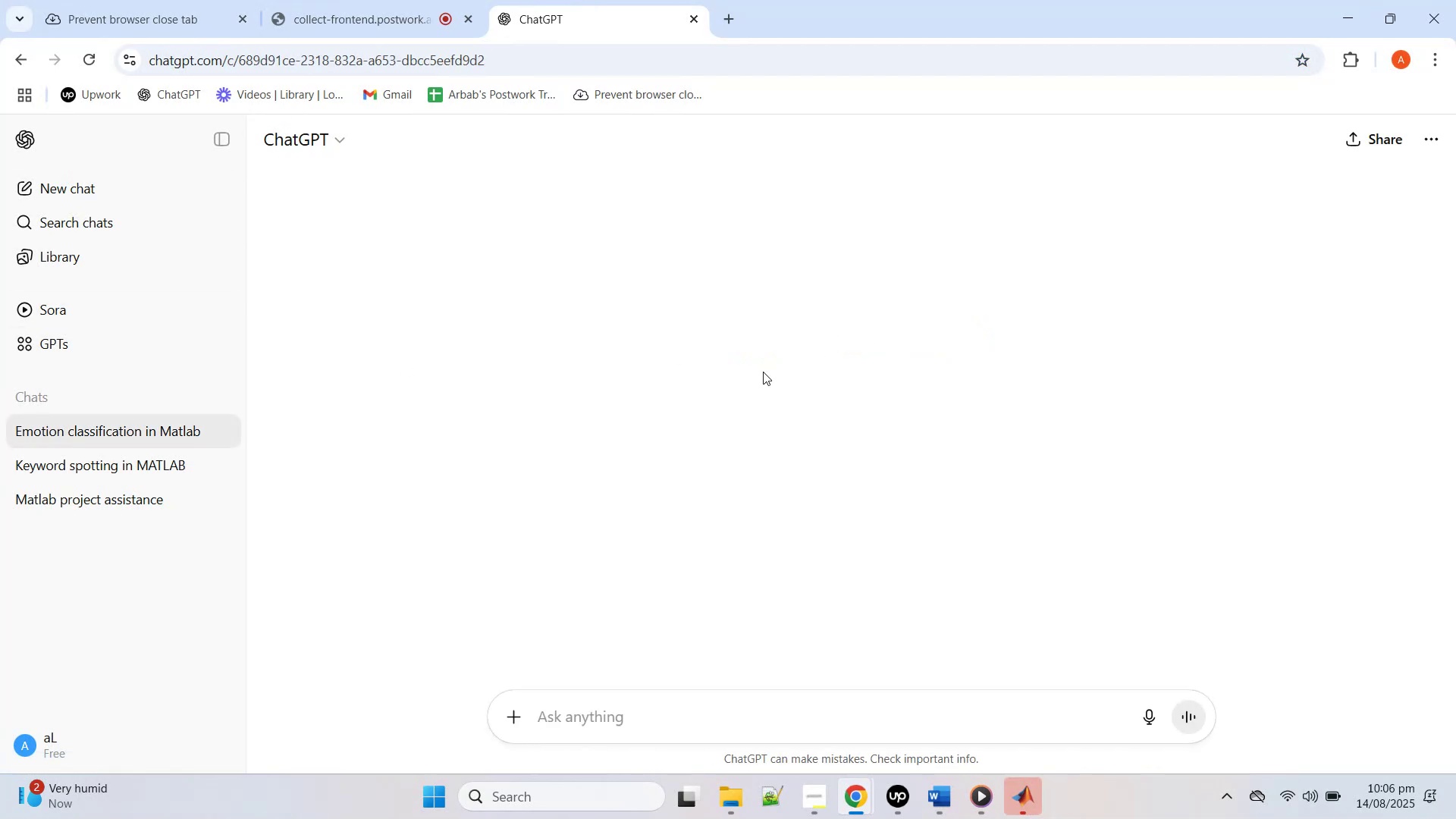 
scroll: coordinate [676, 472], scroll_direction: up, amount: 129.0
 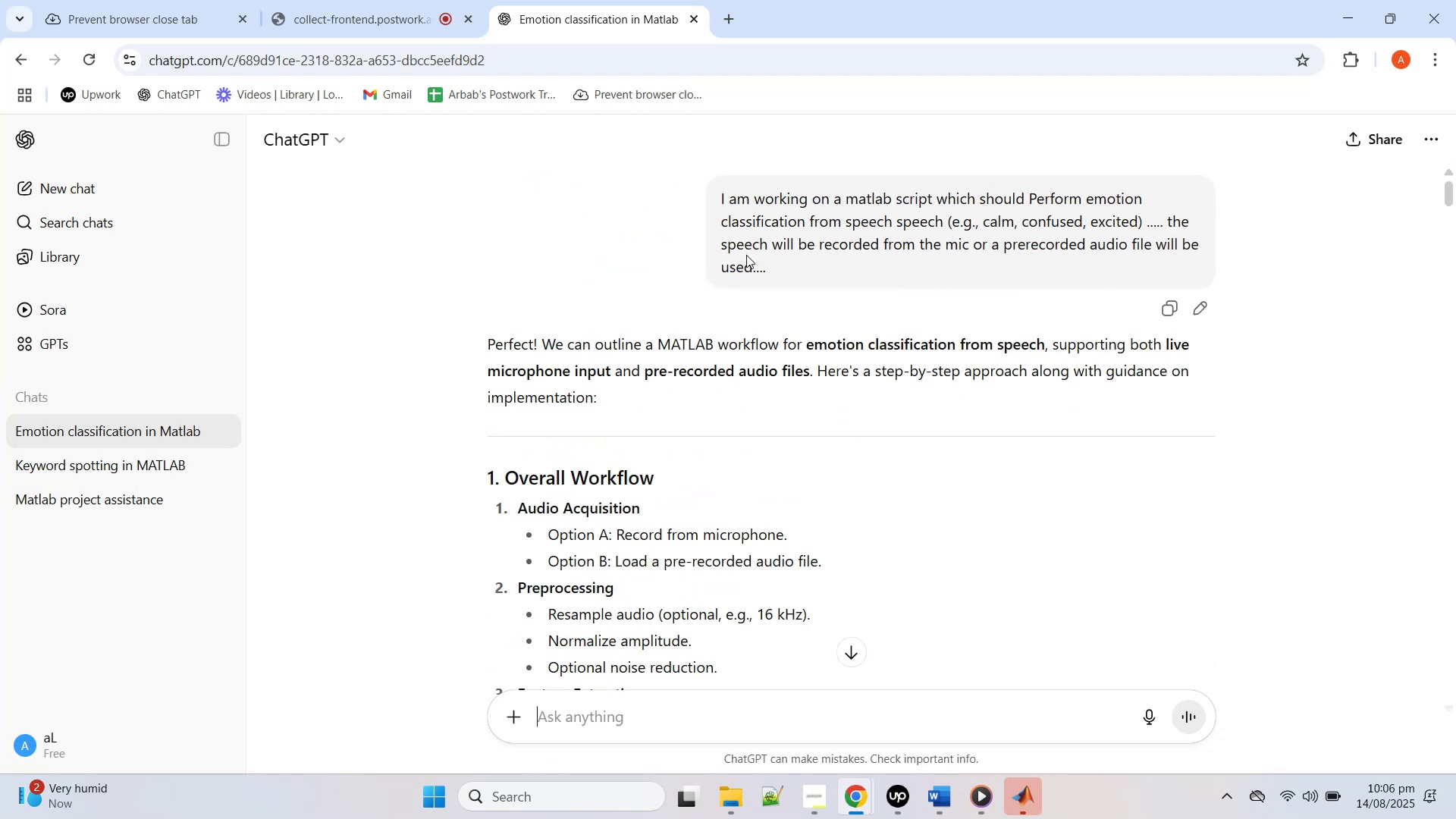 
wait(9.29)
 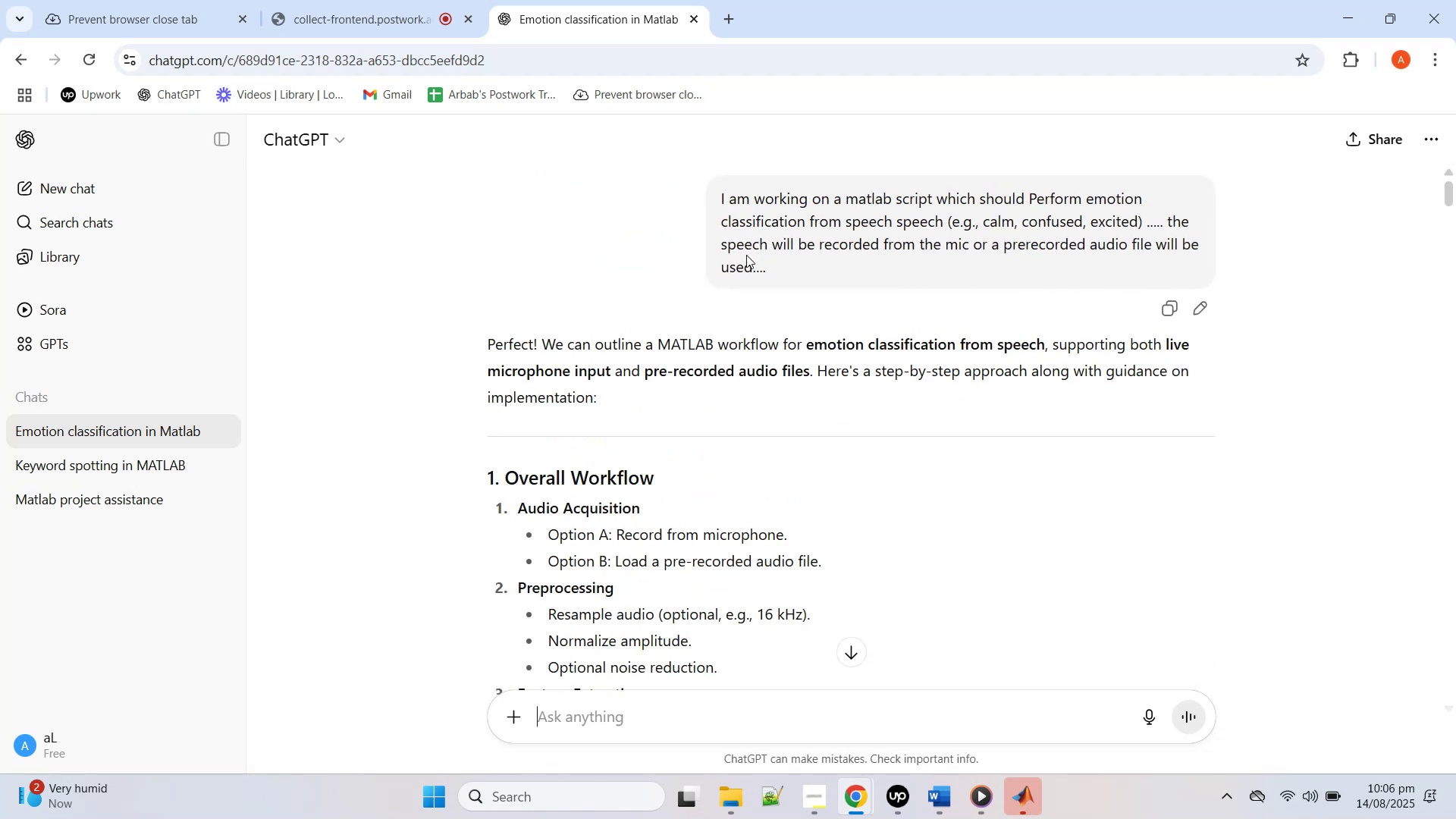 
scroll: coordinate [746, 255], scroll_direction: down, amount: 16.0
 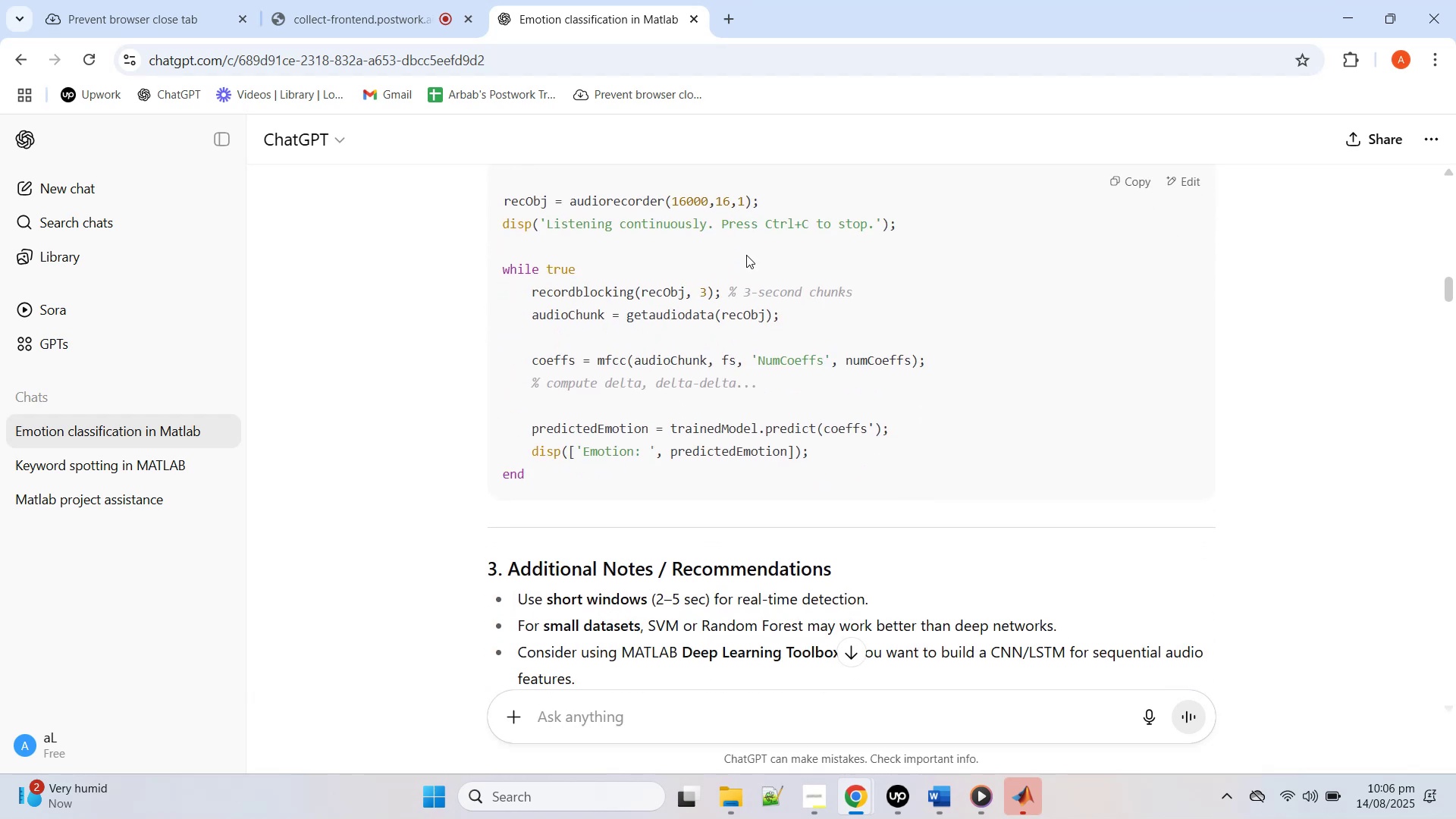 
scroll: coordinate [746, 255], scroll_direction: up, amount: 1.0
 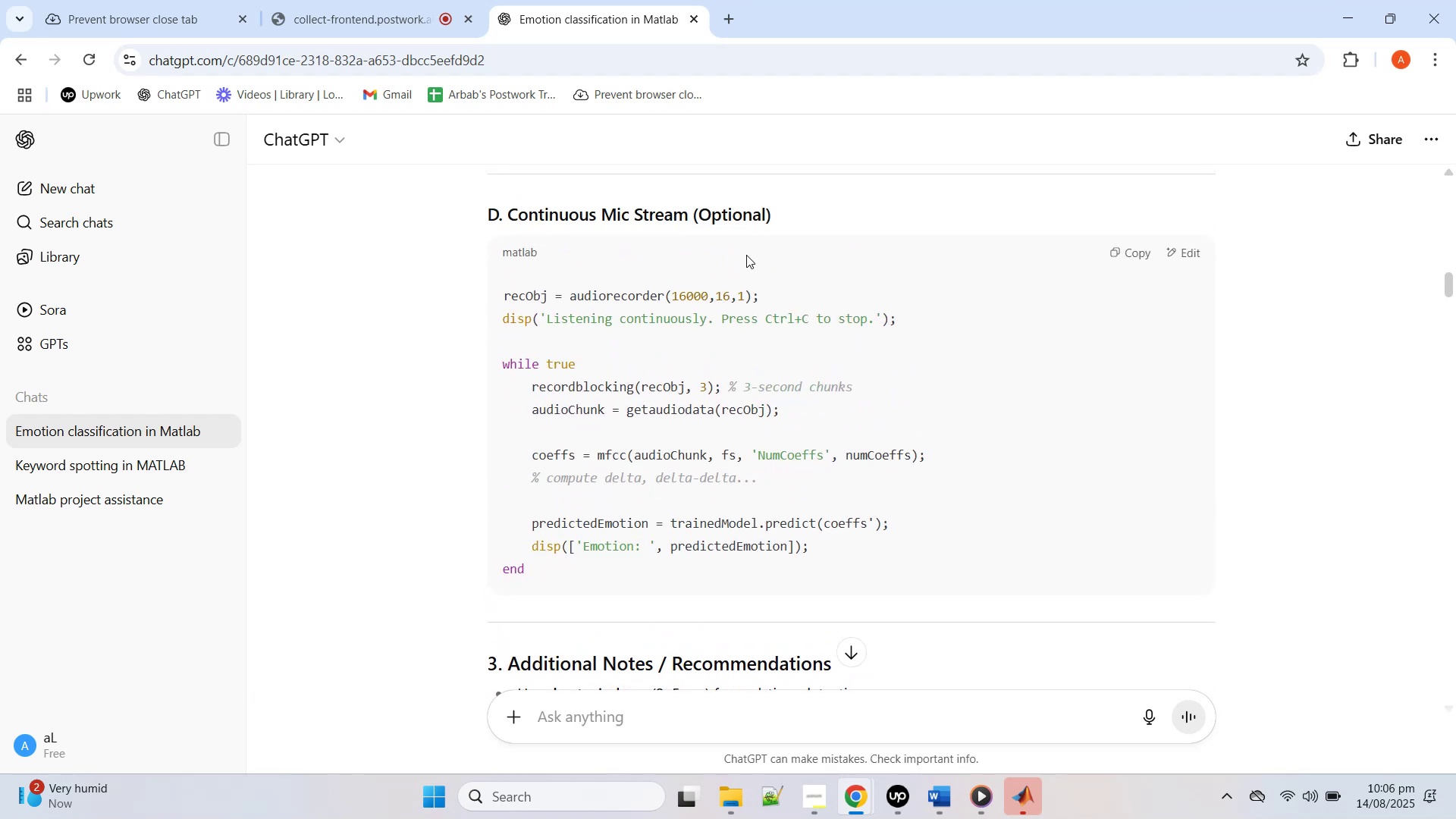 
scroll: coordinate [744, 367], scroll_direction: down, amount: 18.0
 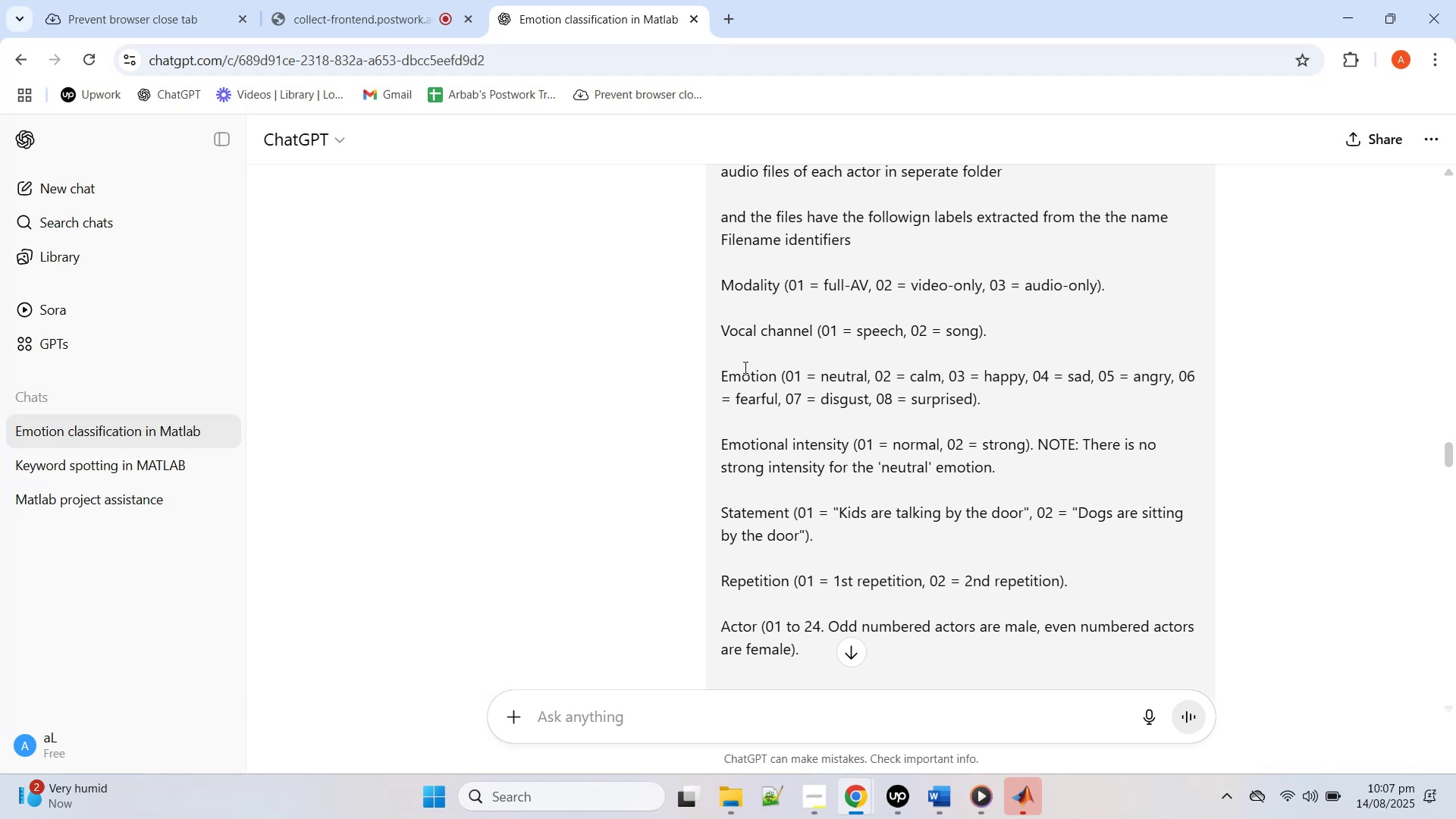 
scroll: coordinate [744, 367], scroll_direction: up, amount: 1.0
 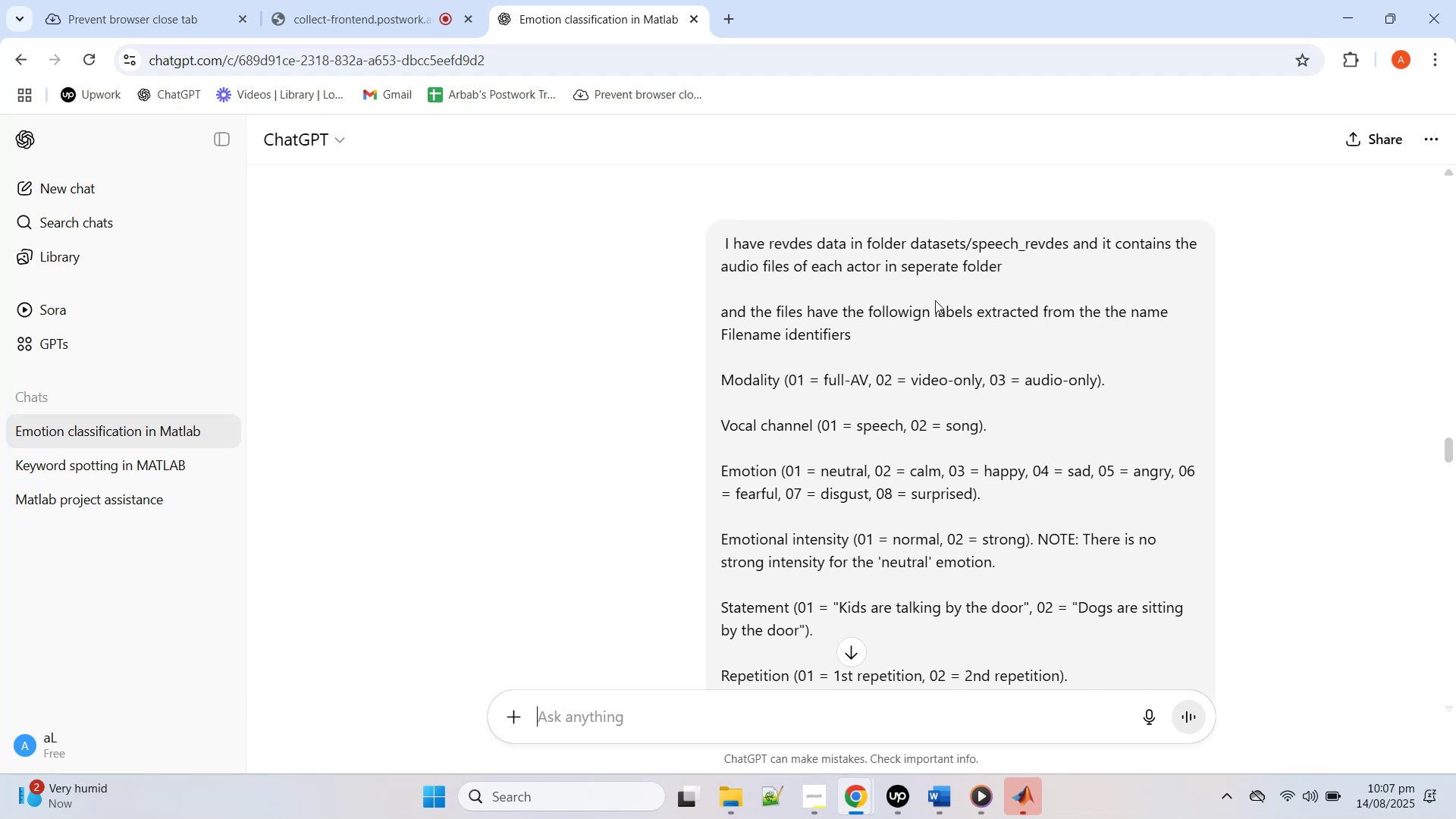 
scroll: coordinate [869, 518], scroll_direction: down, amount: 4.0
 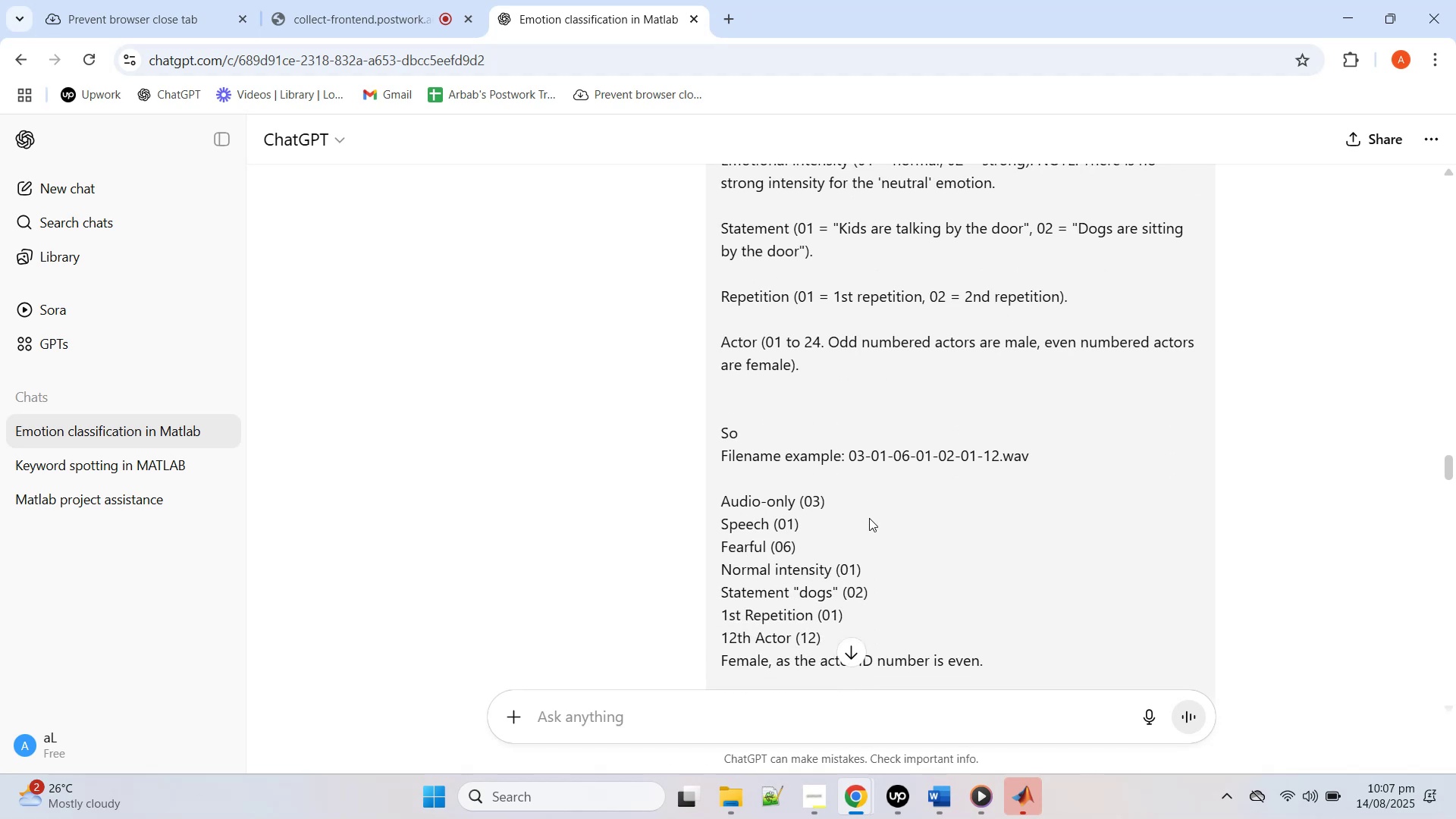 
wait(5.34)
 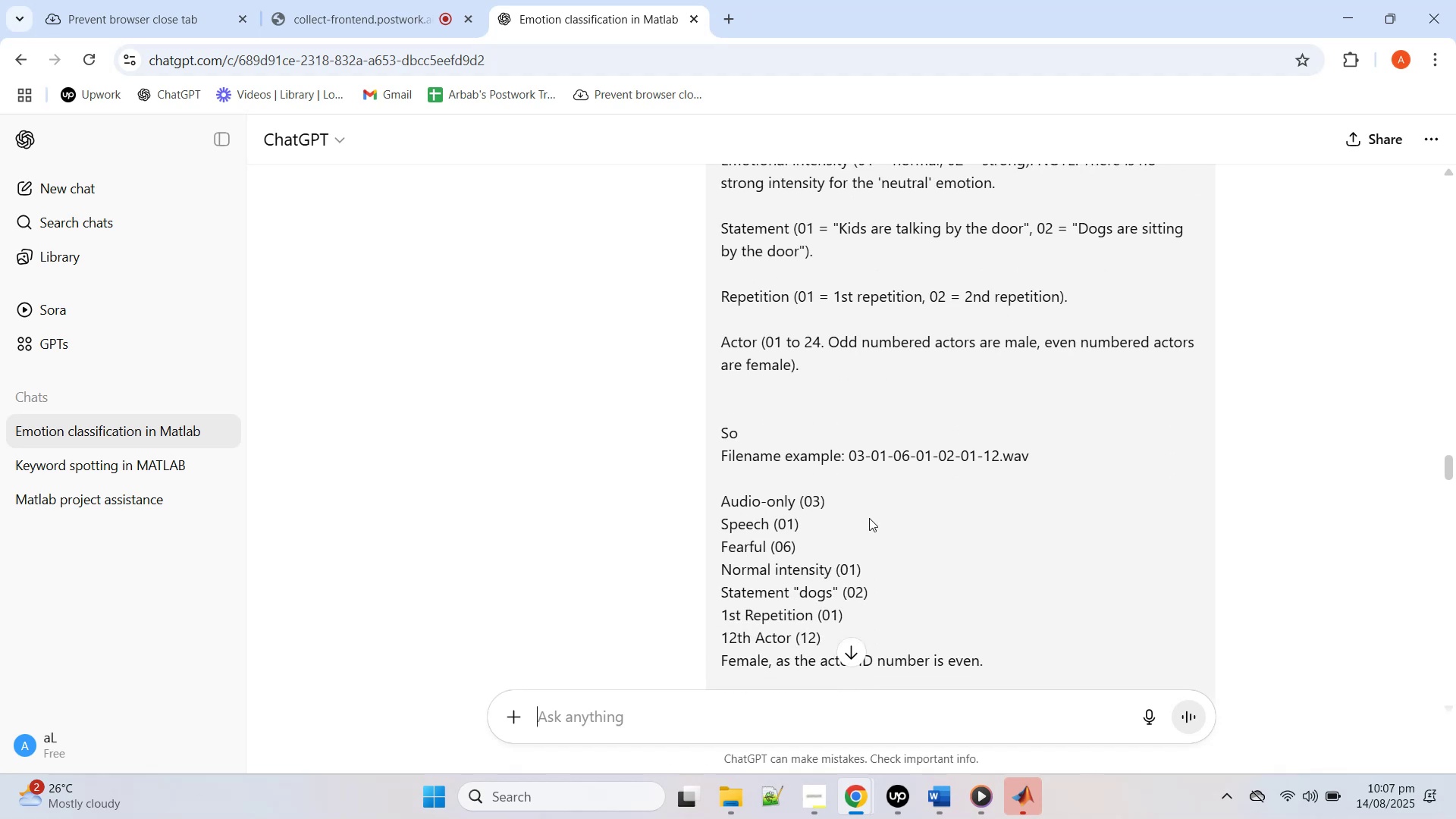 
scroll: coordinate [869, 518], scroll_direction: down, amount: 2.0
 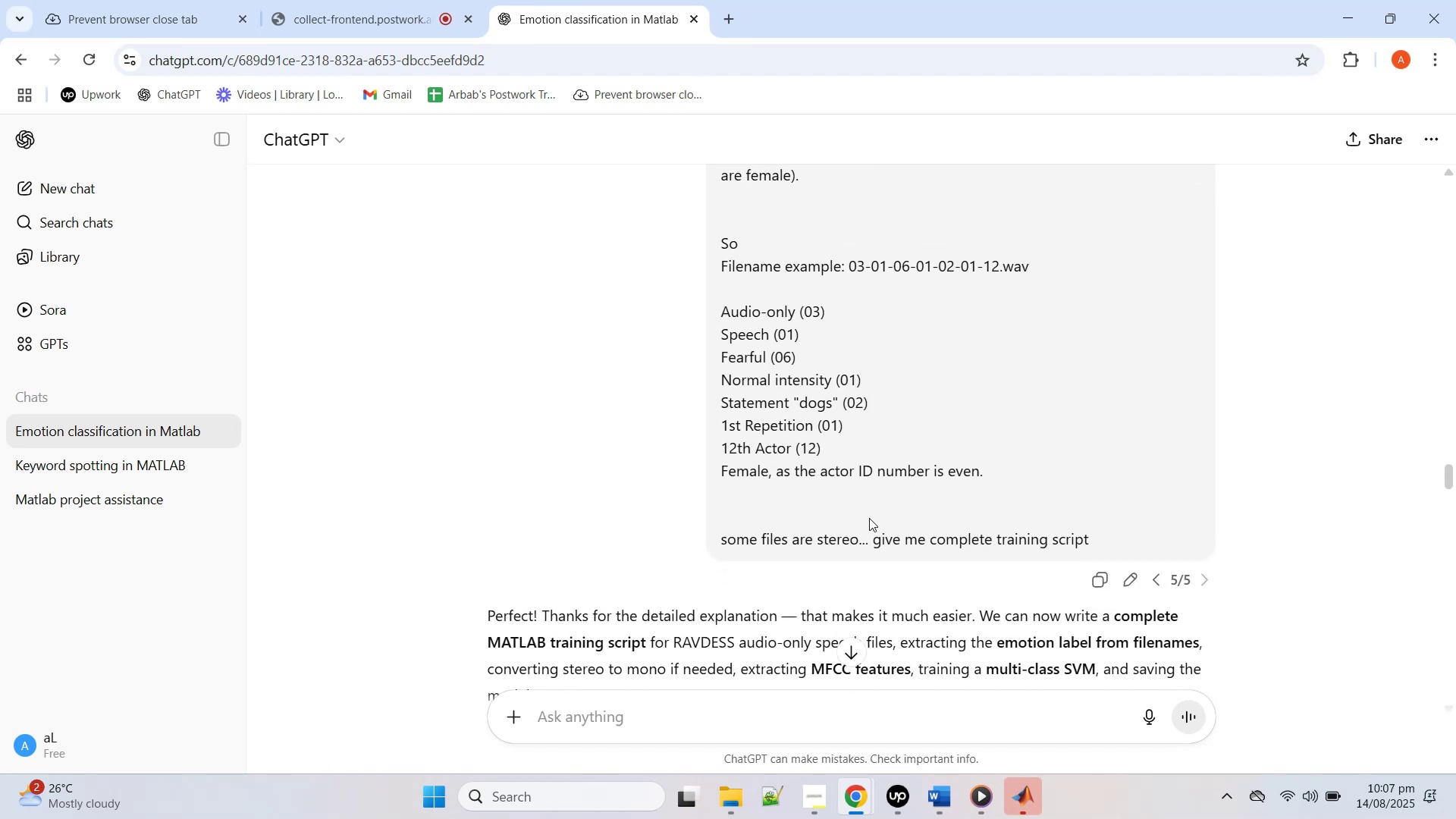 
scroll: coordinate [869, 518], scroll_direction: up, amount: 1.0
 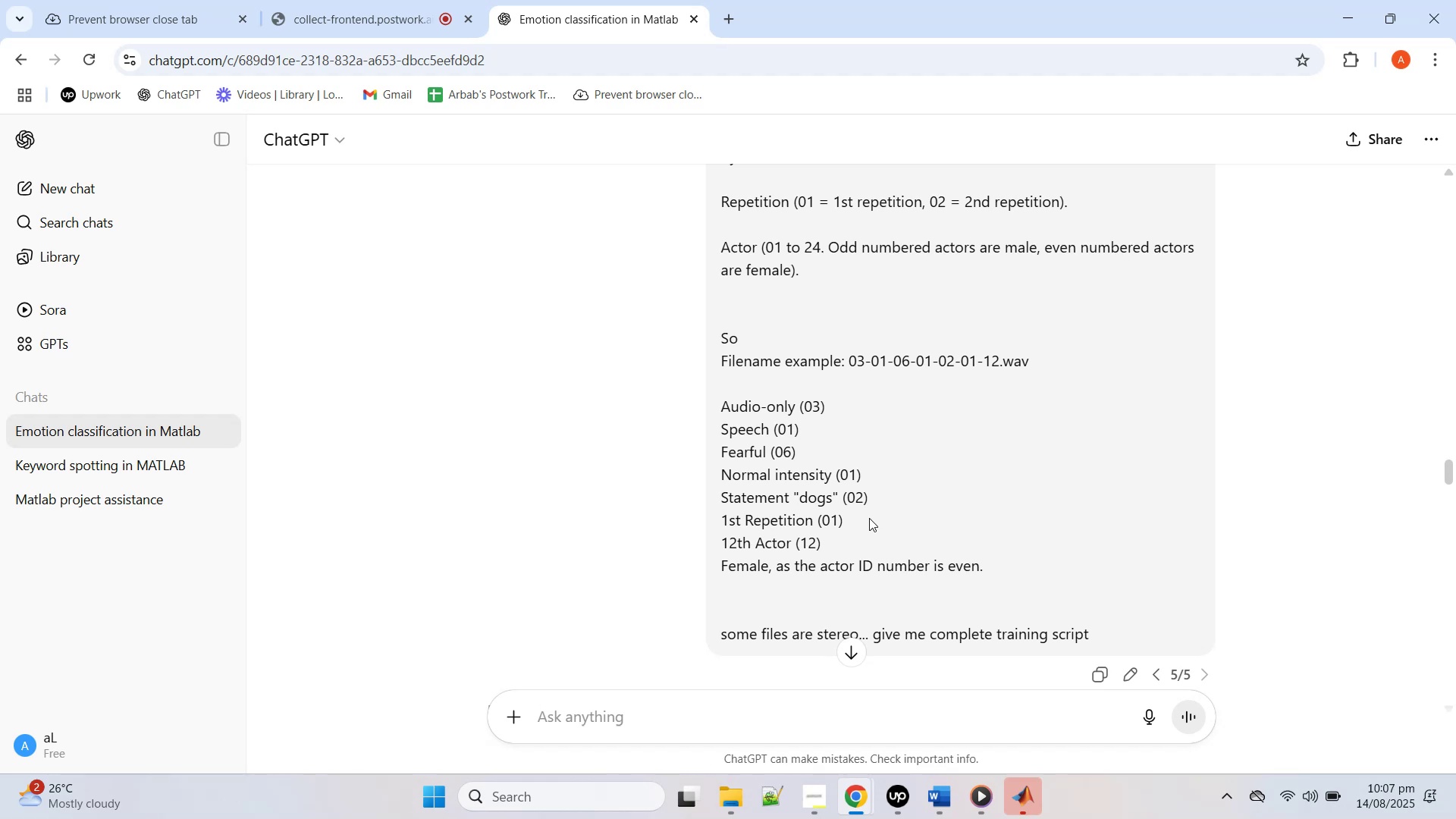 
wait(6.35)
 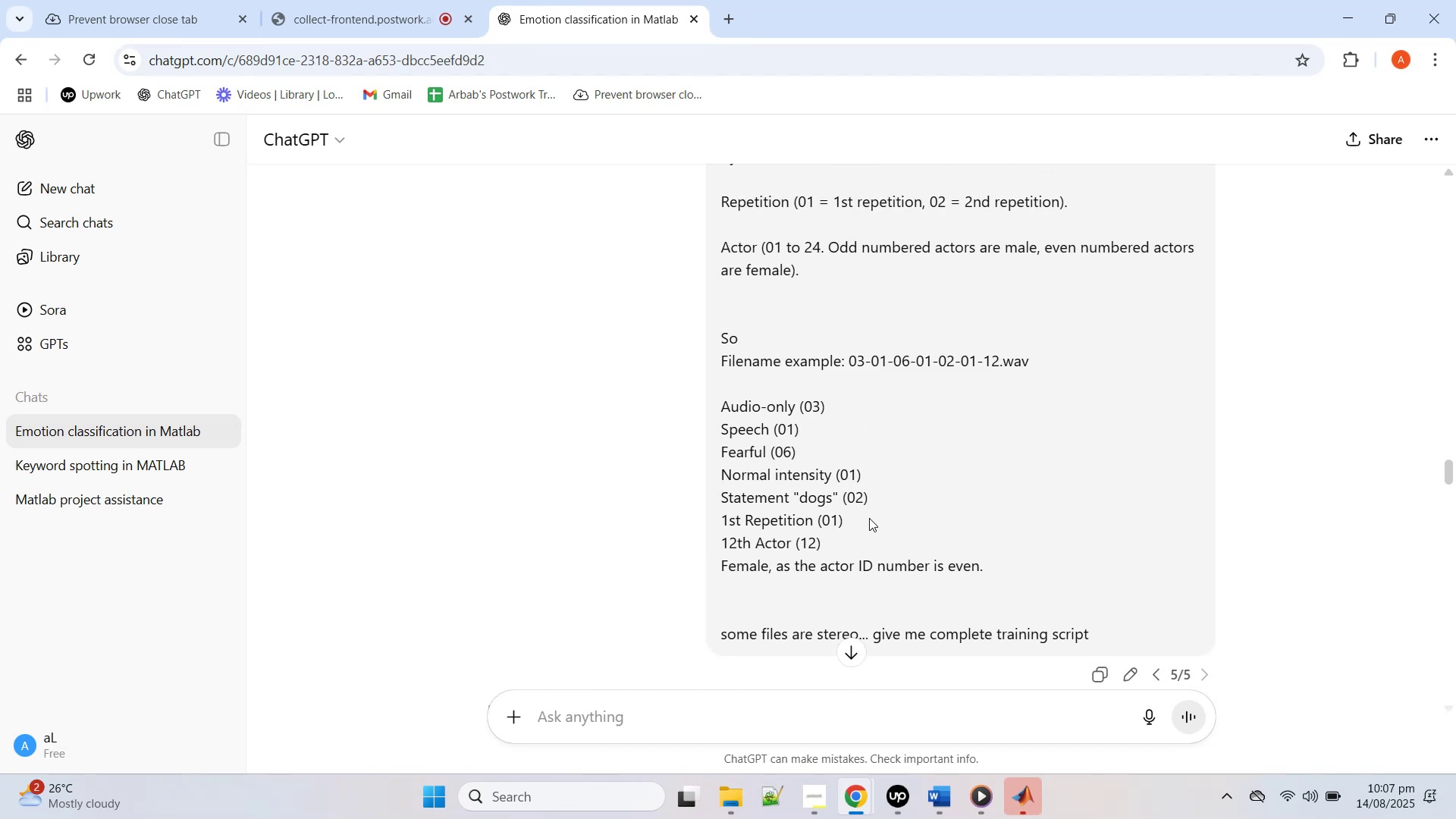 
scroll: coordinate [869, 518], scroll_direction: up, amount: 1.0
 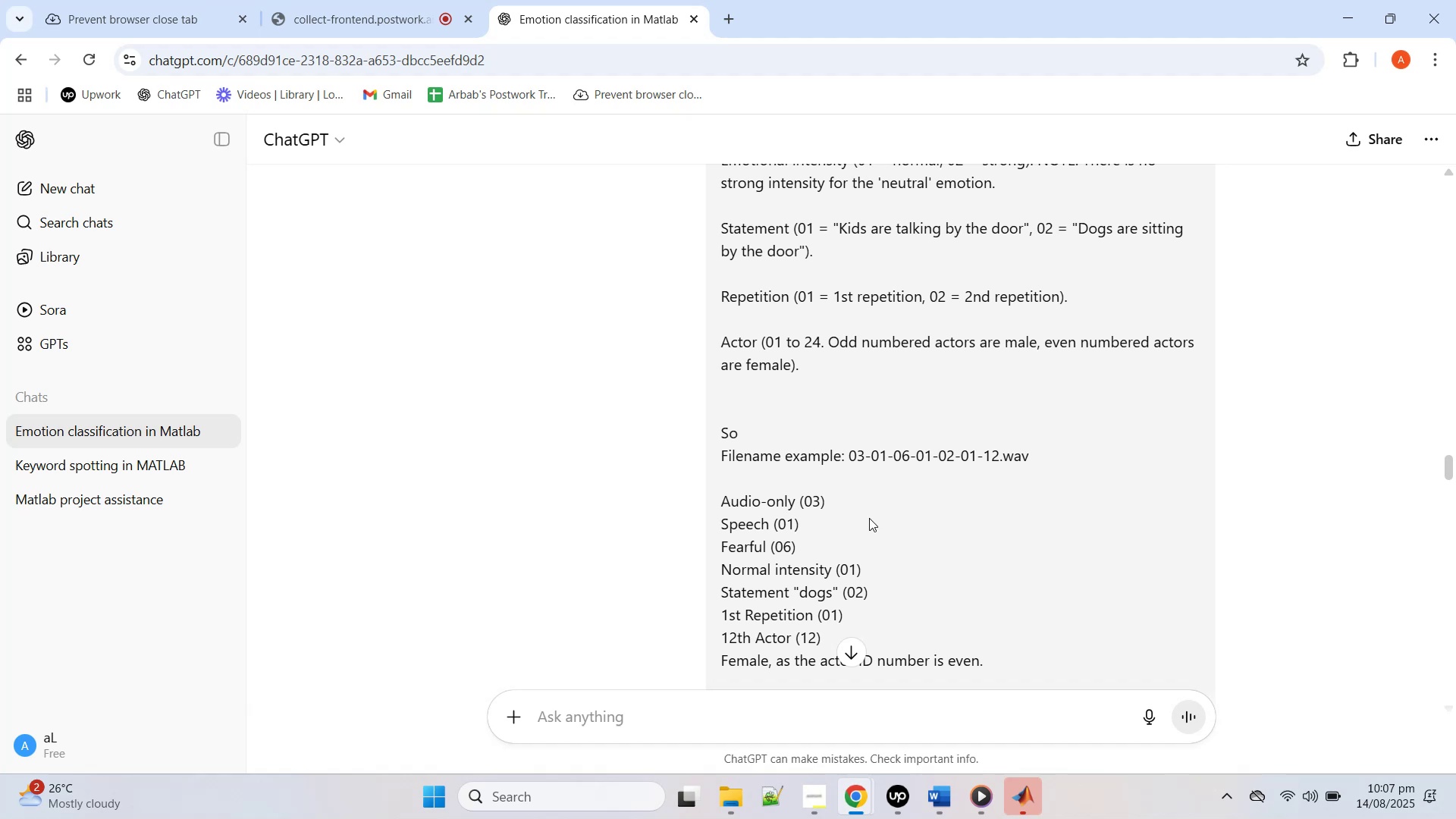 
wait(21.89)
 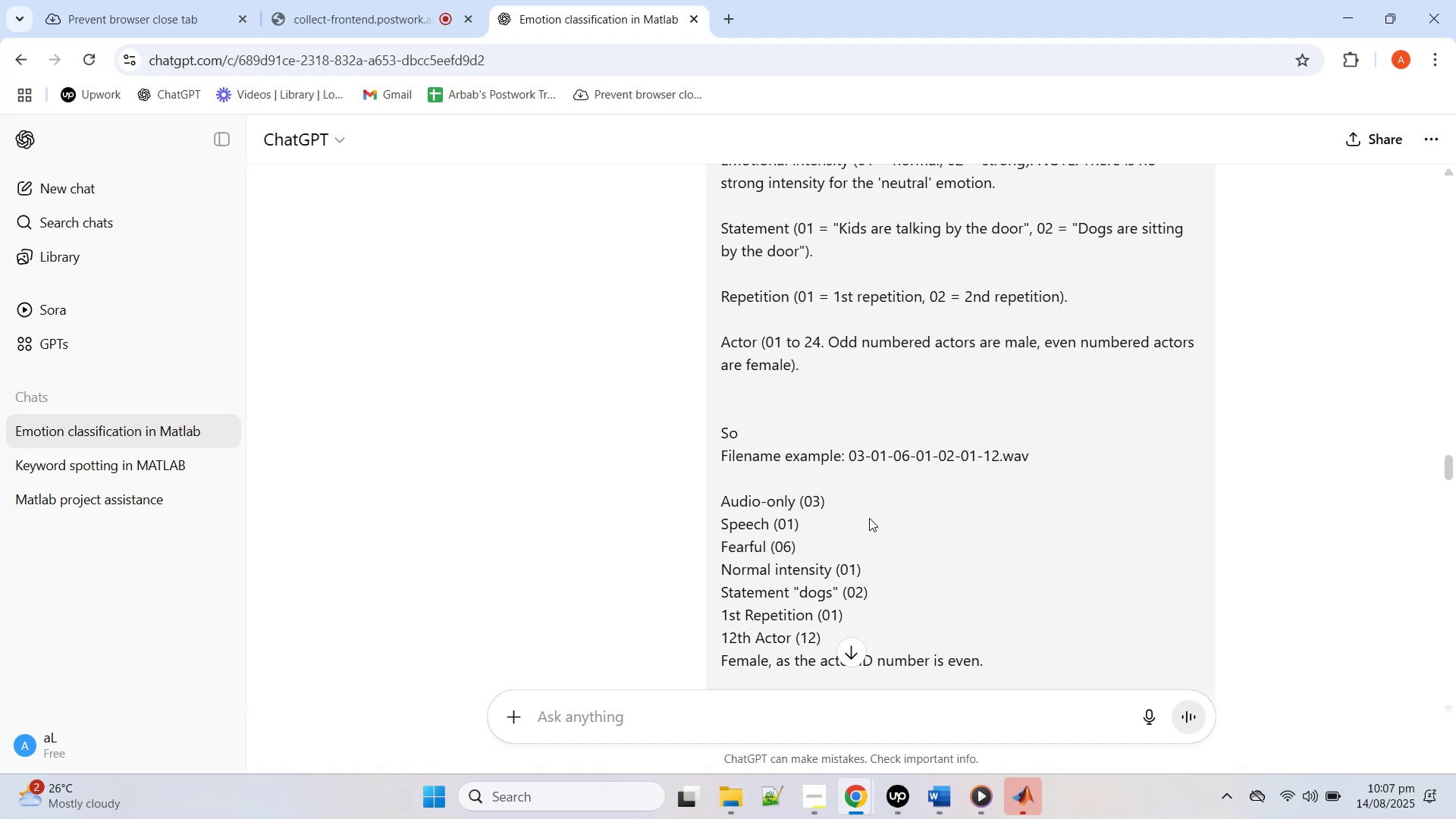 
scroll: coordinate [869, 516], scroll_direction: down, amount: 9.0
 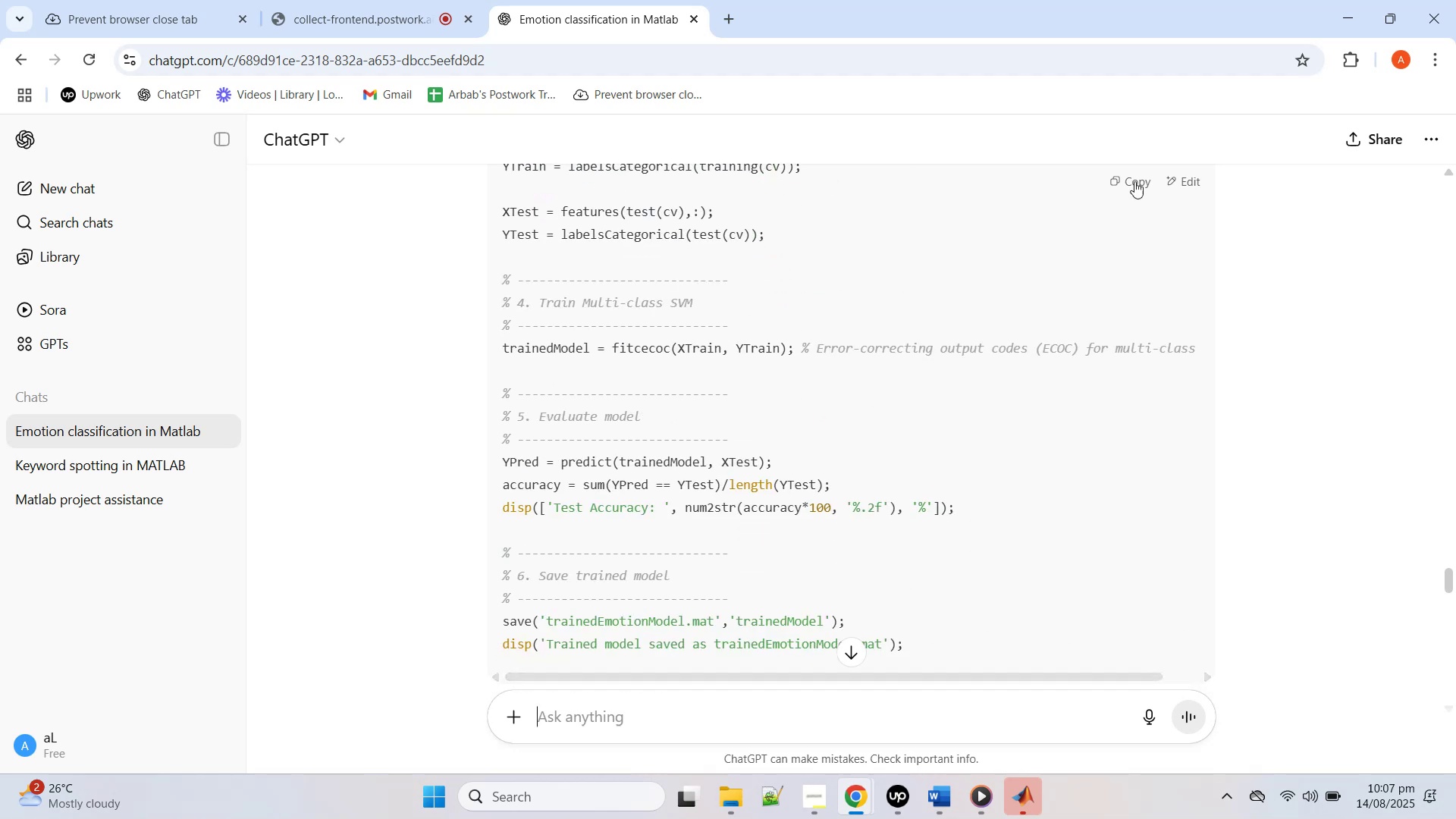 
left_click([1135, 179])
 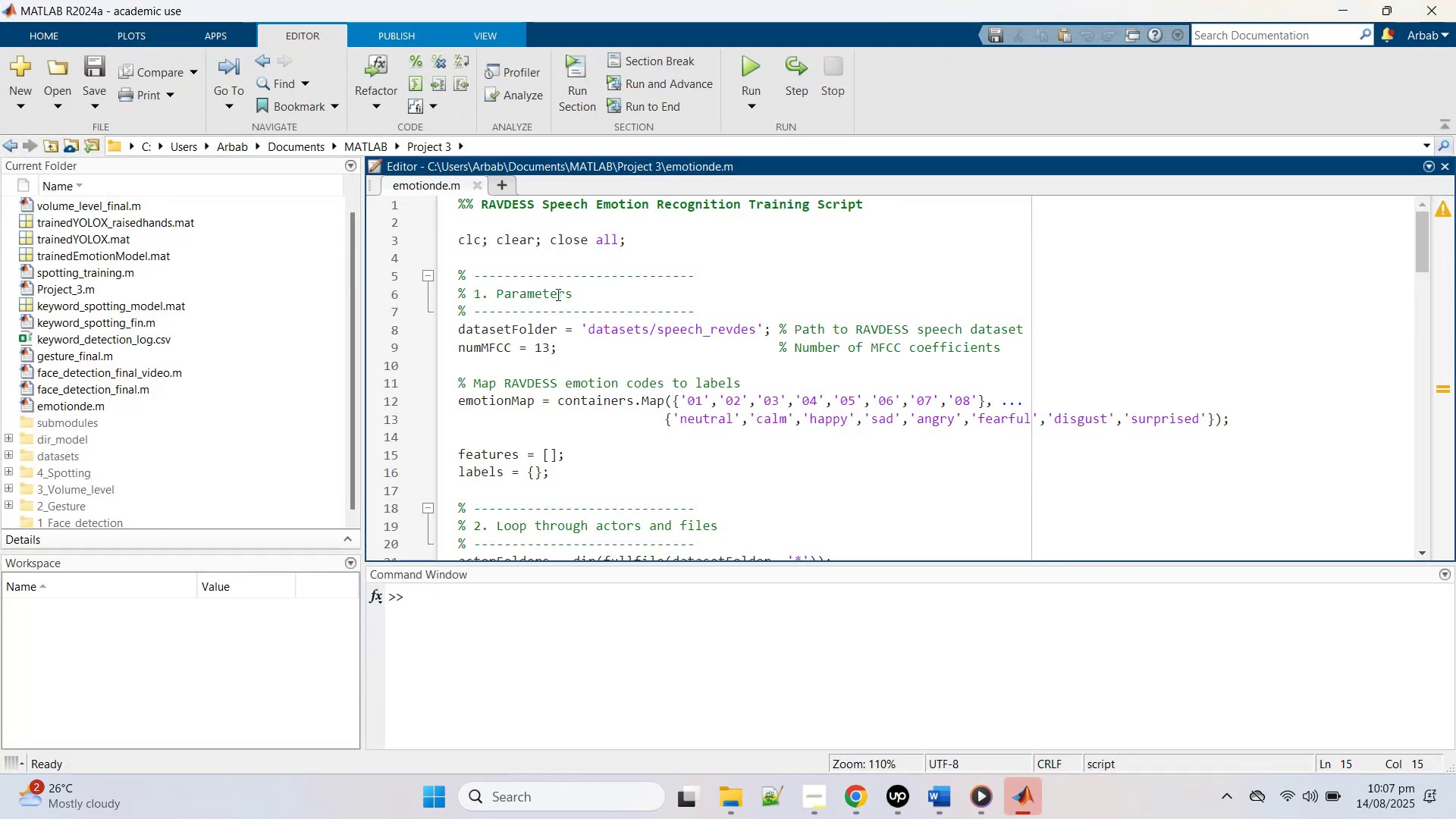 
scroll: coordinate [162, 362], scroll_direction: up, amount: 9.0
 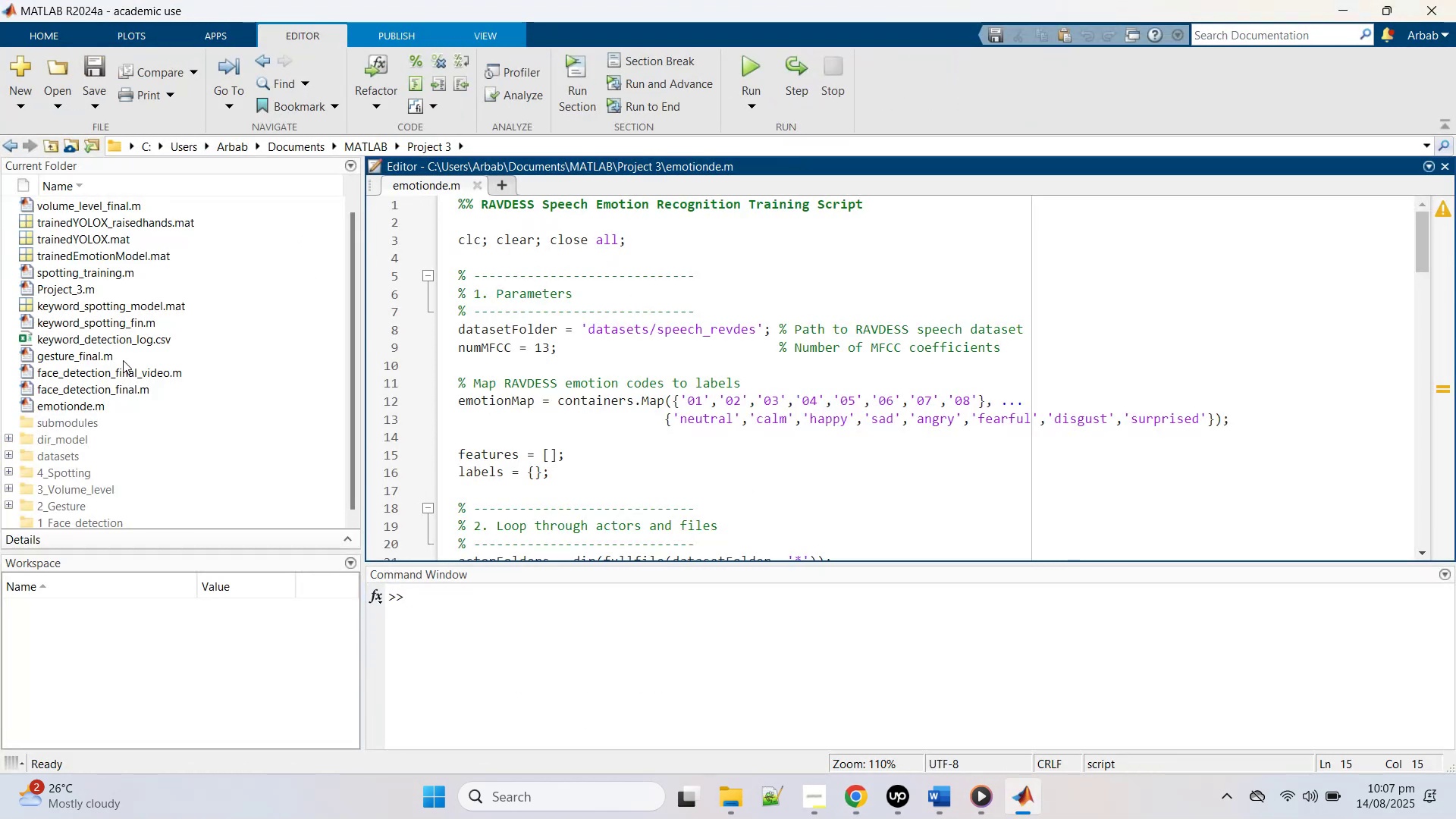 
left_click([123, 360])
 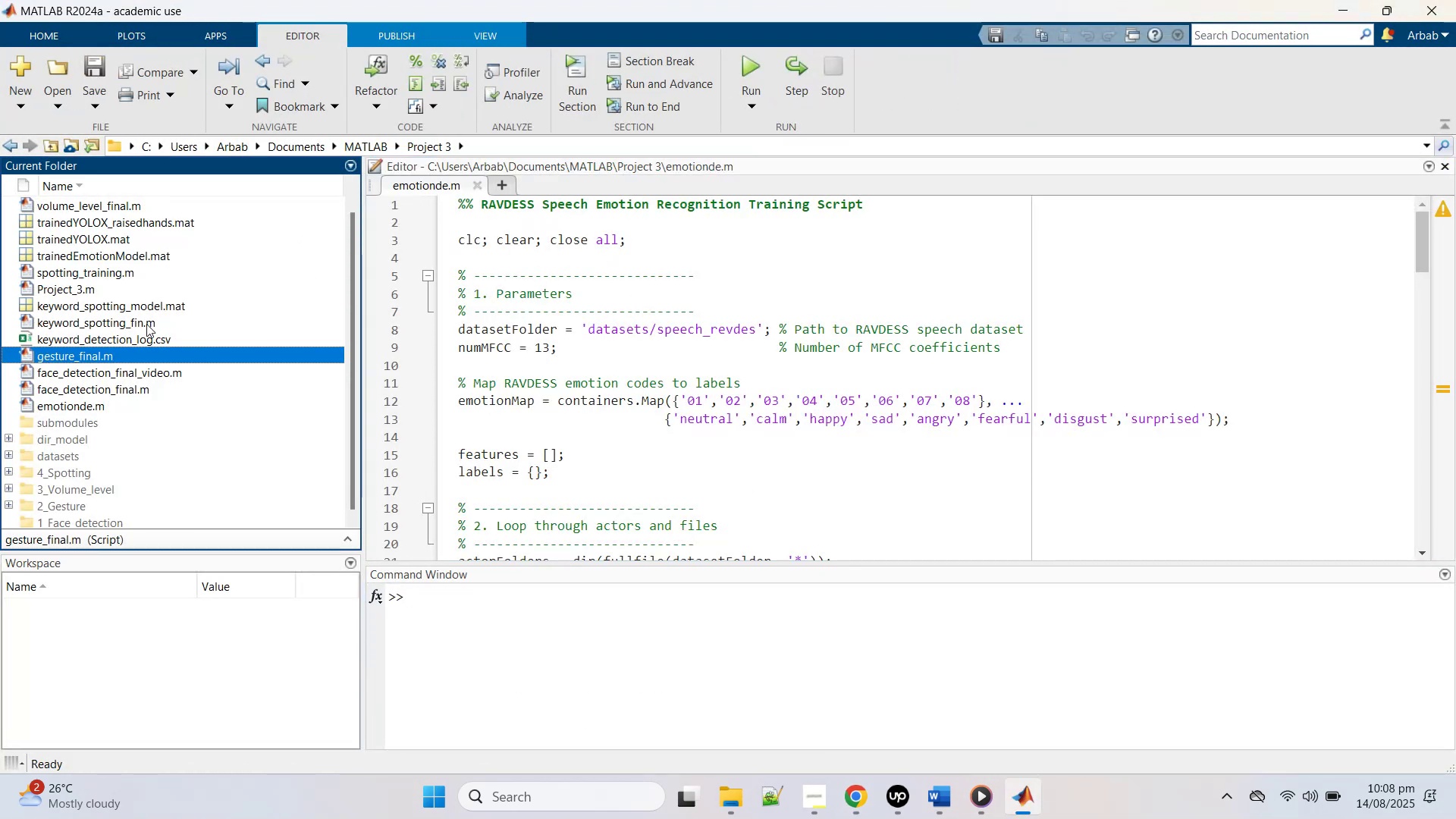 
scroll: coordinate [155, 315], scroll_direction: up, amount: 5.0
 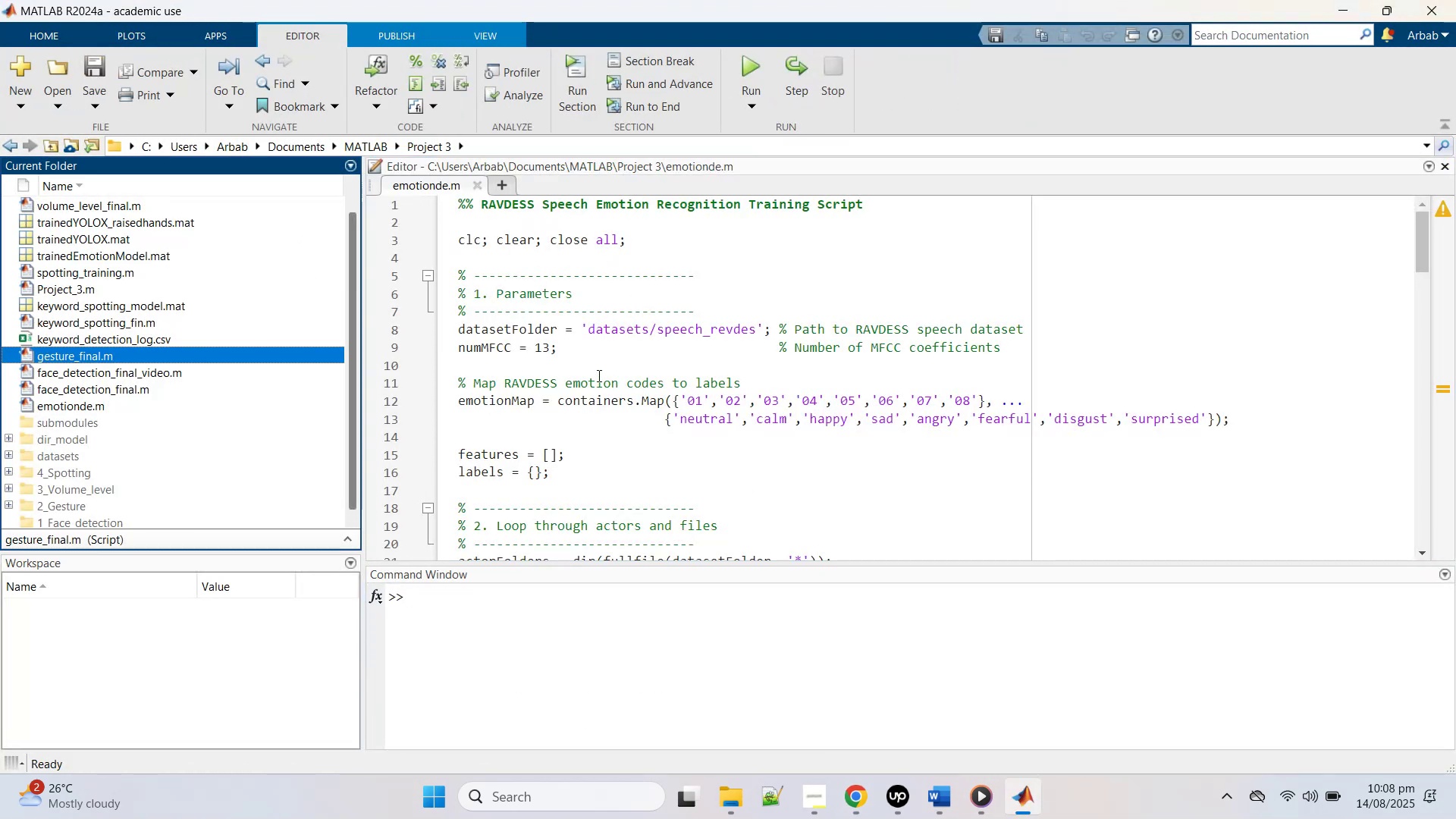 
left_click([599, 375])
 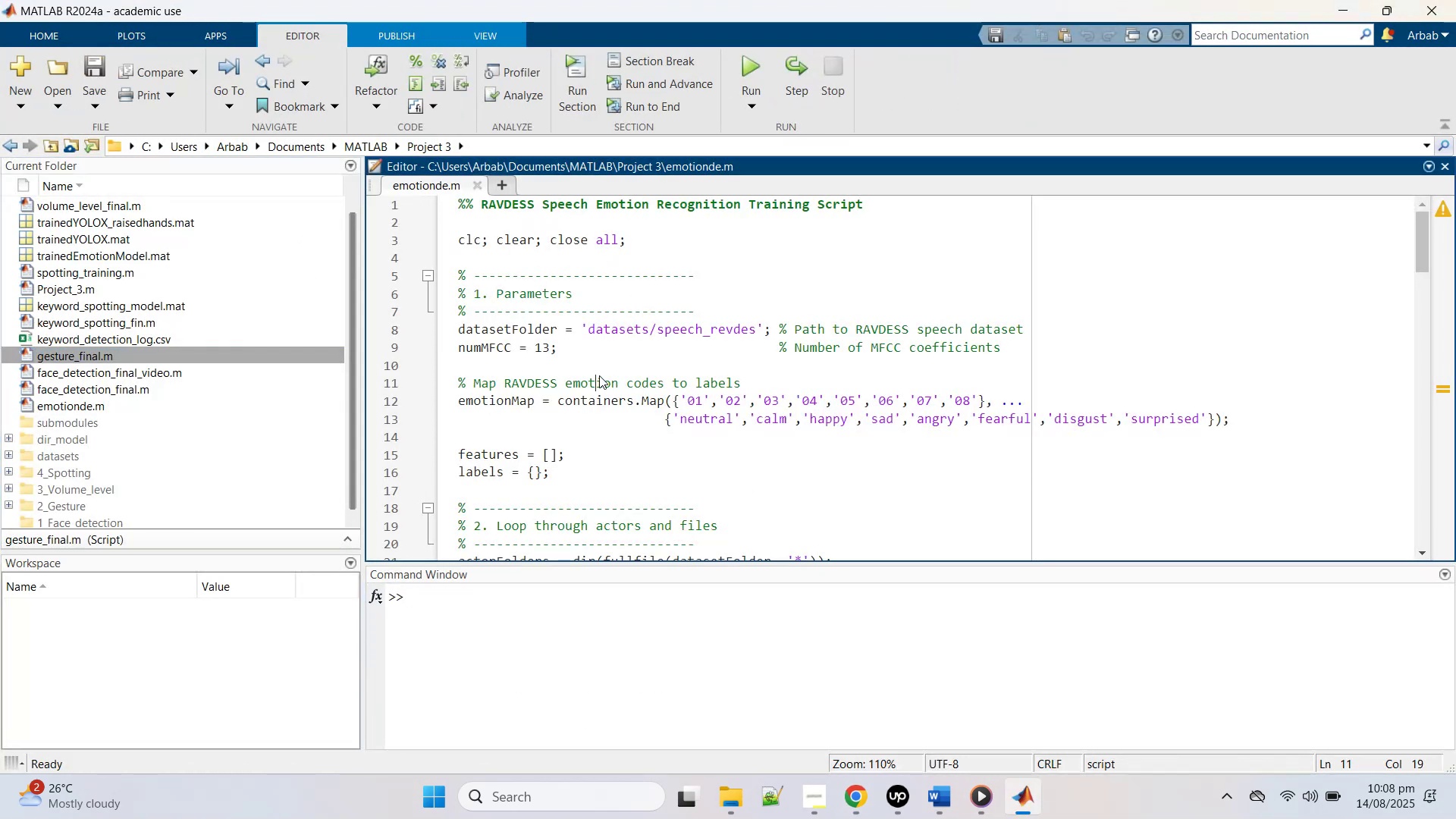 
key(Control+A)
 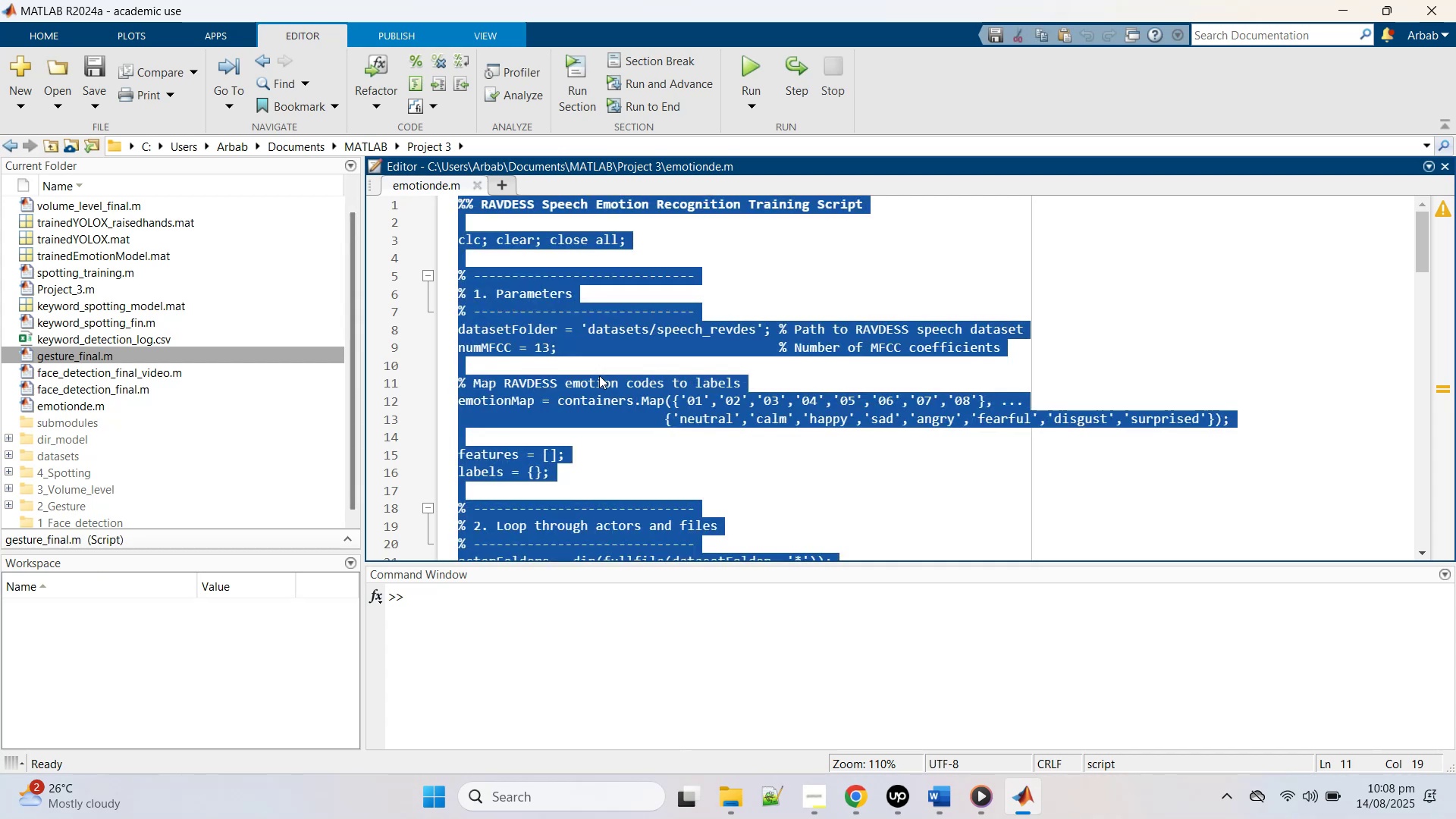 
key(Control+V)
 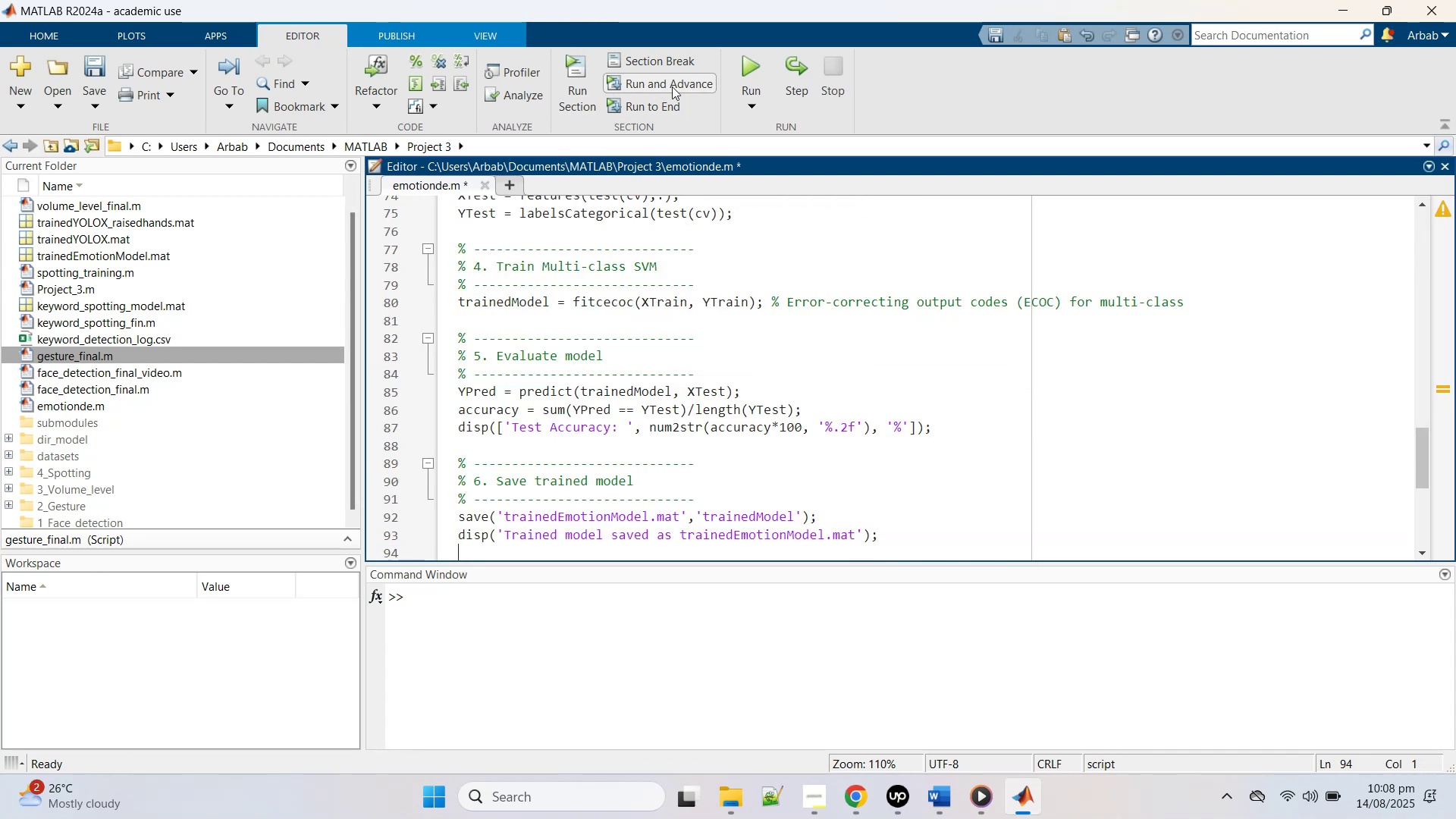 
left_click([743, 58])
 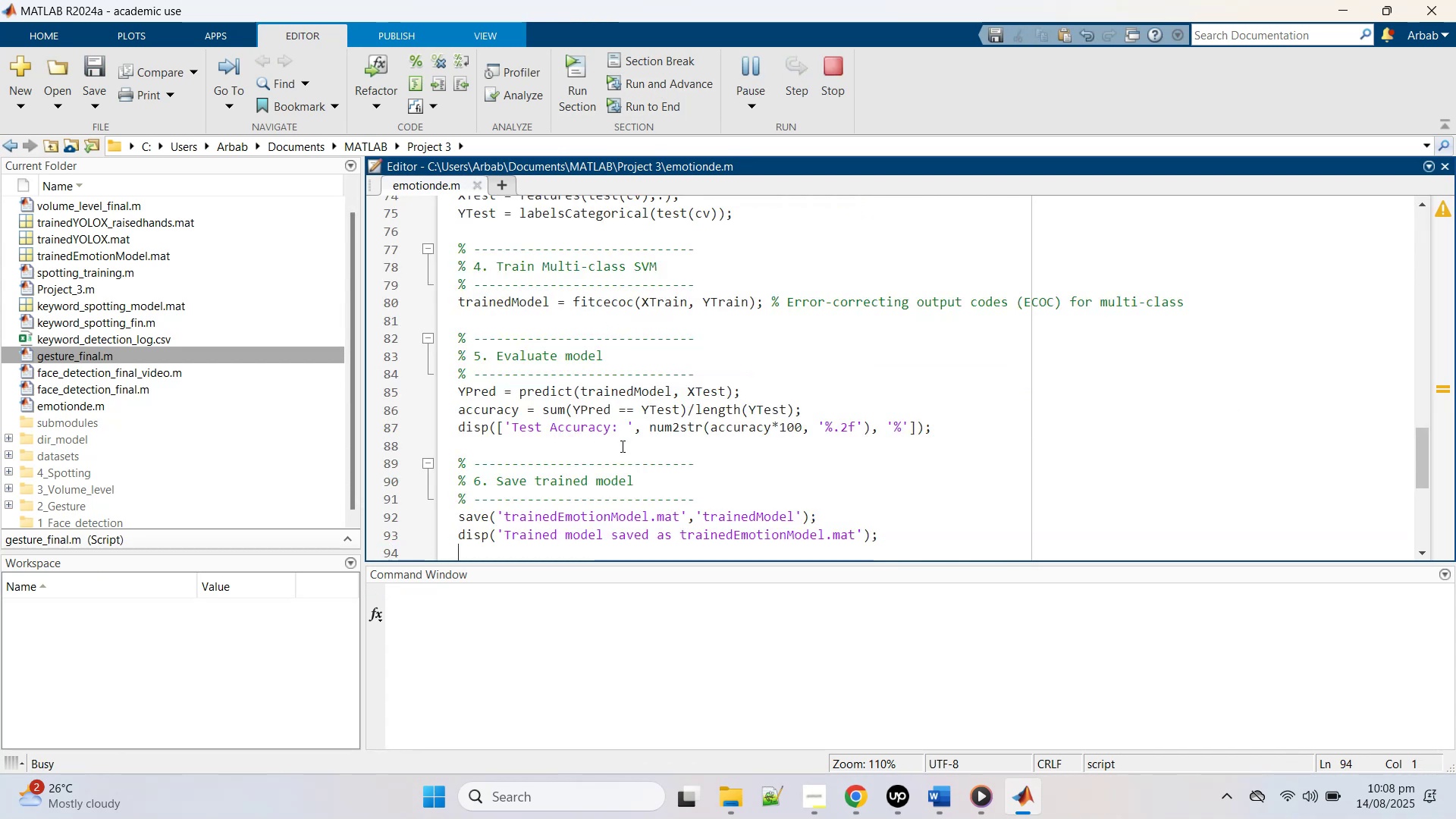 
key(Mute)
 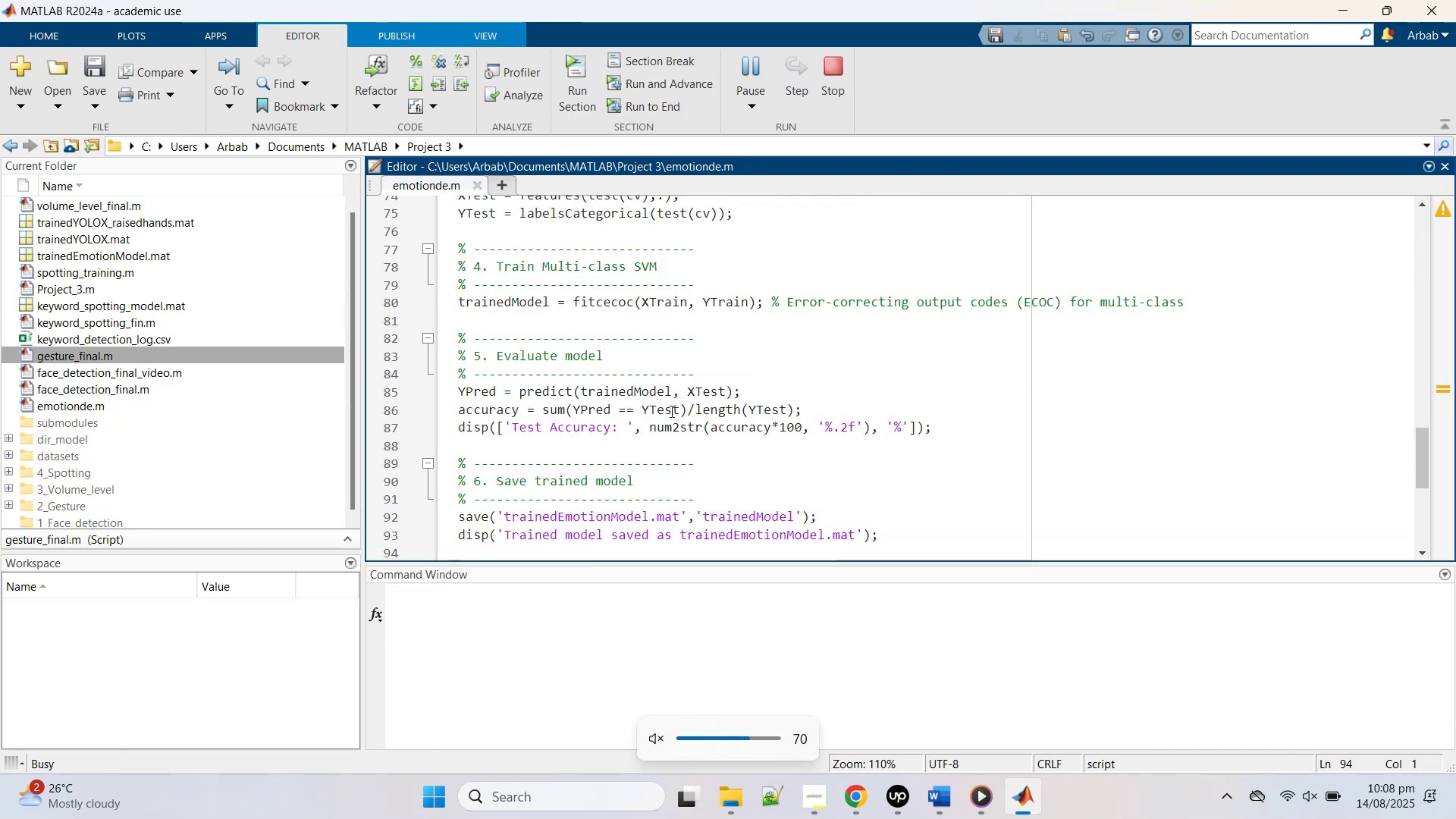 
left_click([670, 411])
 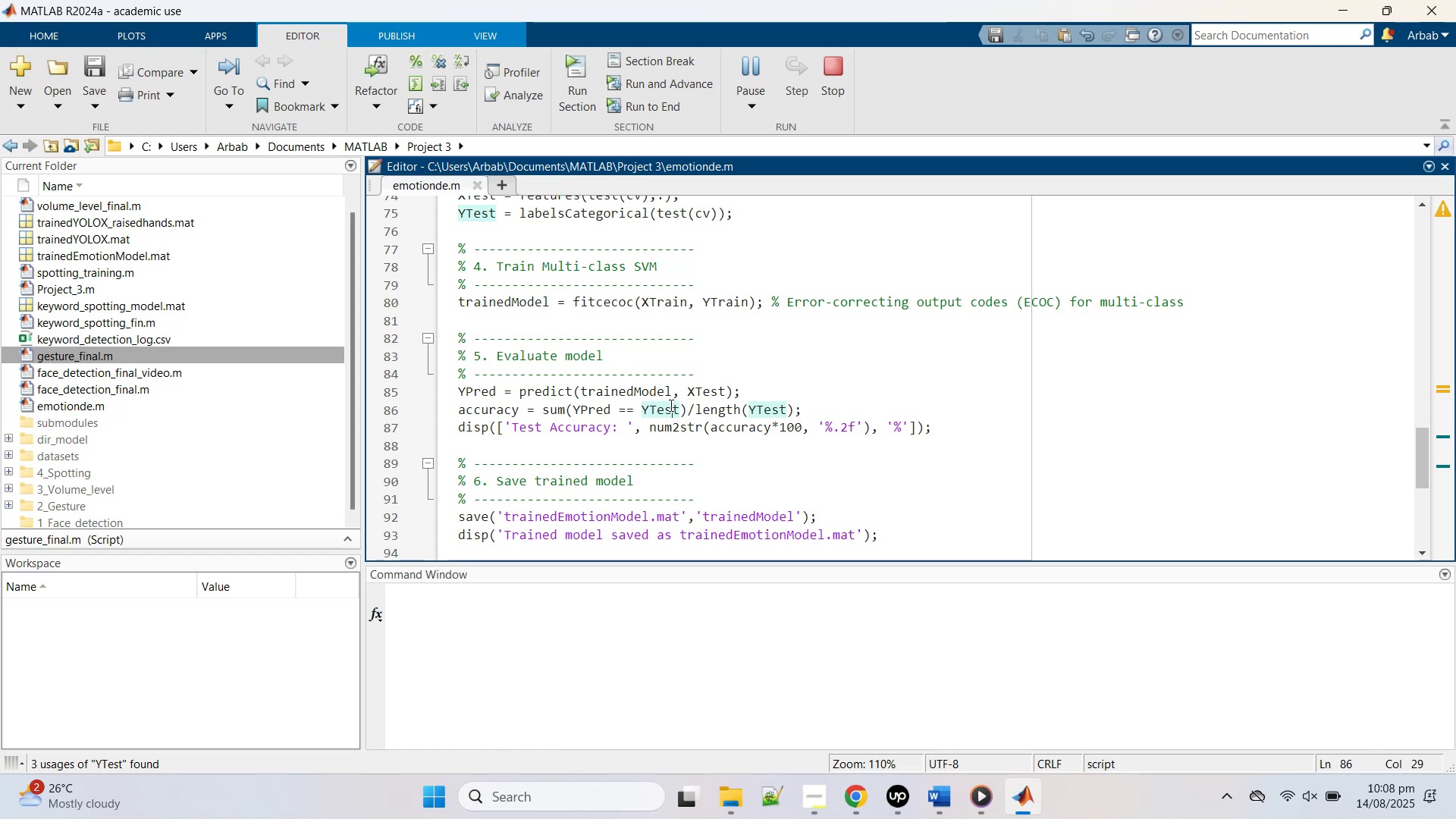 
wait(21.03)
 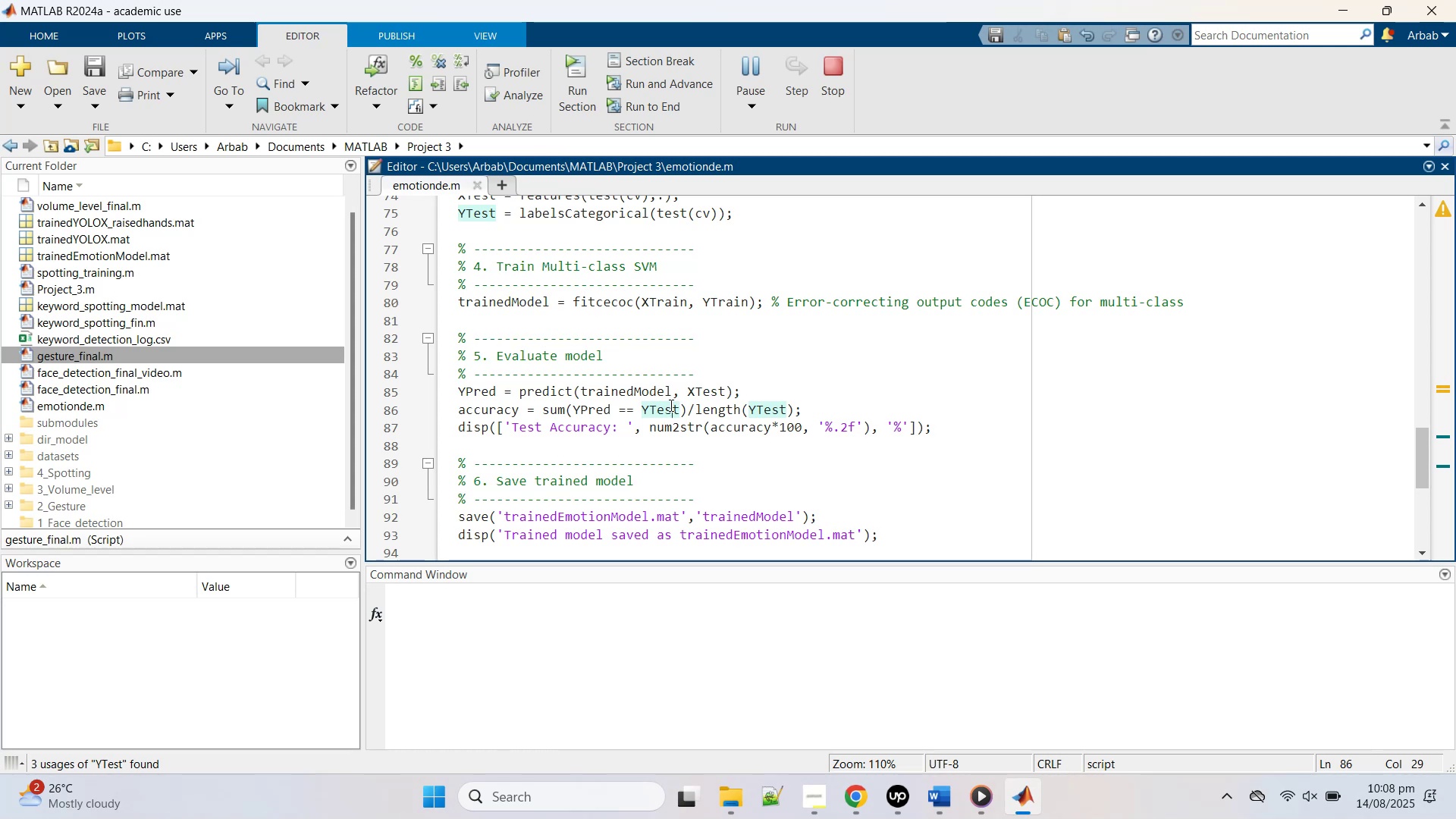 
left_click([524, 686])
 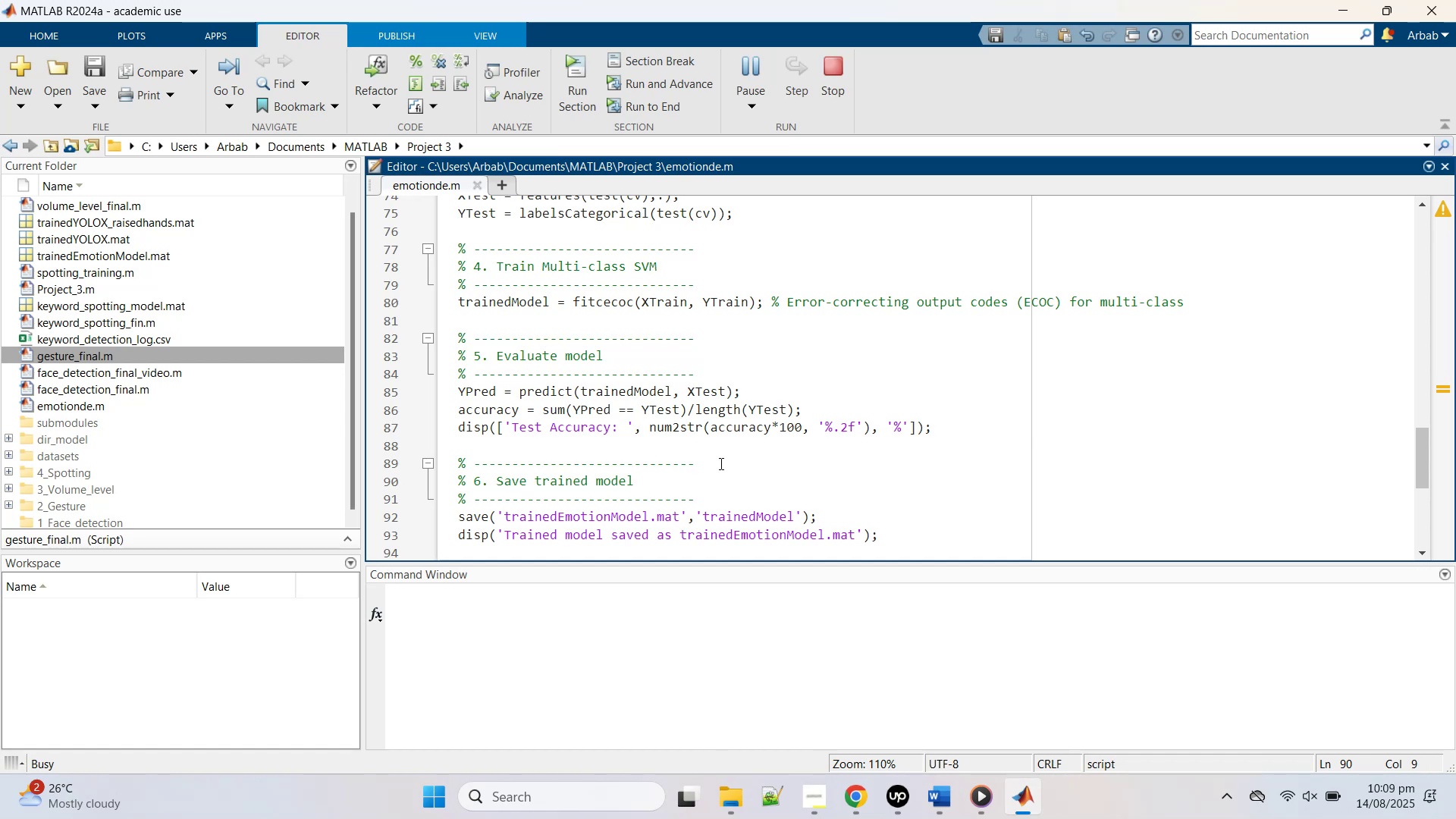 
wait(33.88)
 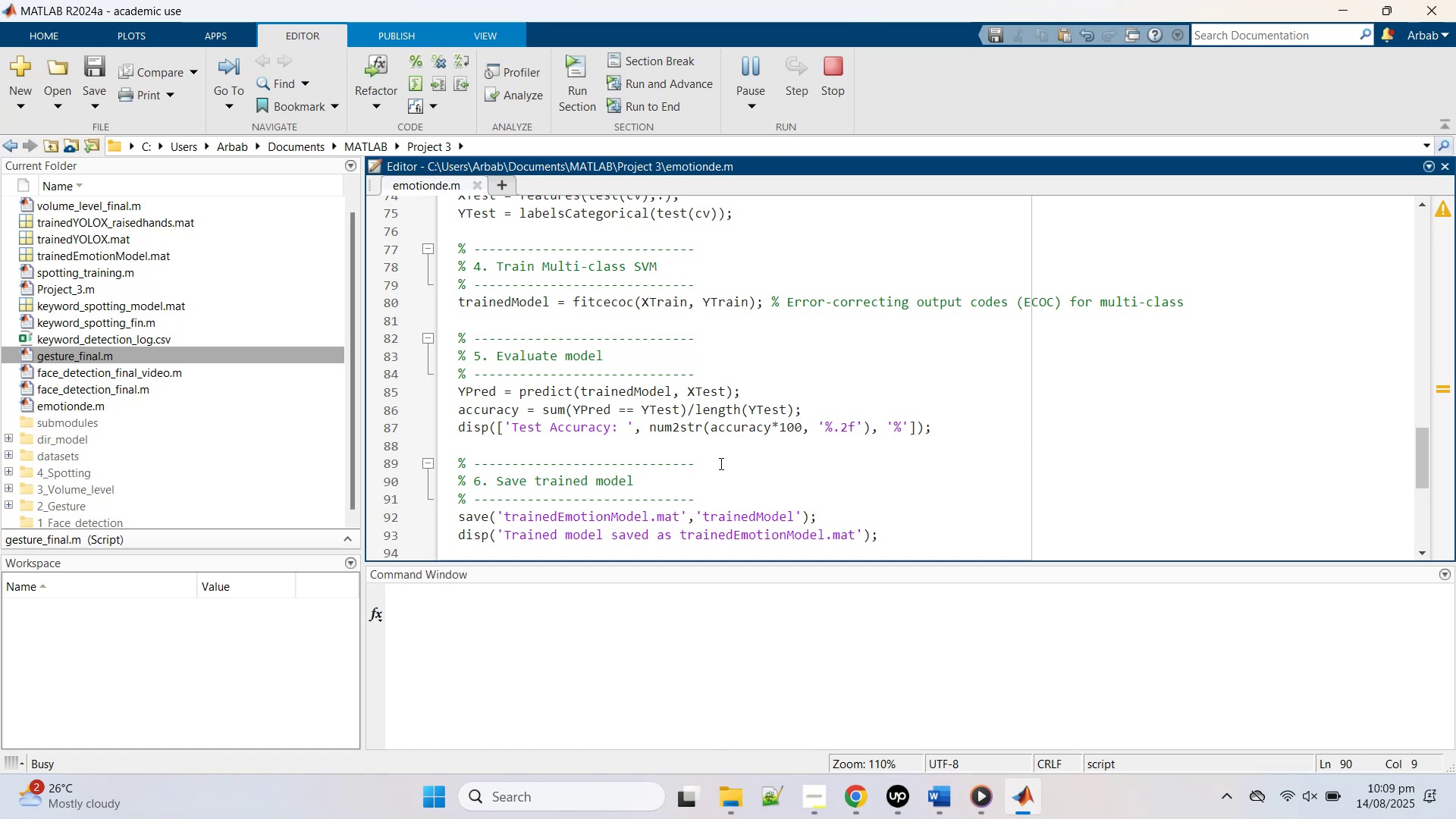 
left_click([543, 448])
 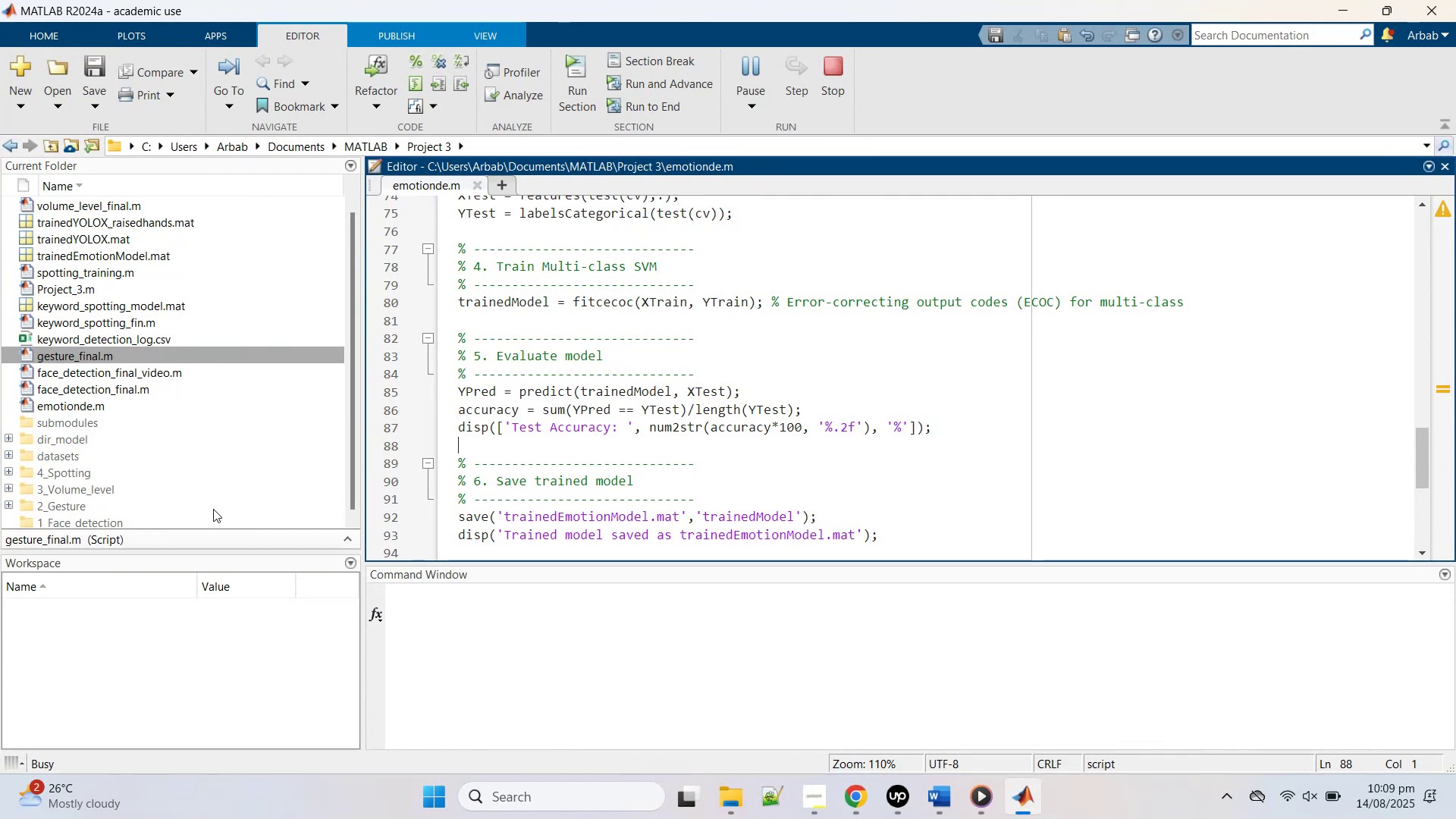 
wait(46.65)
 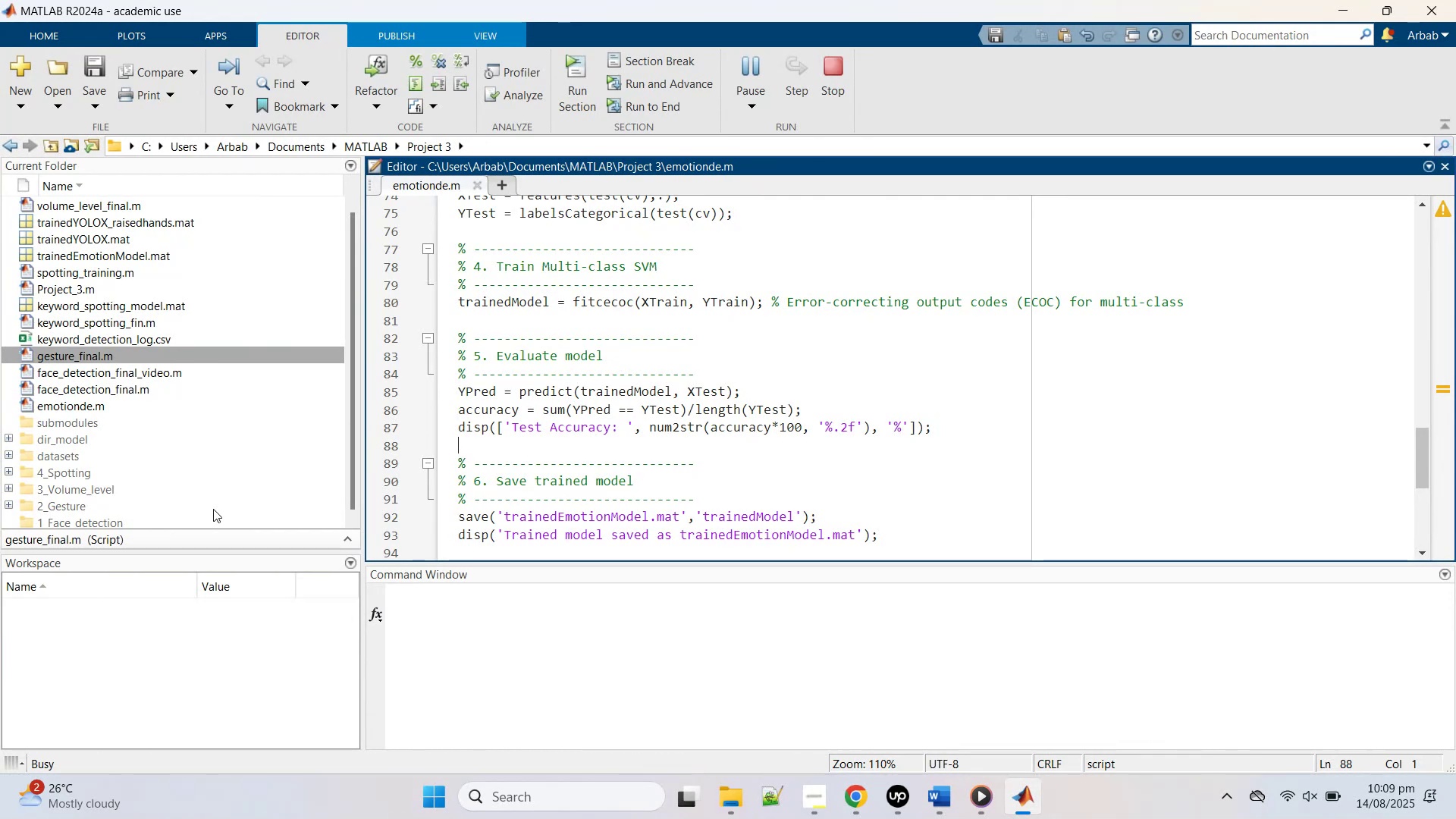 
left_click([592, 456])
 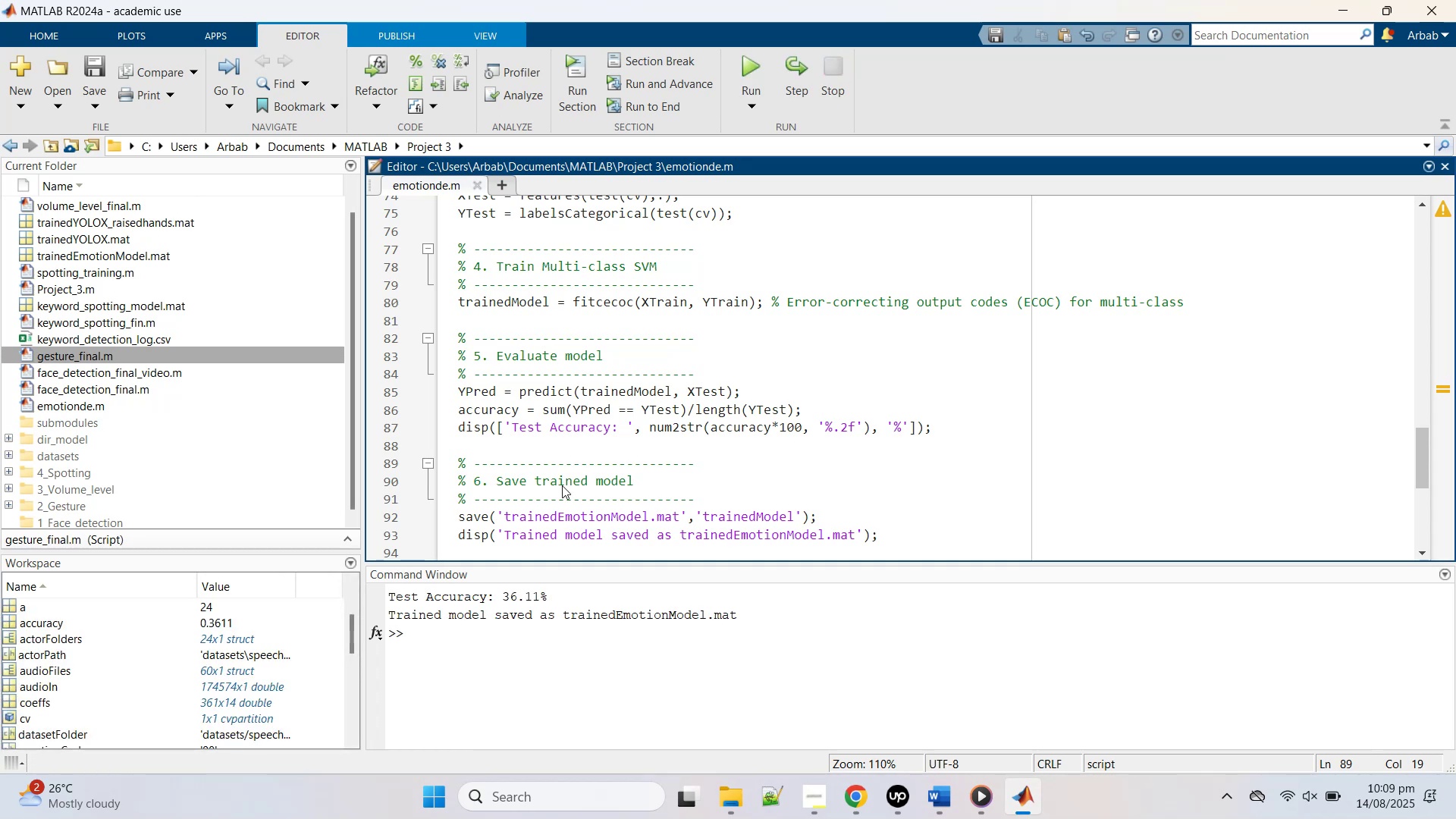 
wait(12.05)
 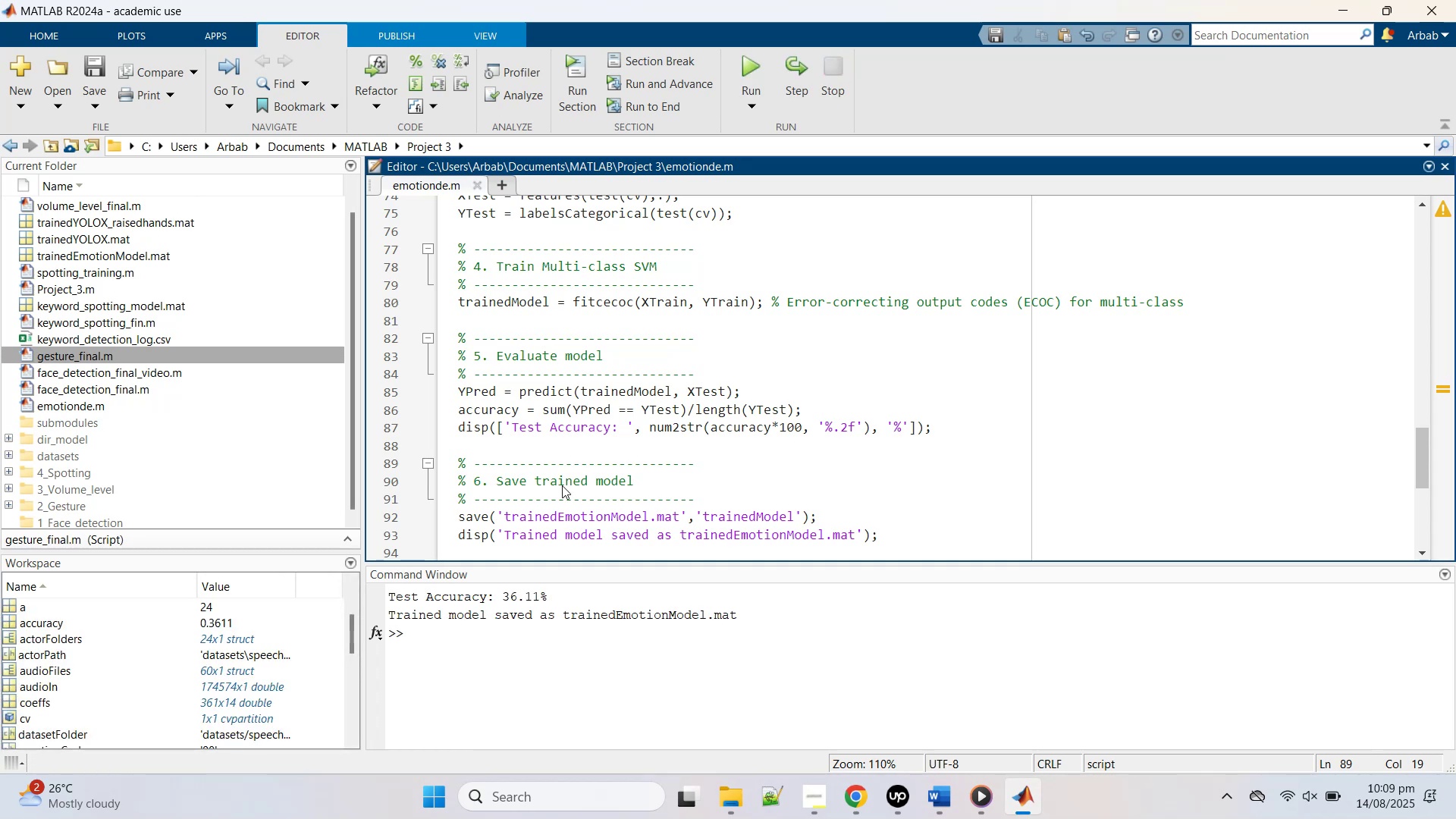 
scroll: coordinate [604, 384], scroll_direction: down, amount: 2.0
 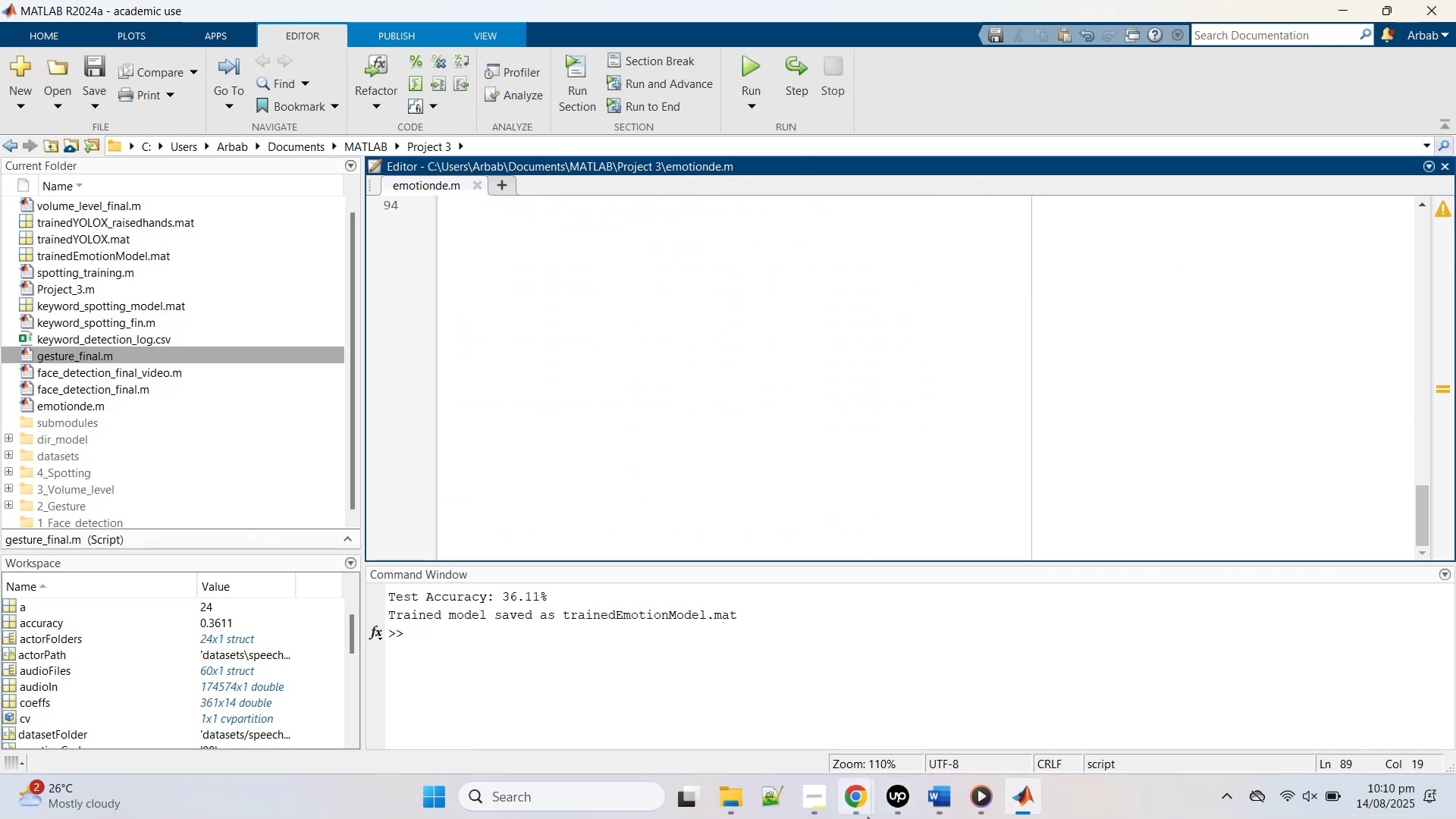 
left_click([987, 799])
 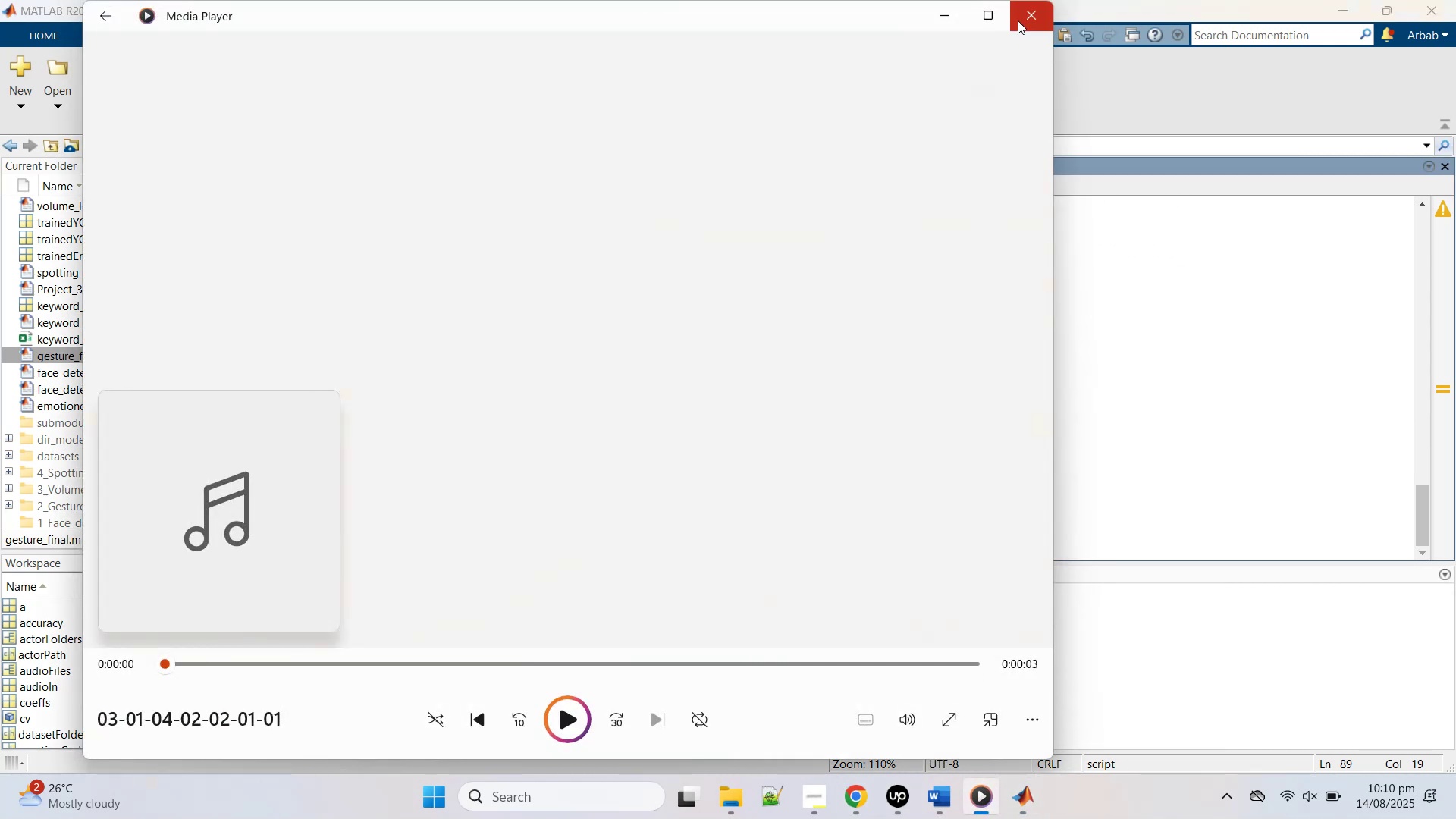 
left_click([1018, 19])
 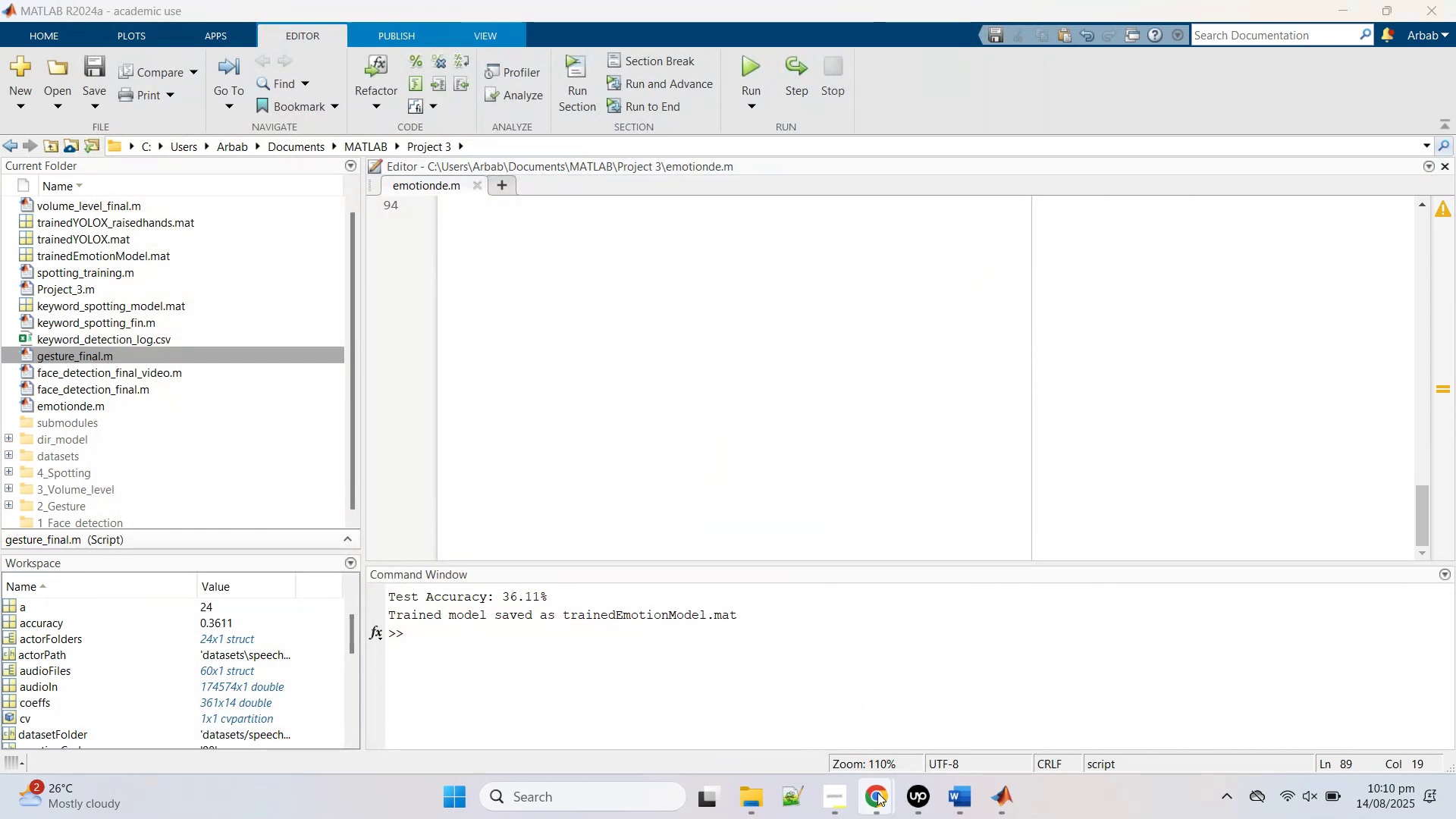 
mouse_move([852, 790])
 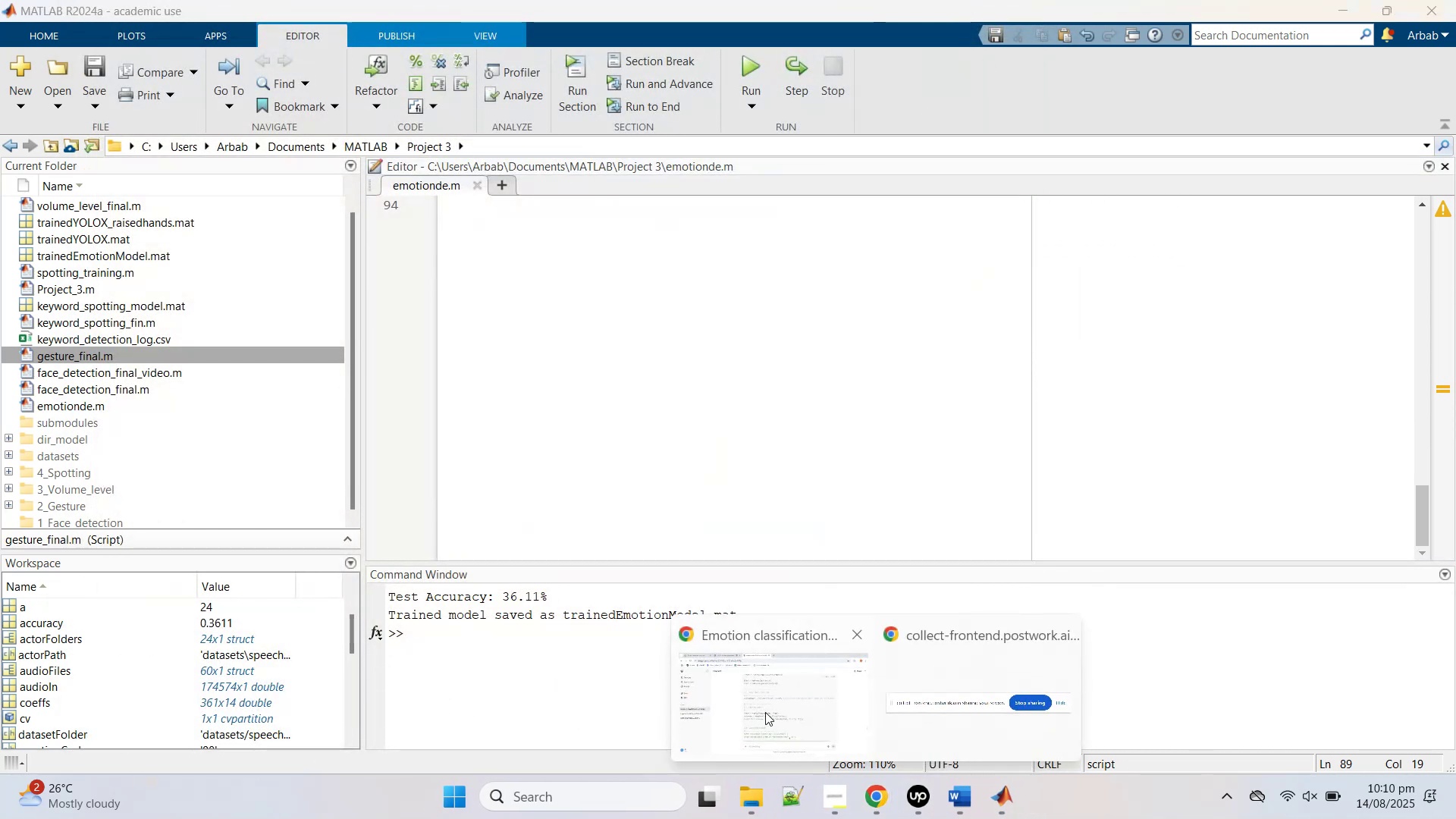 
left_click([764, 712])
 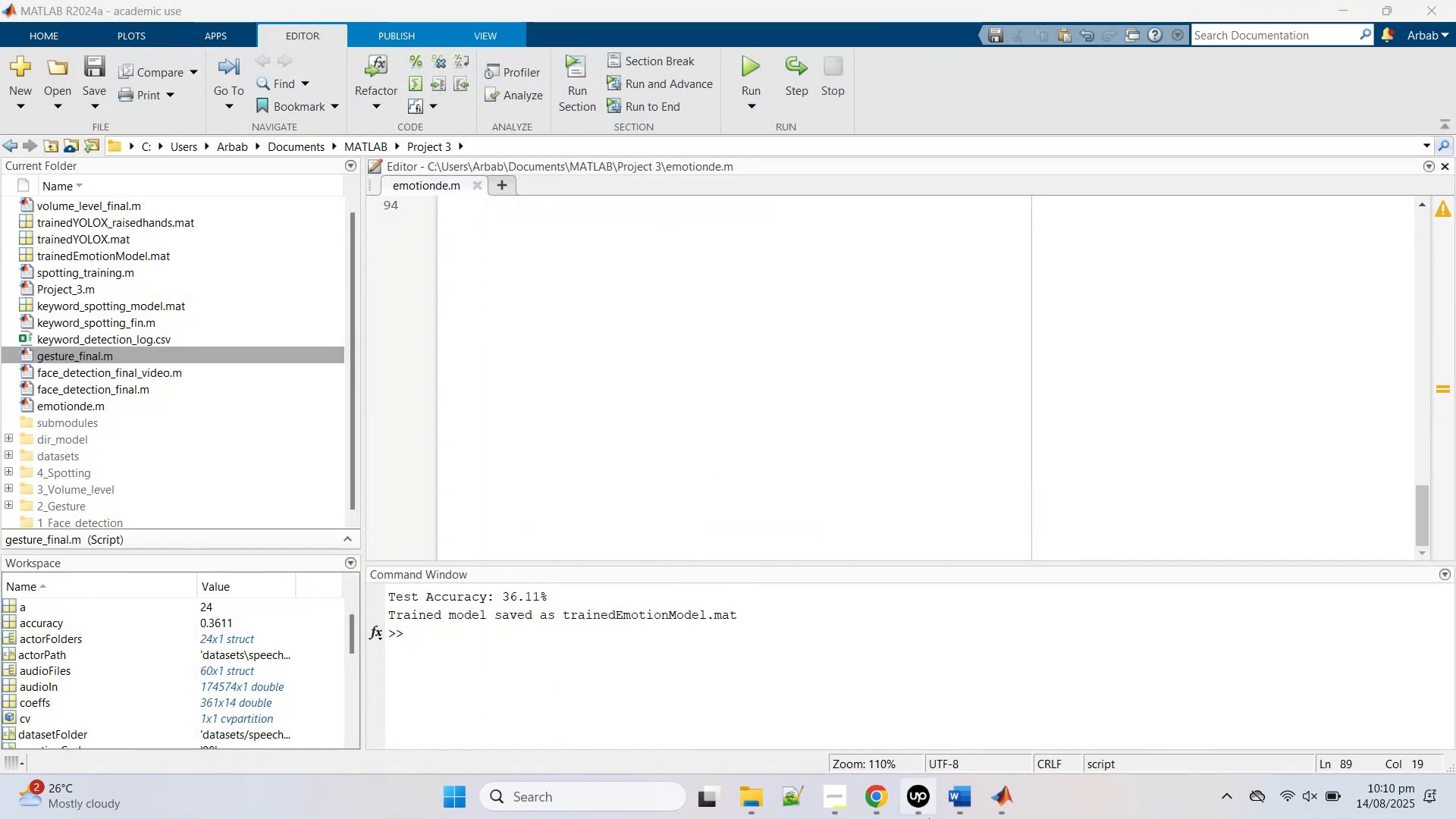 
left_click([882, 801])
 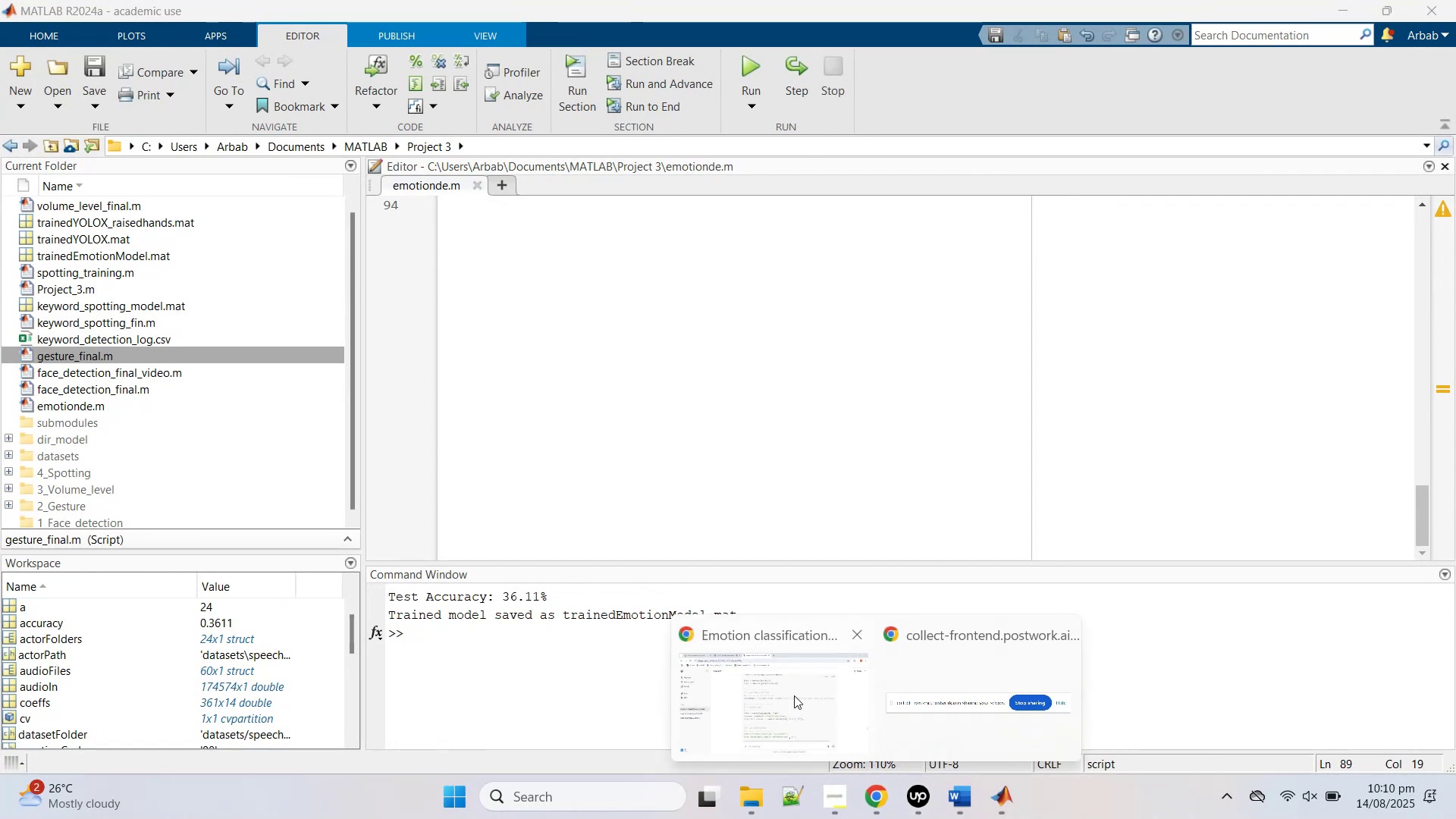 
left_click([790, 689])
 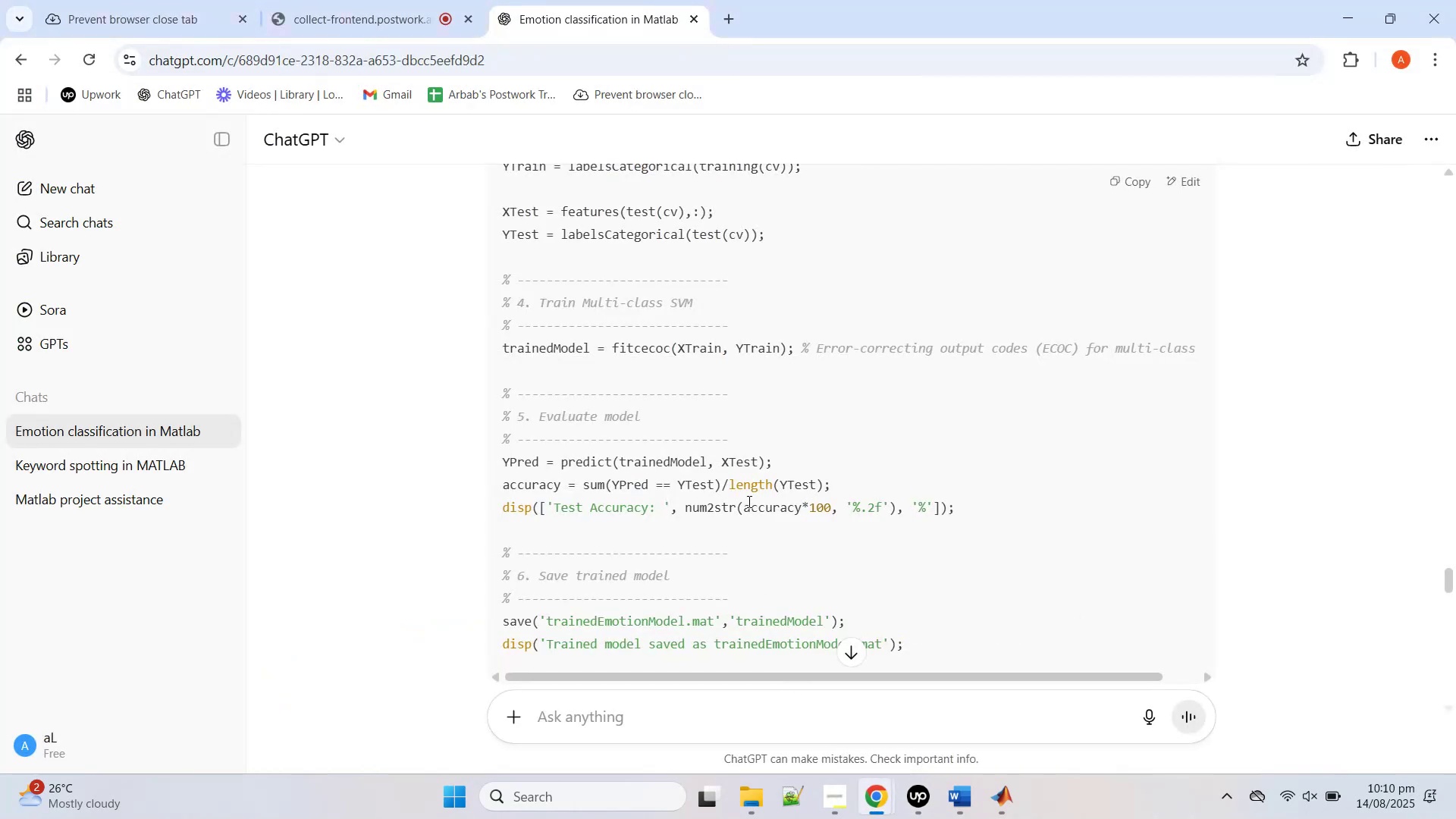 
scroll: coordinate [724, 444], scroll_direction: down, amount: 15.0
 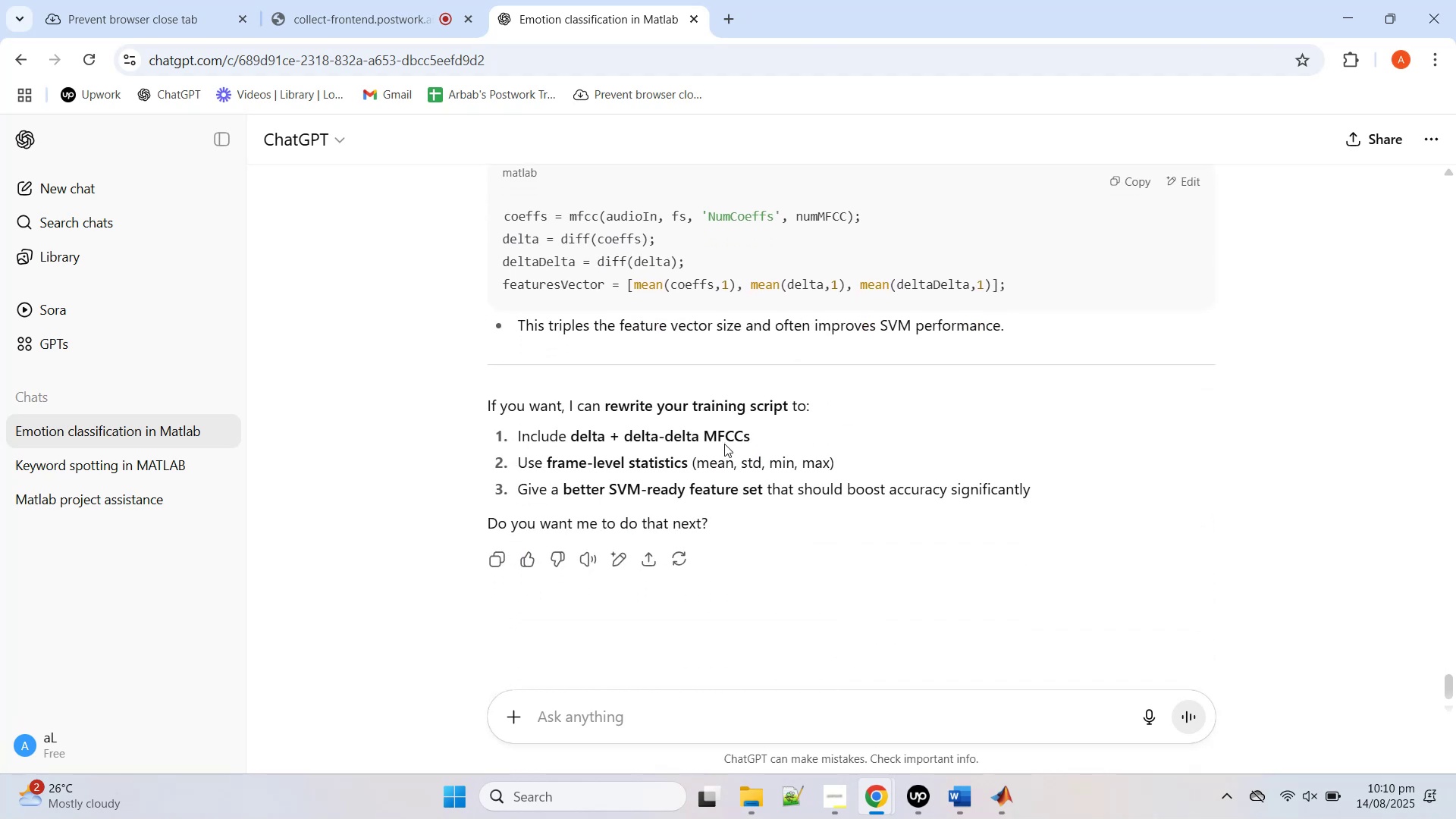 
scroll: coordinate [724, 444], scroll_direction: up, amount: 2.0
 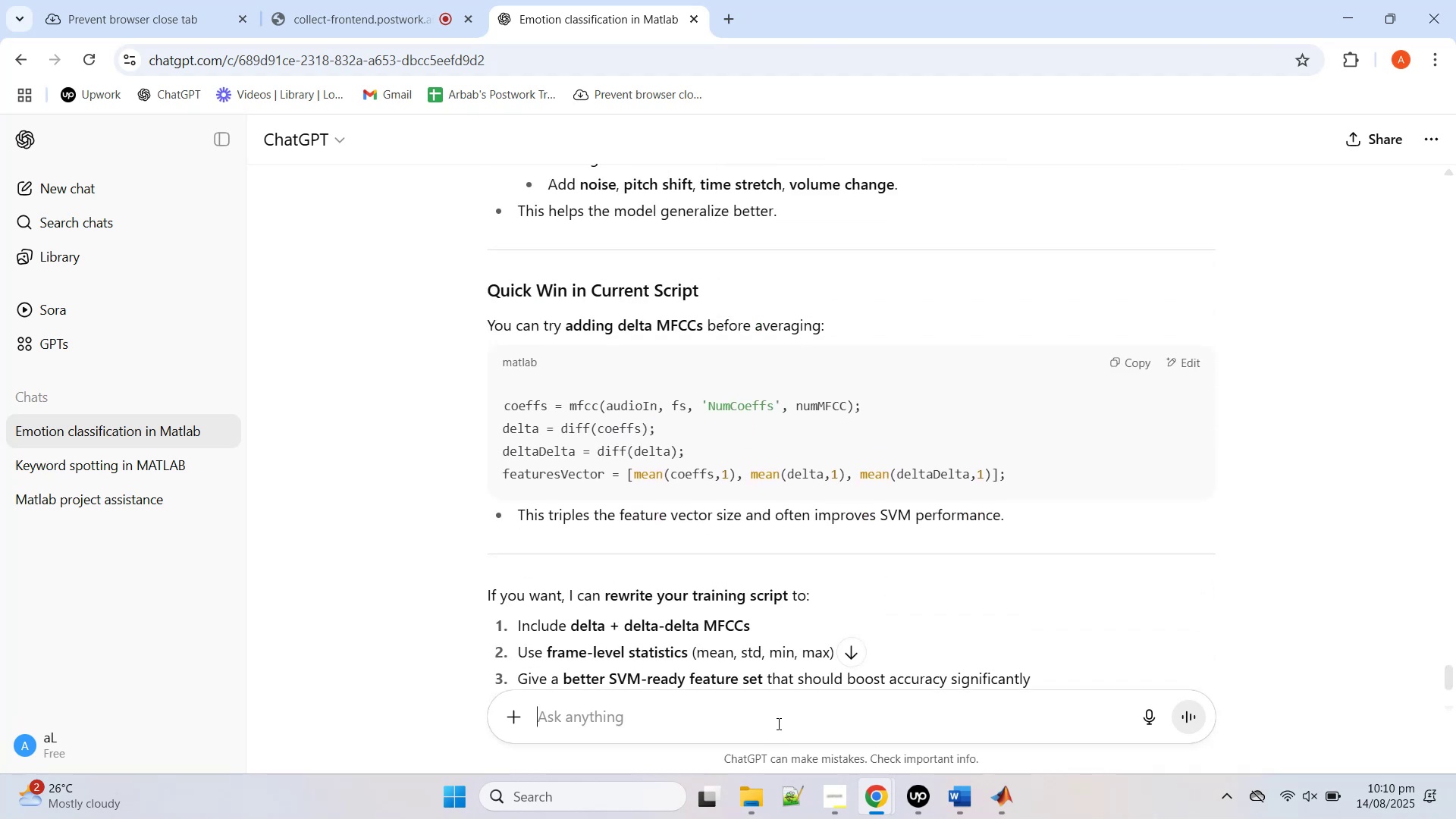 
type(give me the script fo r)
key(Backspace)
key(Backspace)
type(r it)
 